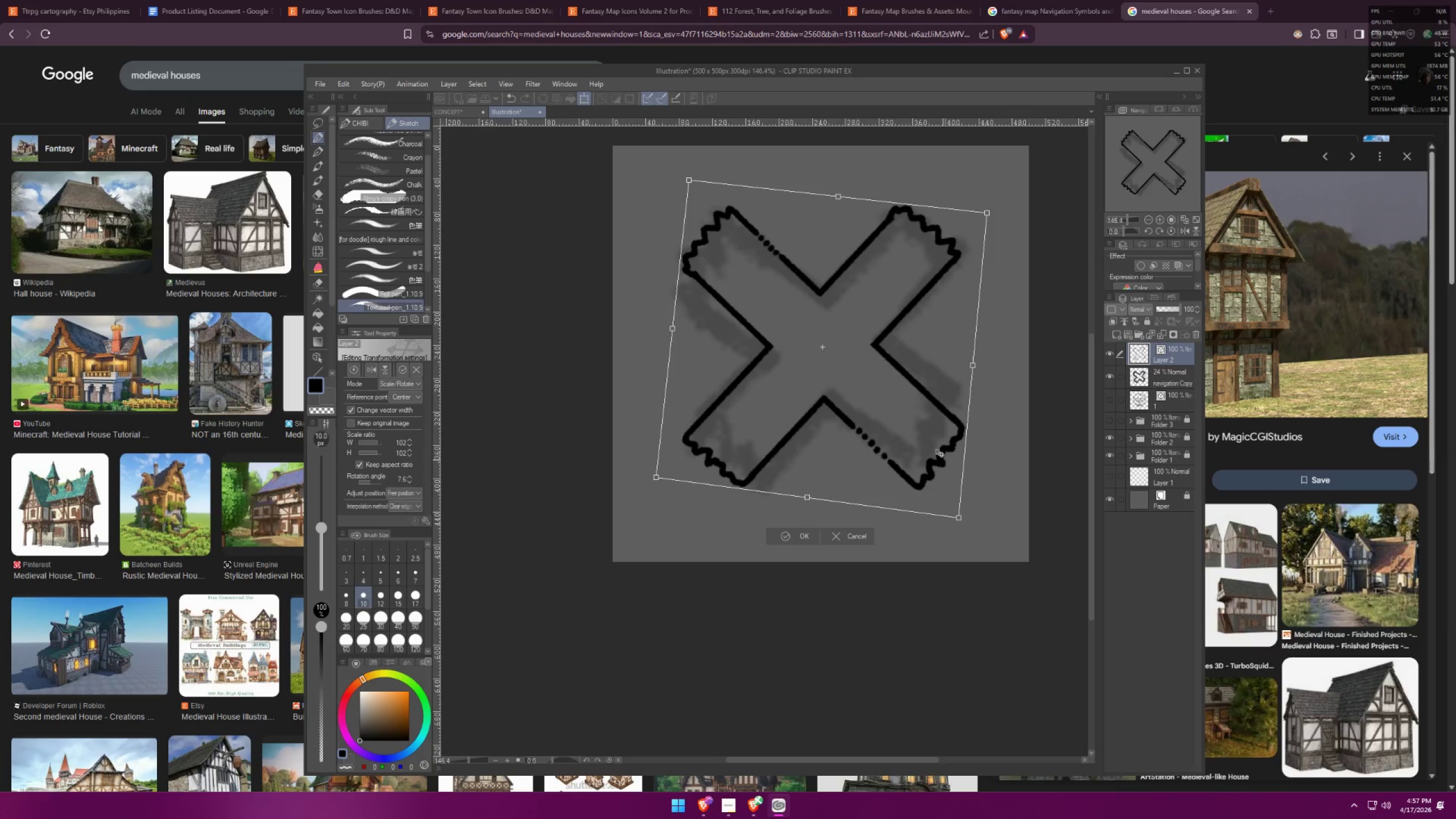 
left_click_drag(start_coordinate=[920, 417], to_coordinate=[933, 425])
 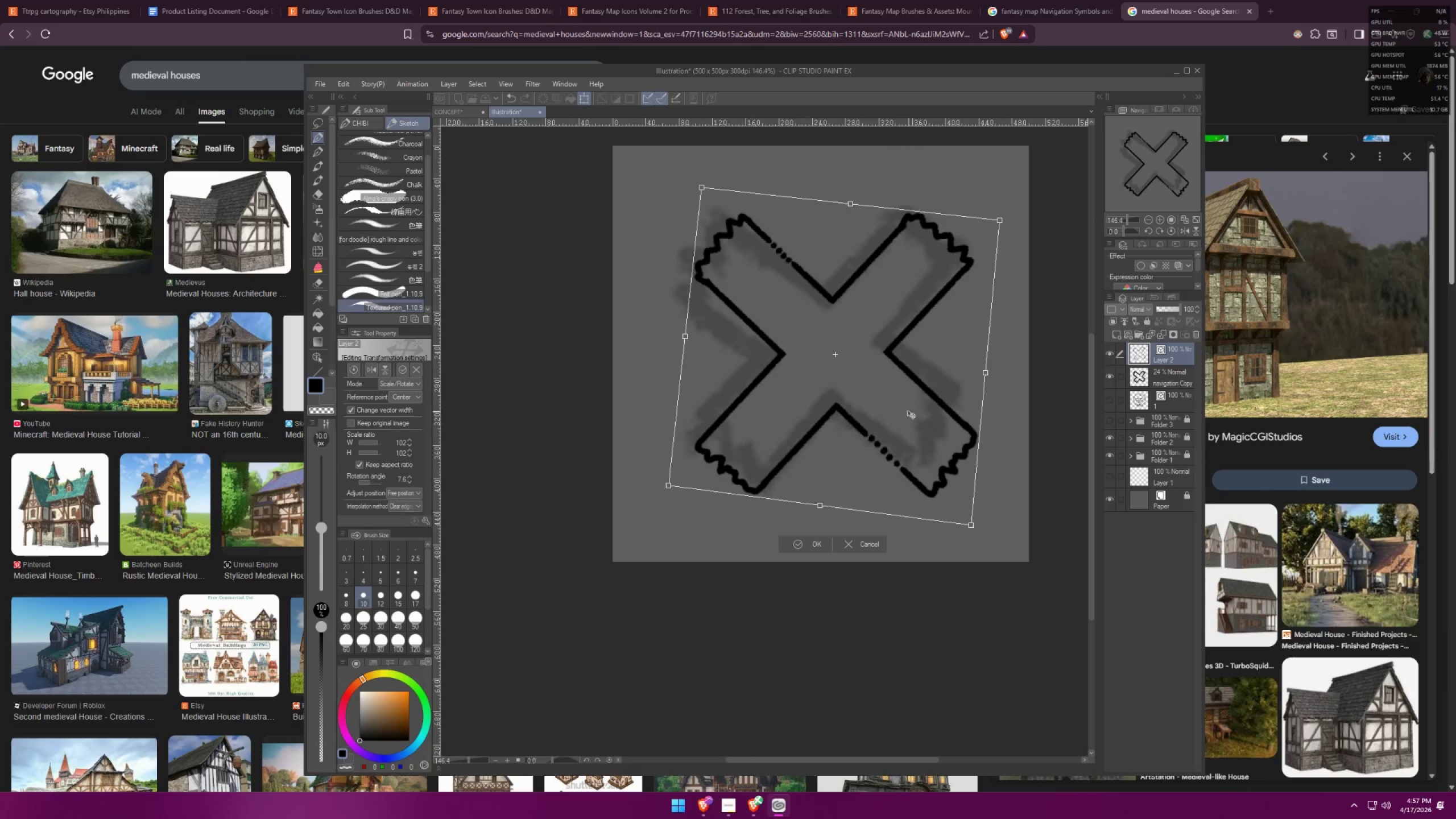 
left_click_drag(start_coordinate=[903, 406], to_coordinate=[899, 403])
 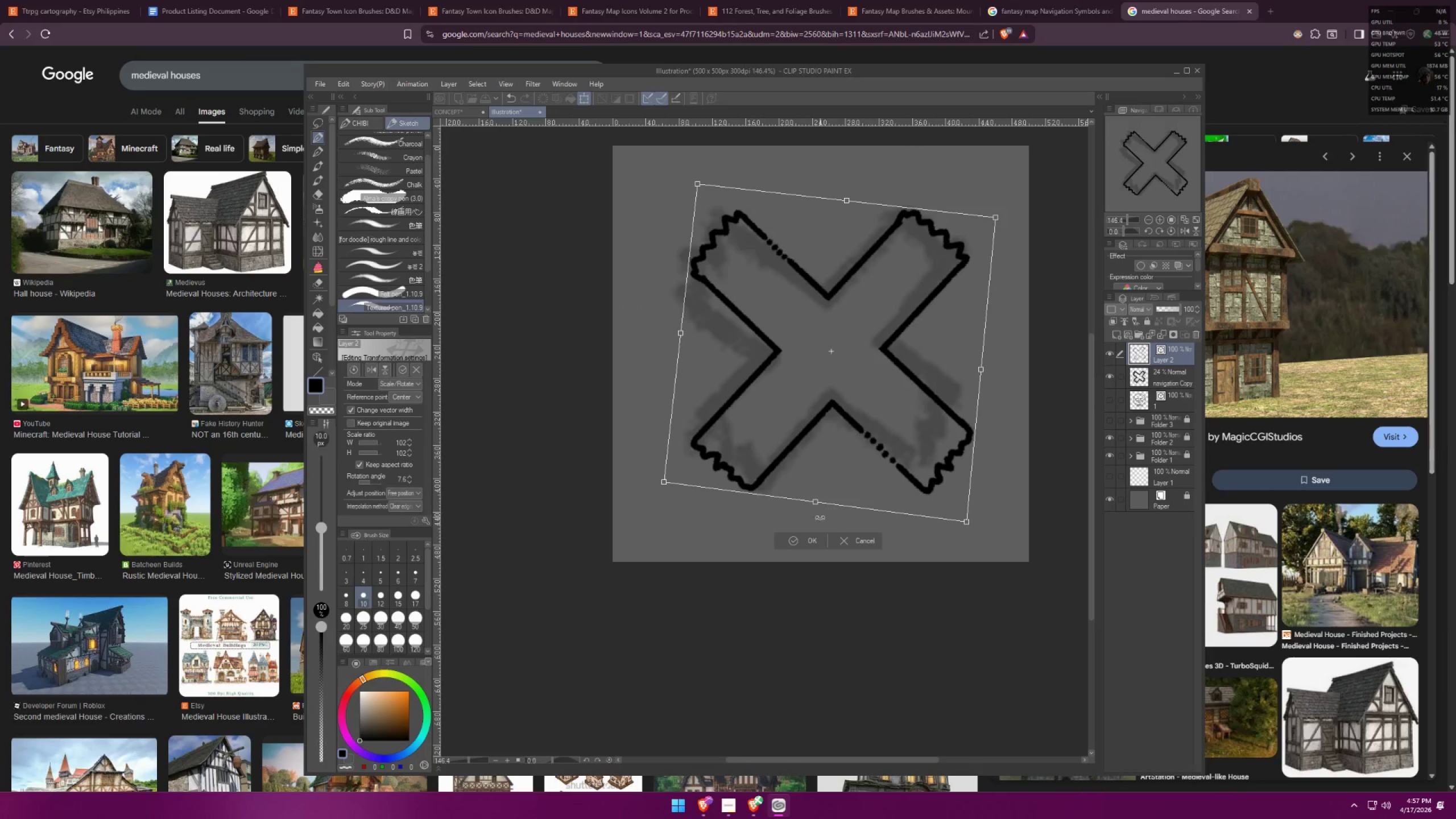 
left_click_drag(start_coordinate=[815, 537], to_coordinate=[815, 540])
 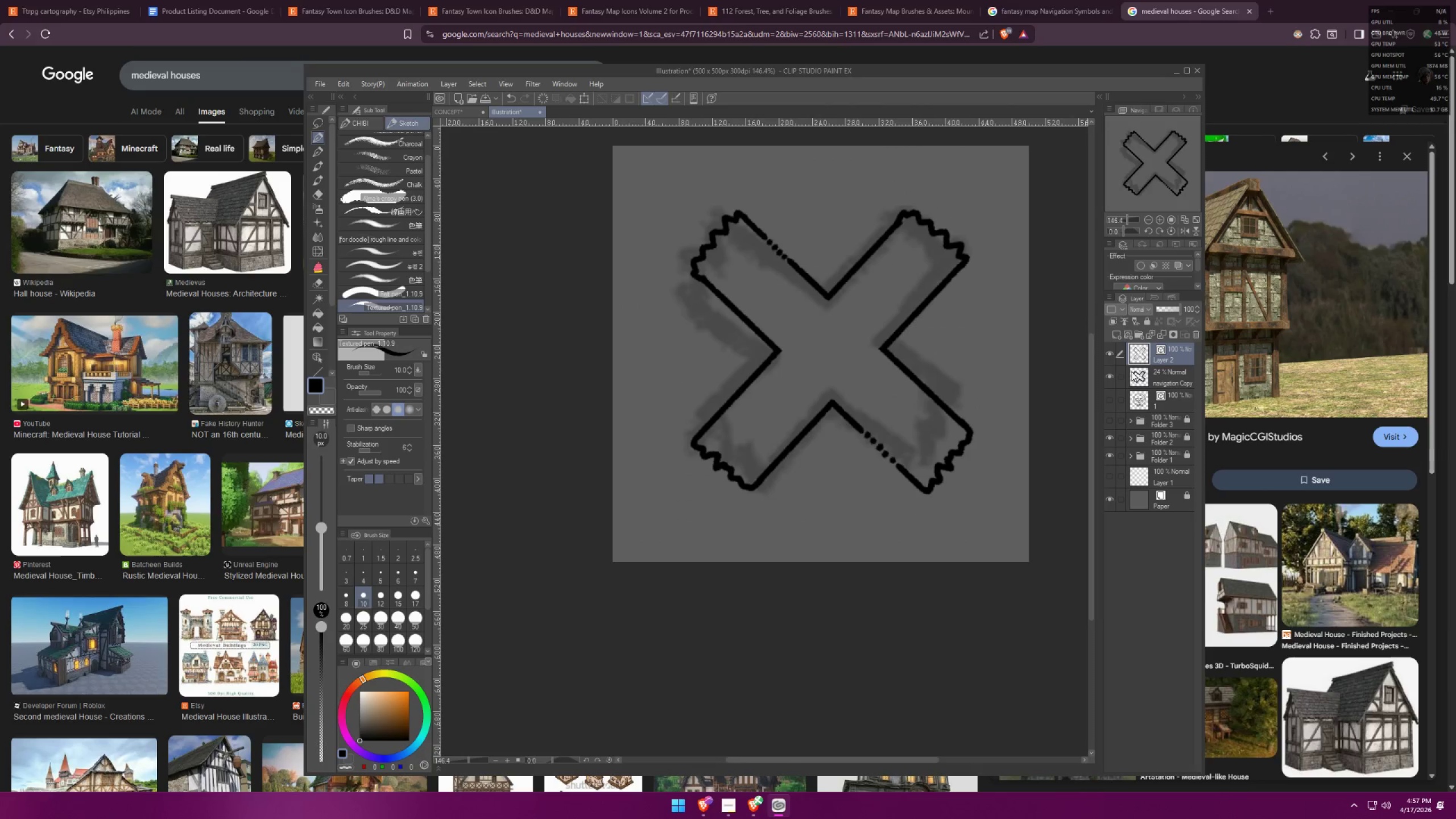 
left_click([1108, 378])
 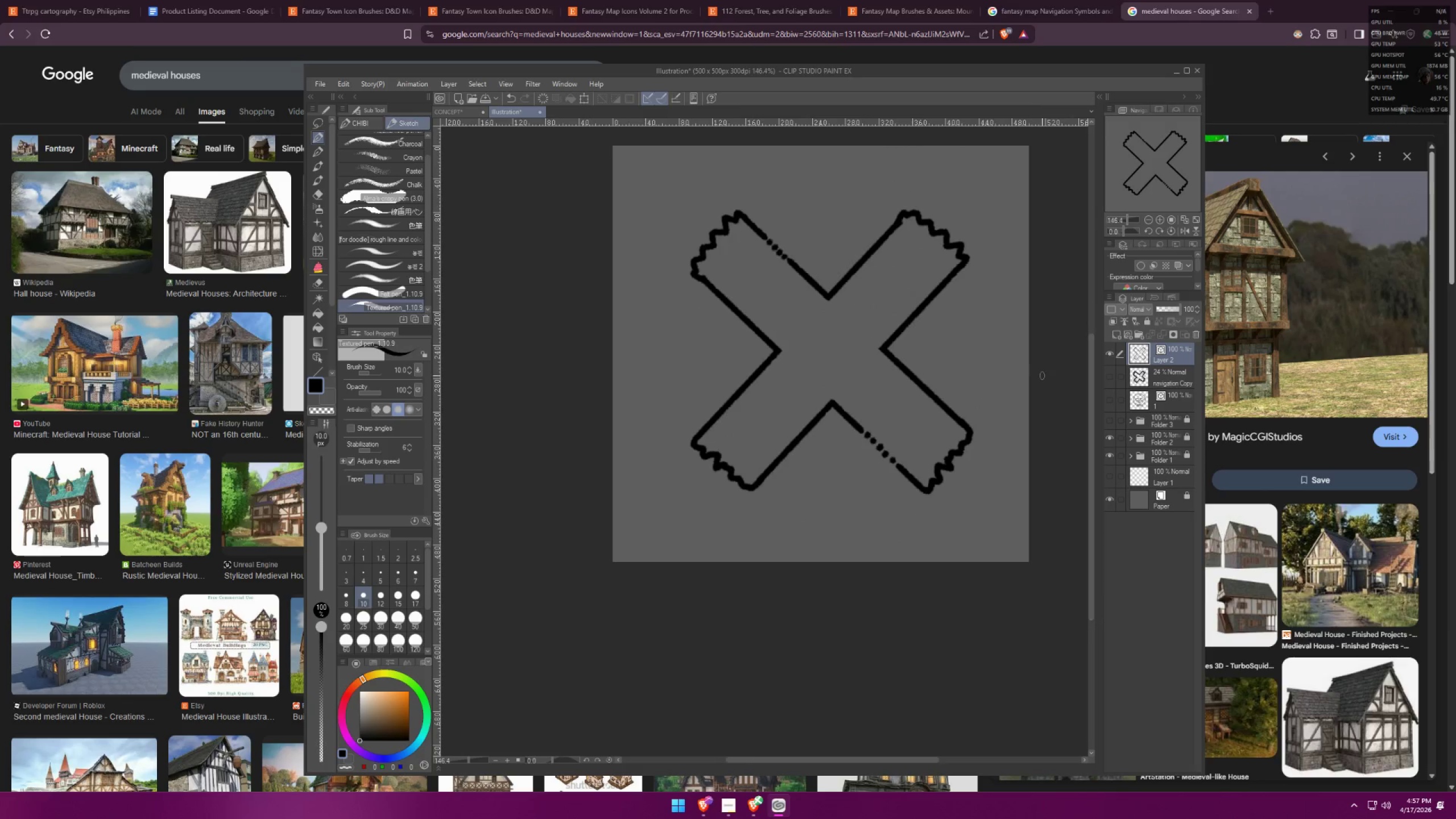 
scroll: coordinate [907, 261], scroll_direction: down, amount: 13.0
 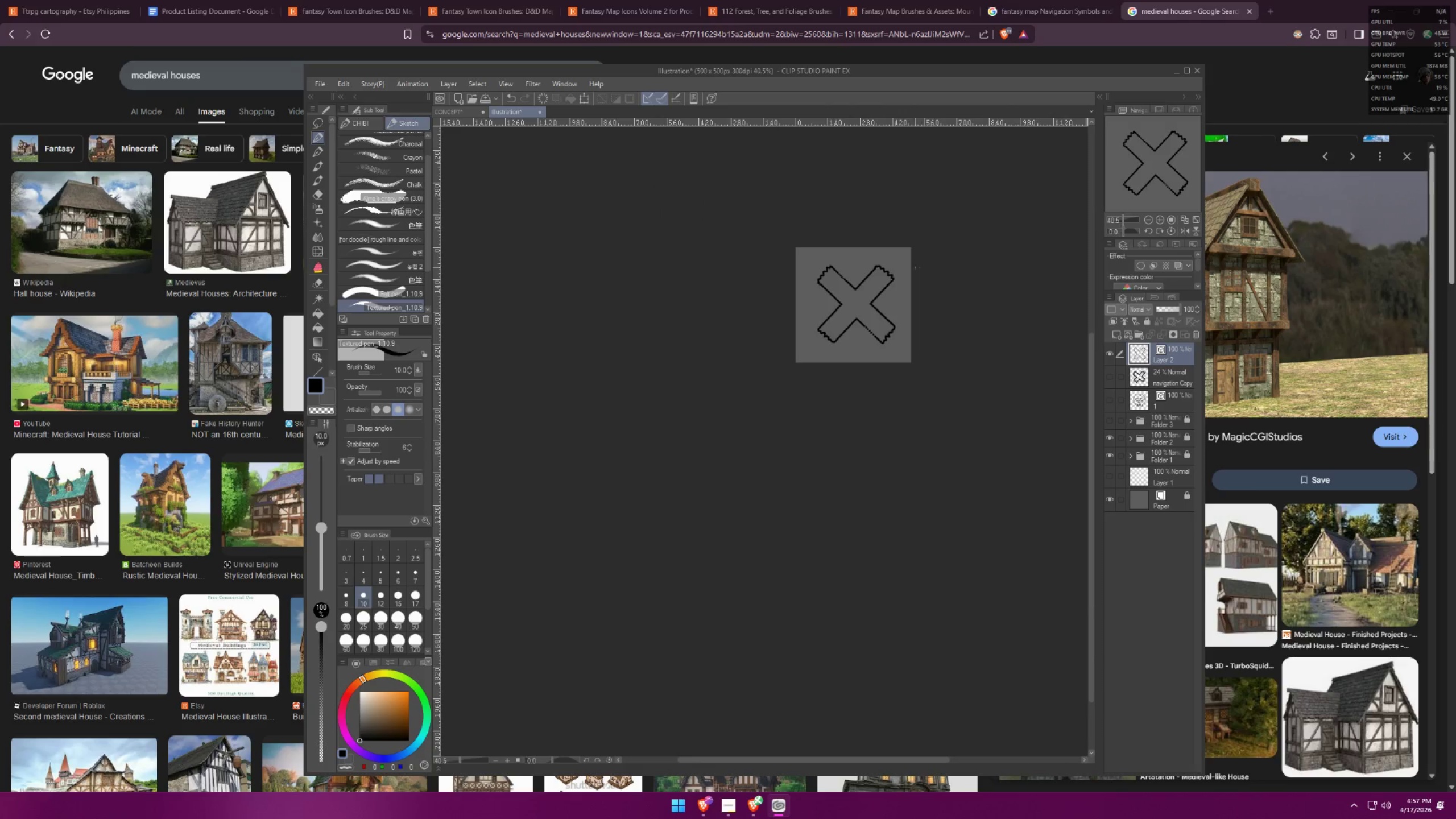 
scroll: coordinate [884, 279], scroll_direction: up, amount: 7.0
 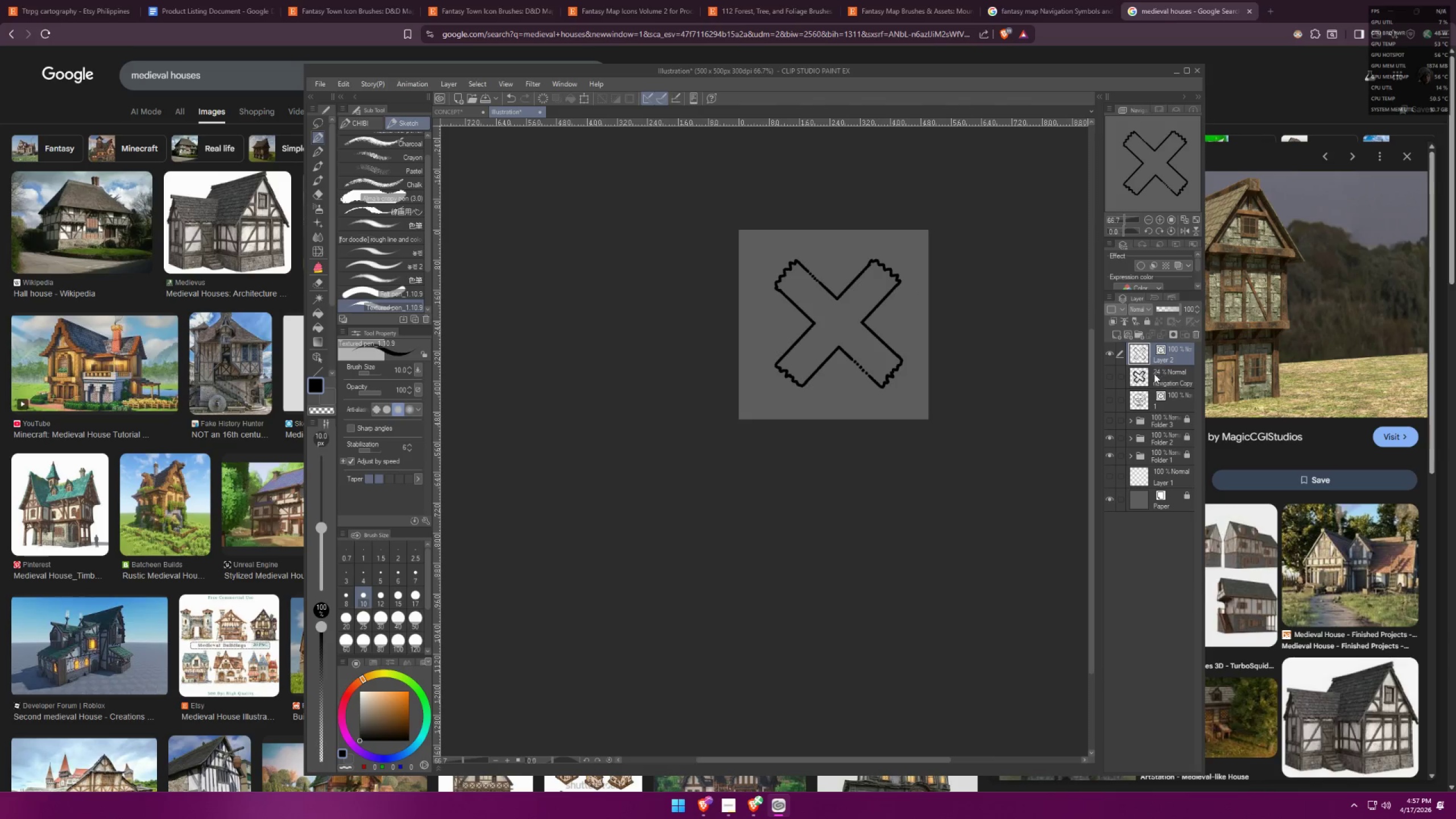 
double_click([1202, 331])
 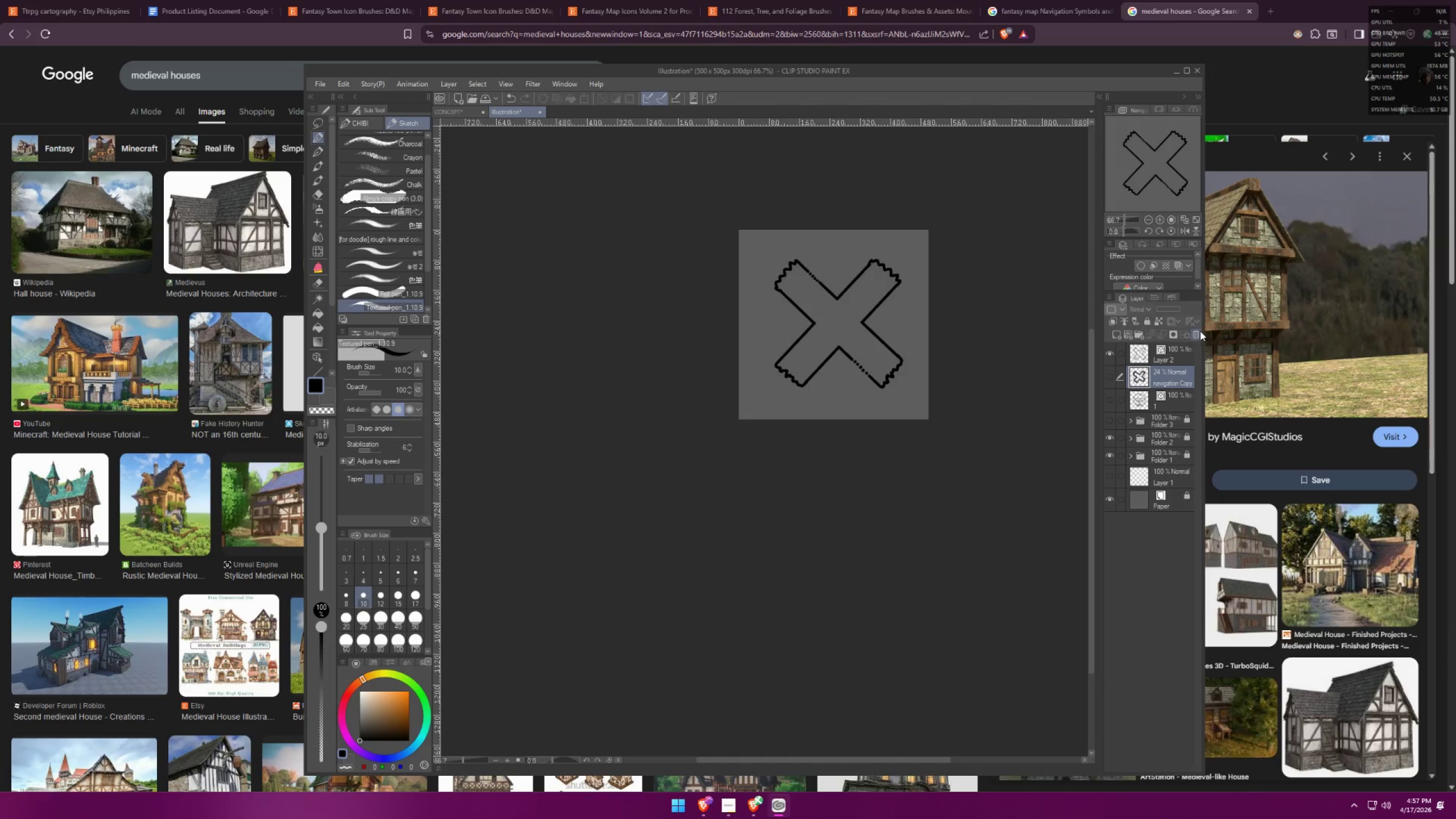 
triple_click([1200, 331])
 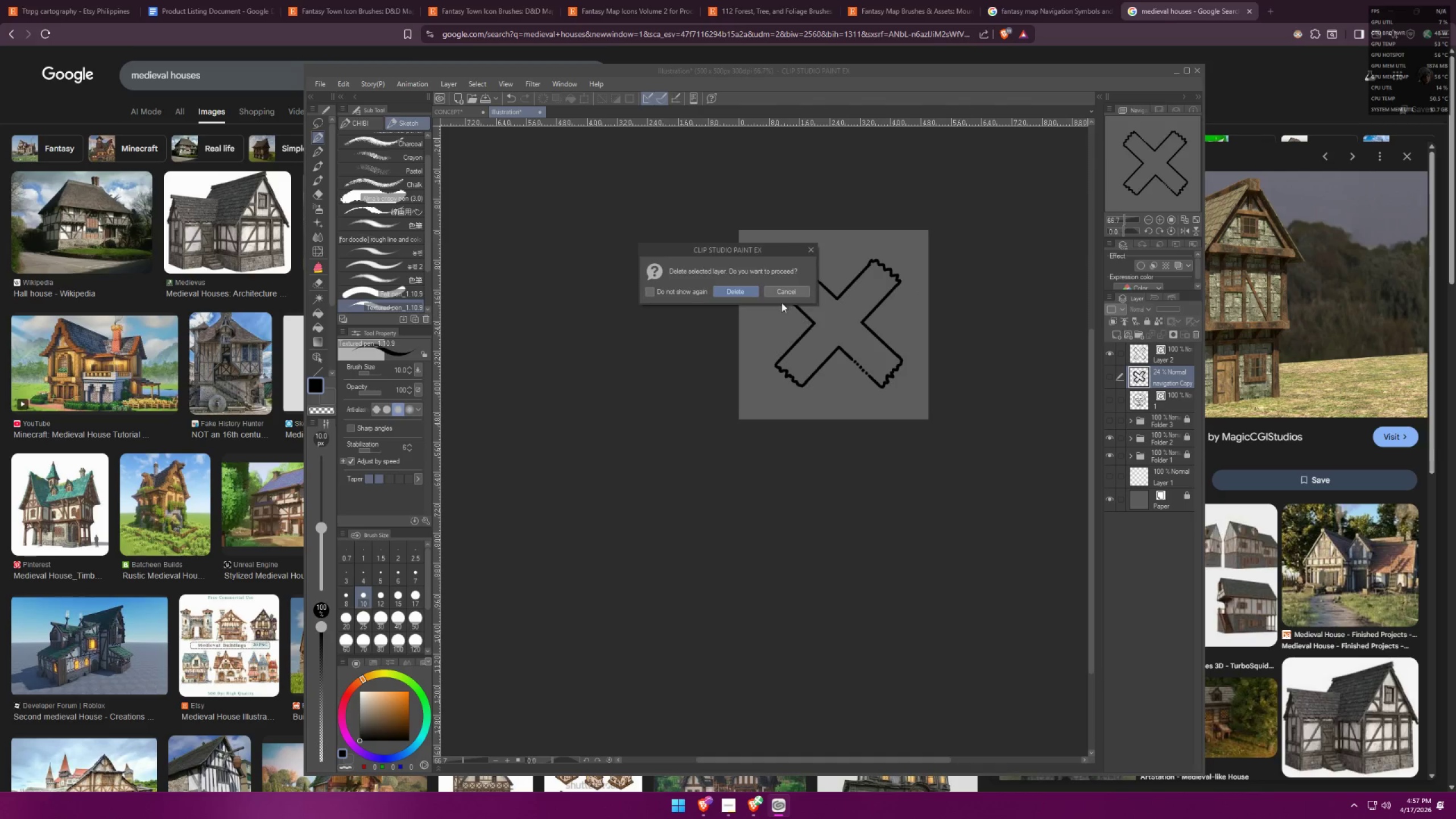 
left_click_drag(start_coordinate=[733, 289], to_coordinate=[737, 292])
 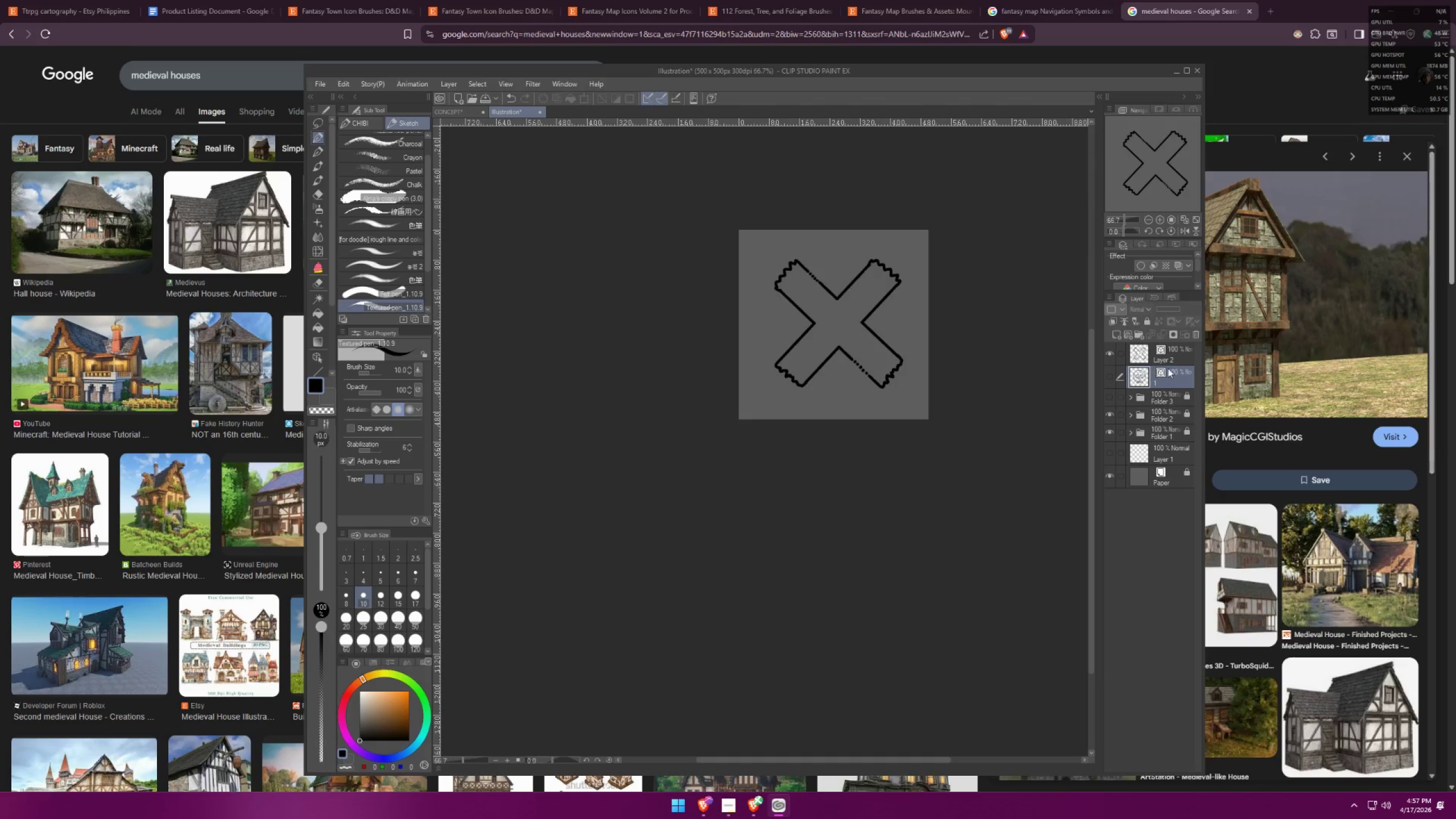 
double_click([1170, 362])
 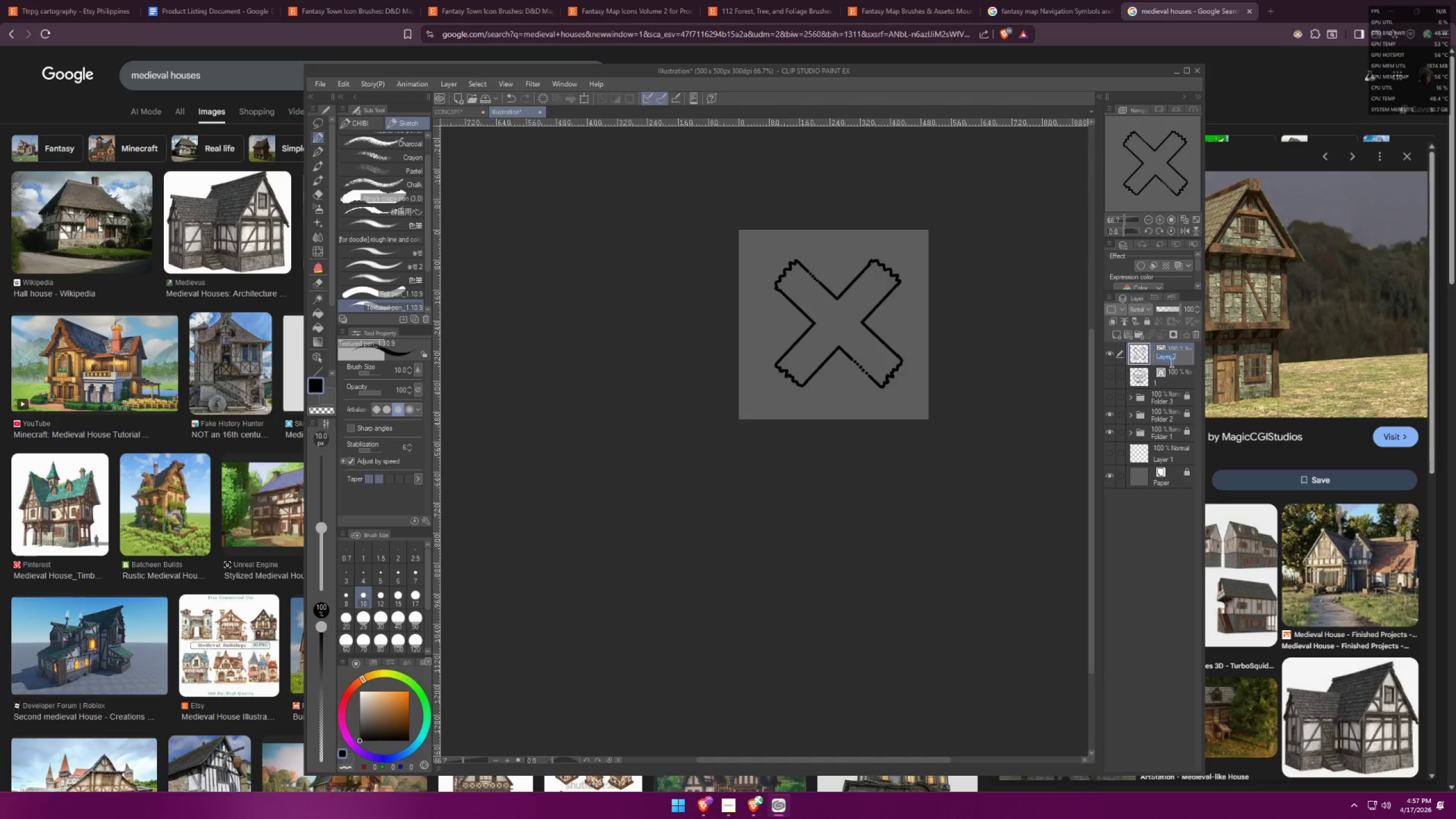 
key(3)
 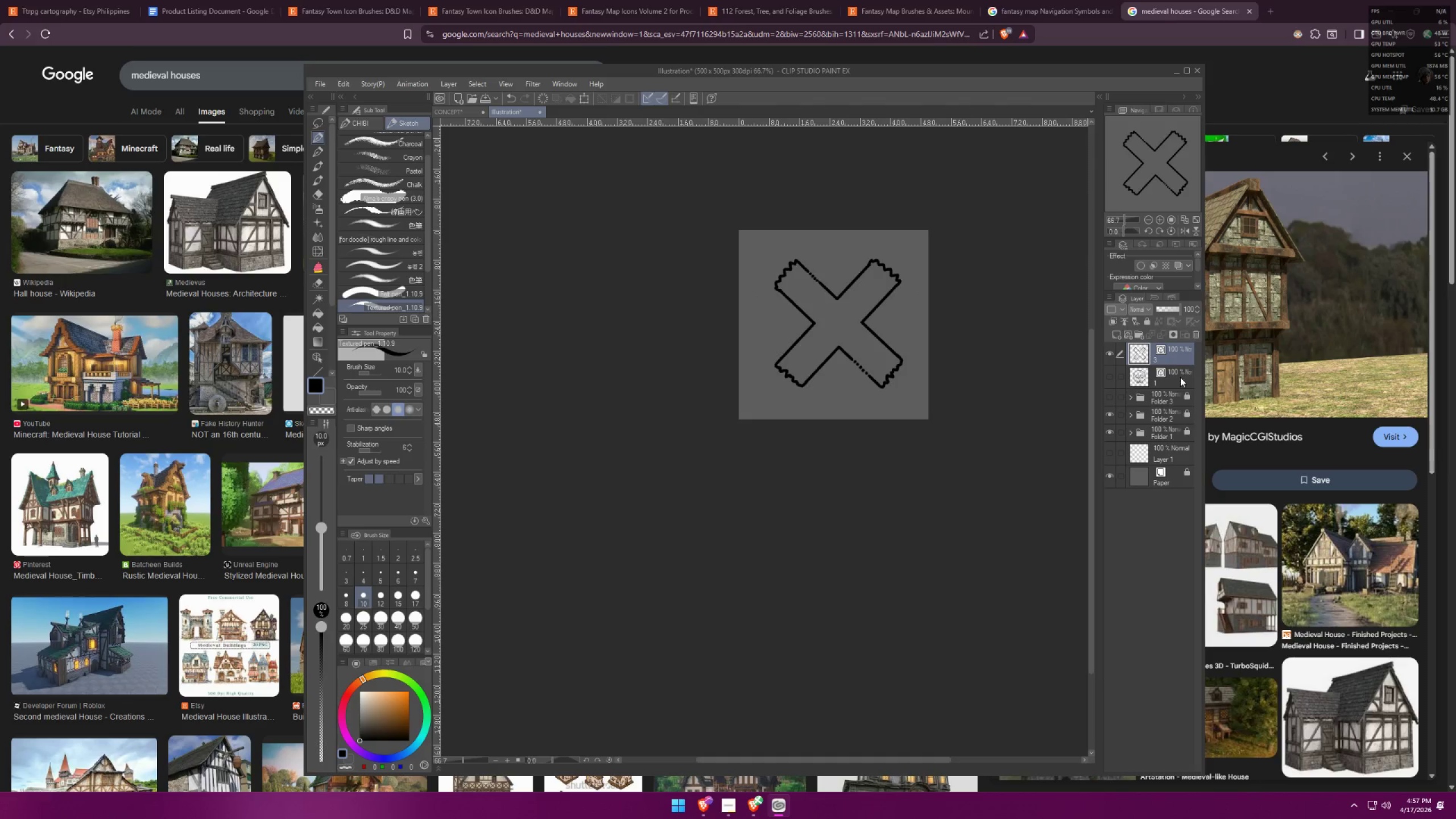 
double_click([1167, 358])
 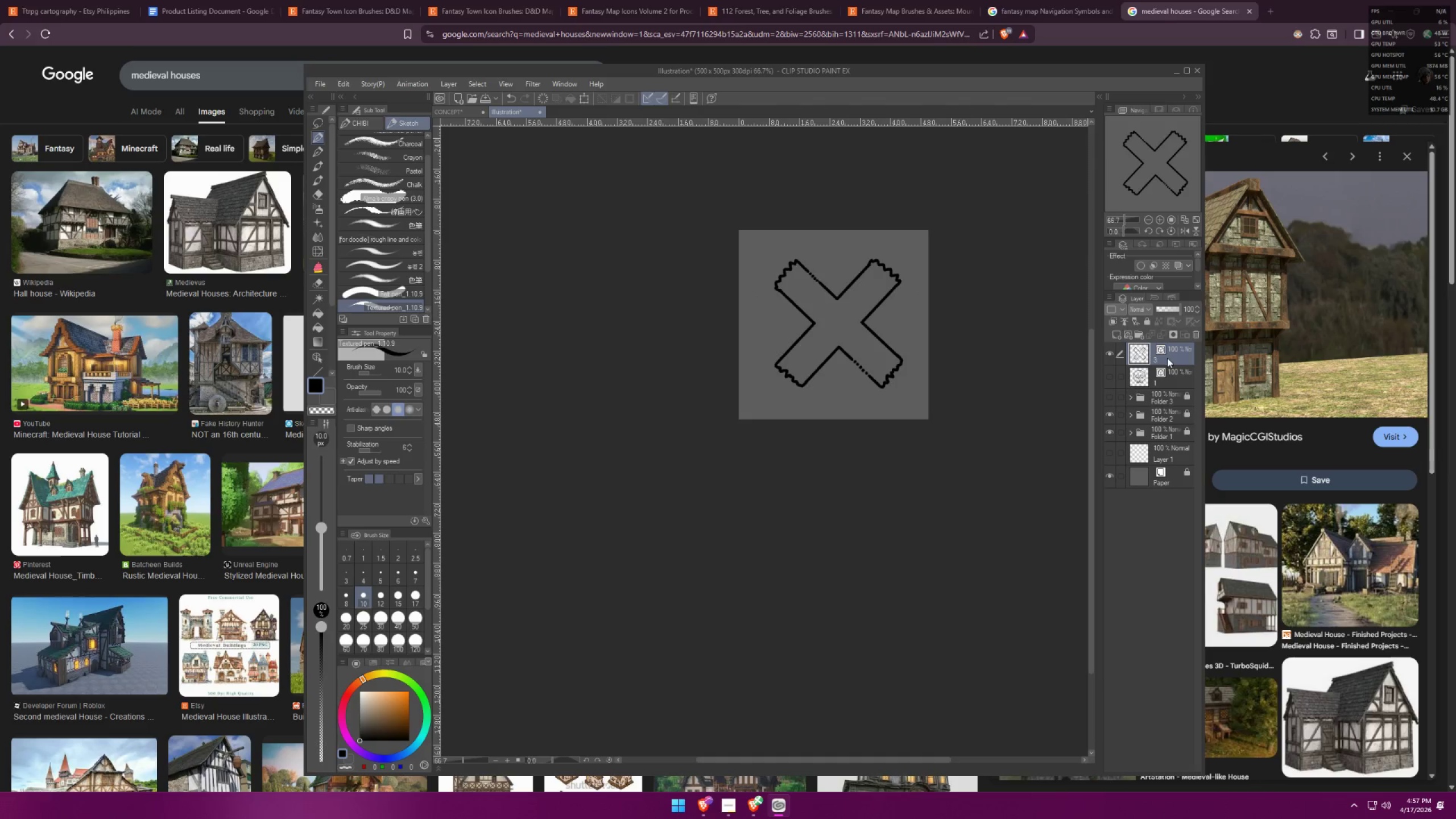 
triple_click([1167, 358])
 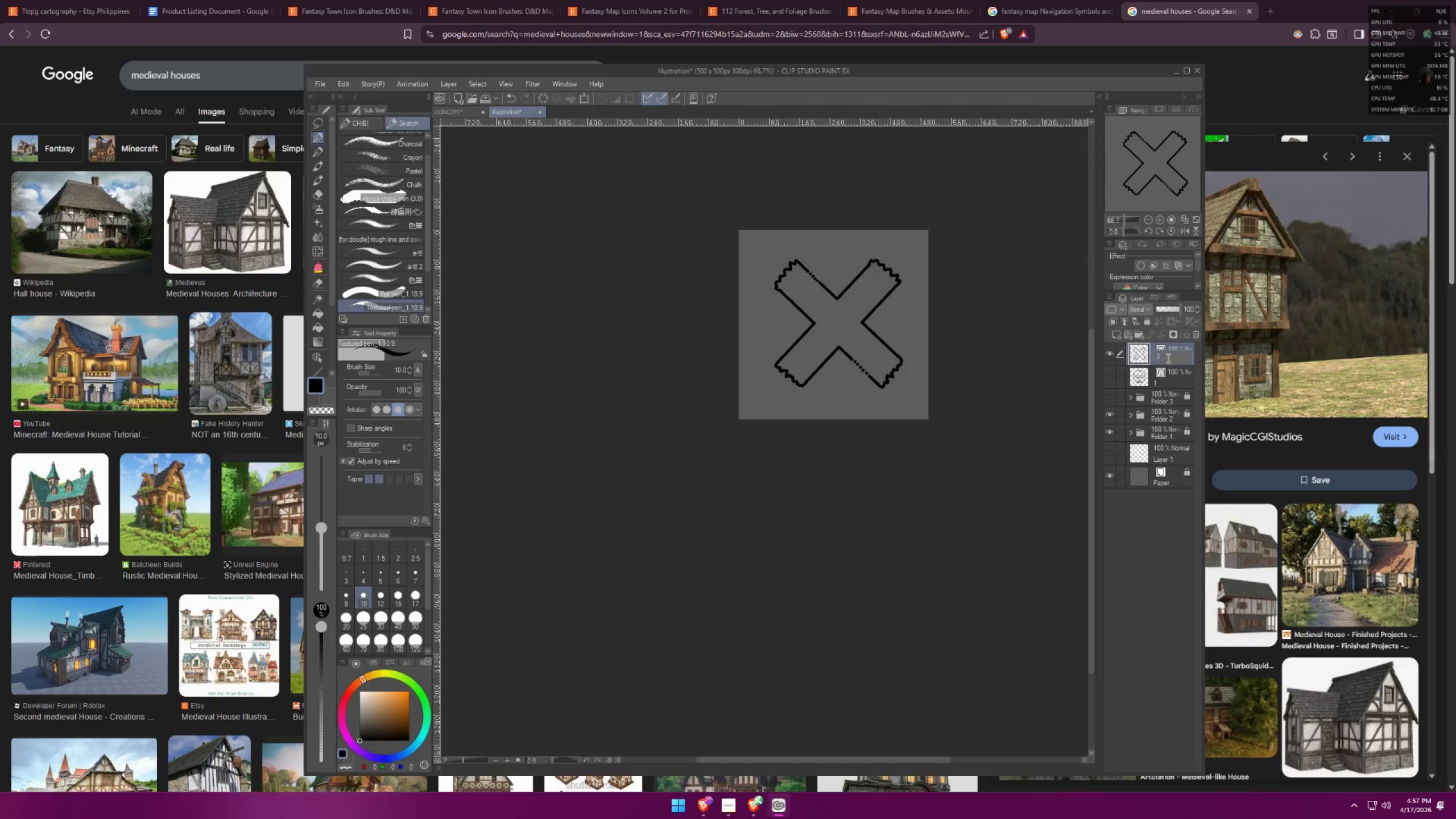 
key(2)
 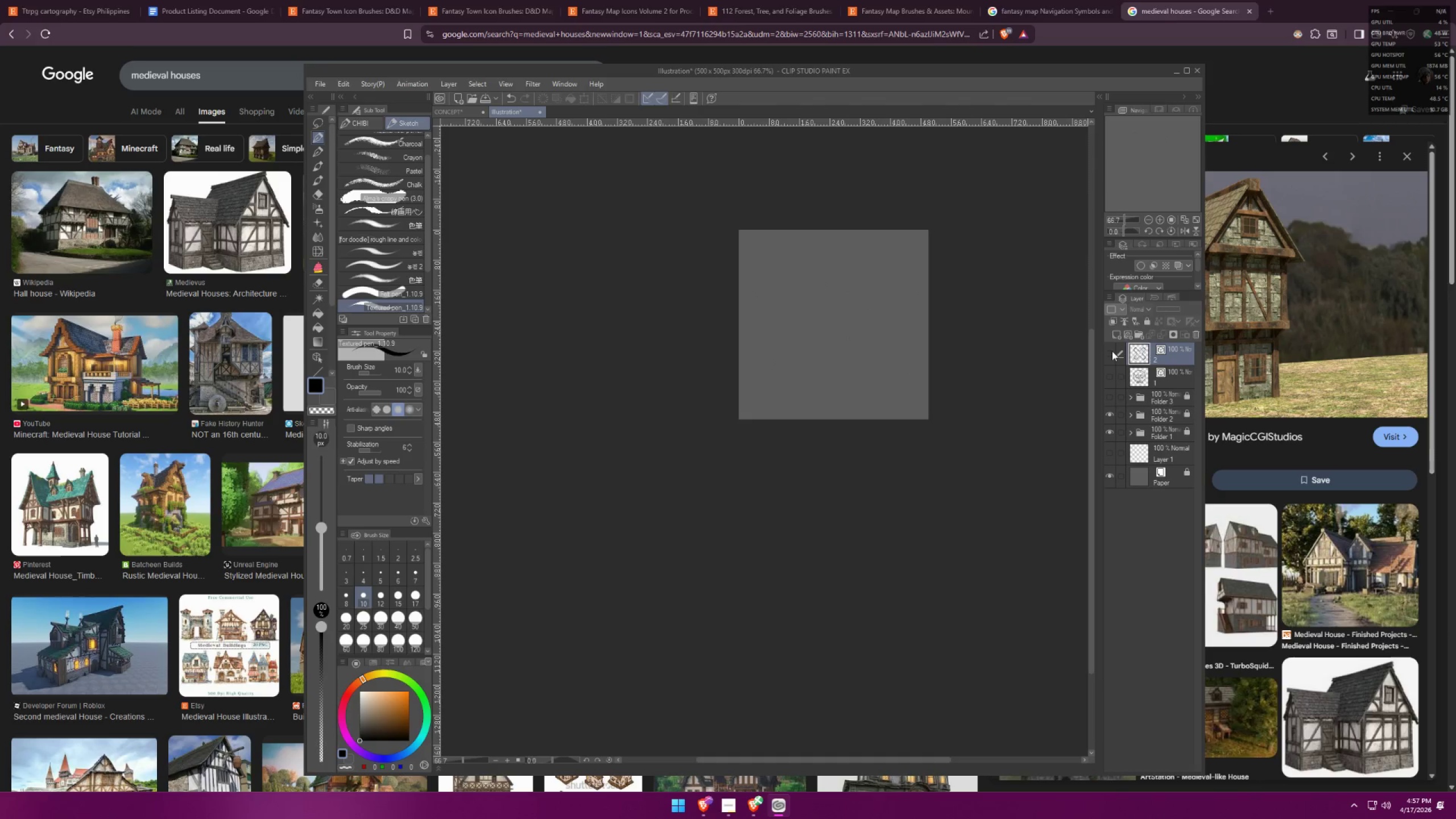 
double_click([1124, 333])
 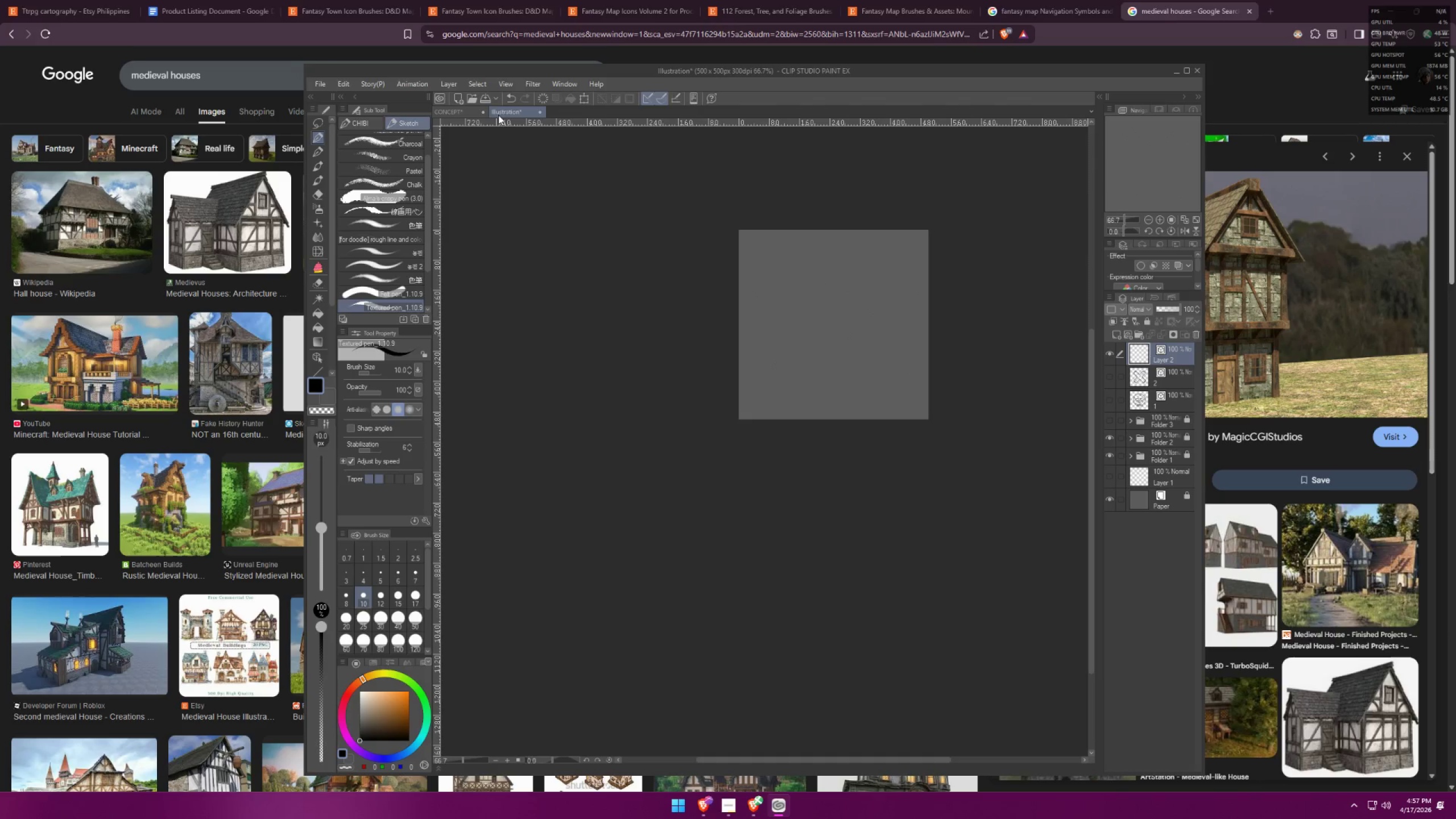 
left_click([460, 108])
 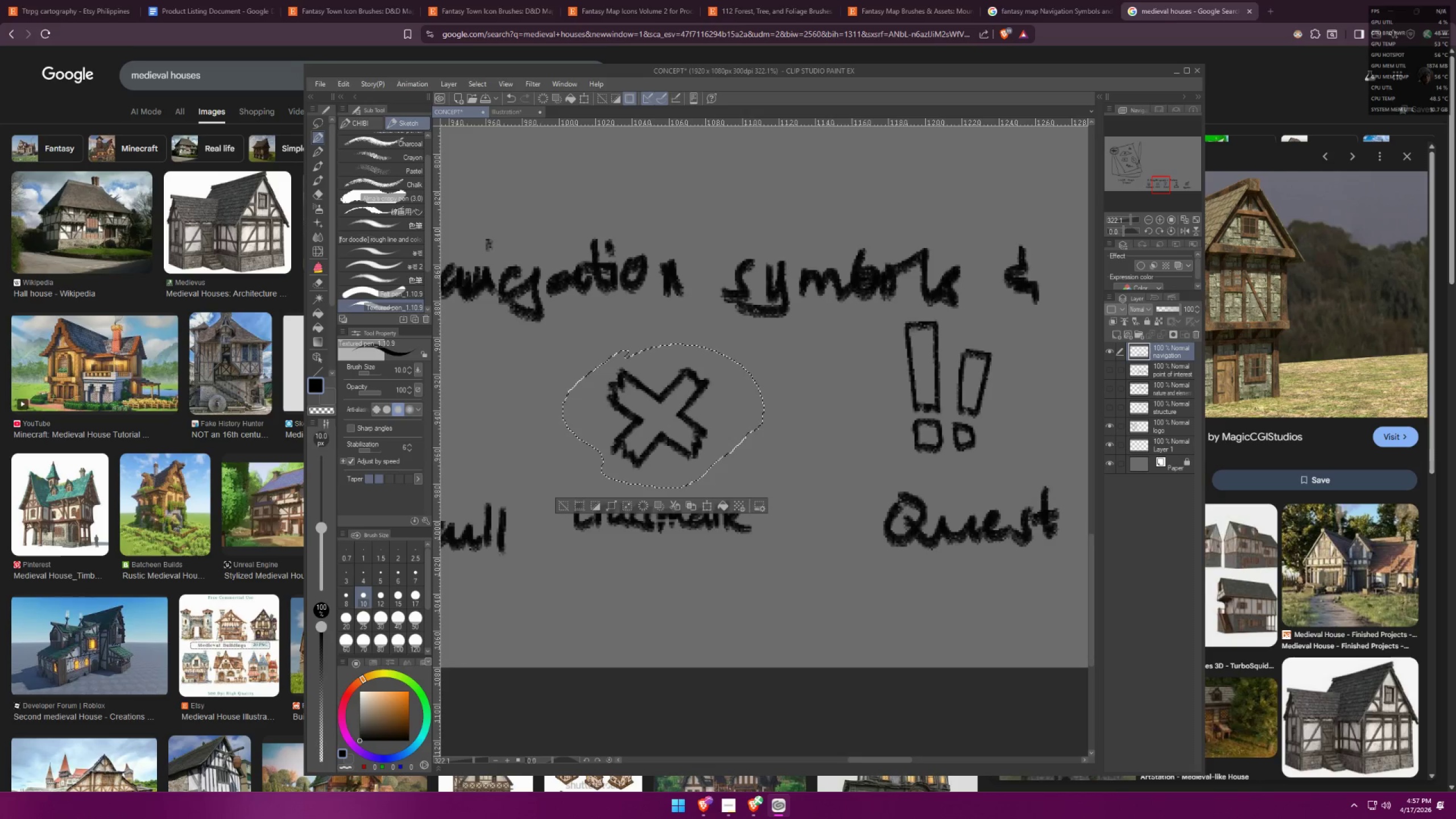 
hold_key(key=Space, duration=0.33)
 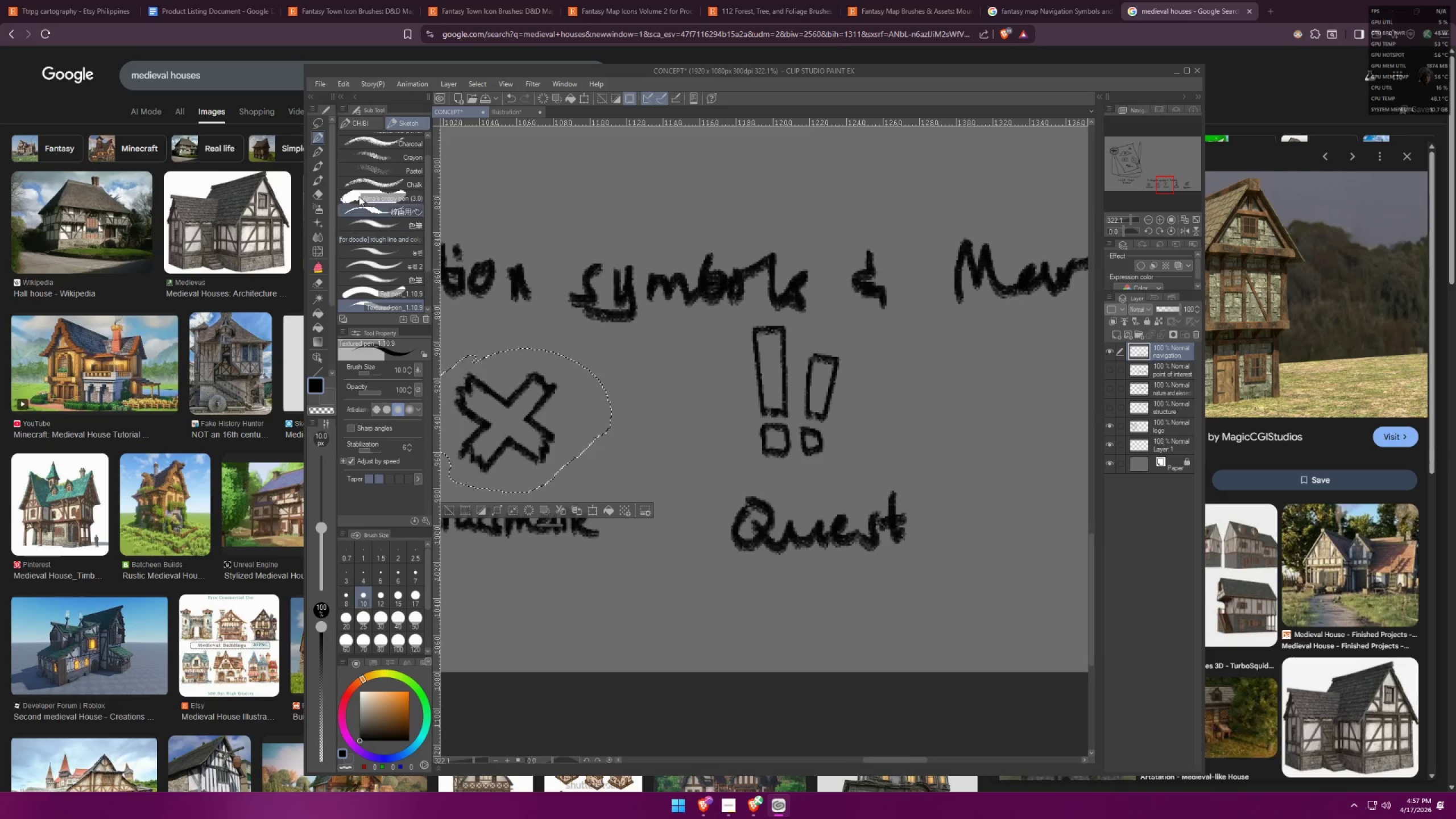 
left_click_drag(start_coordinate=[854, 409], to_coordinate=[701, 413])
 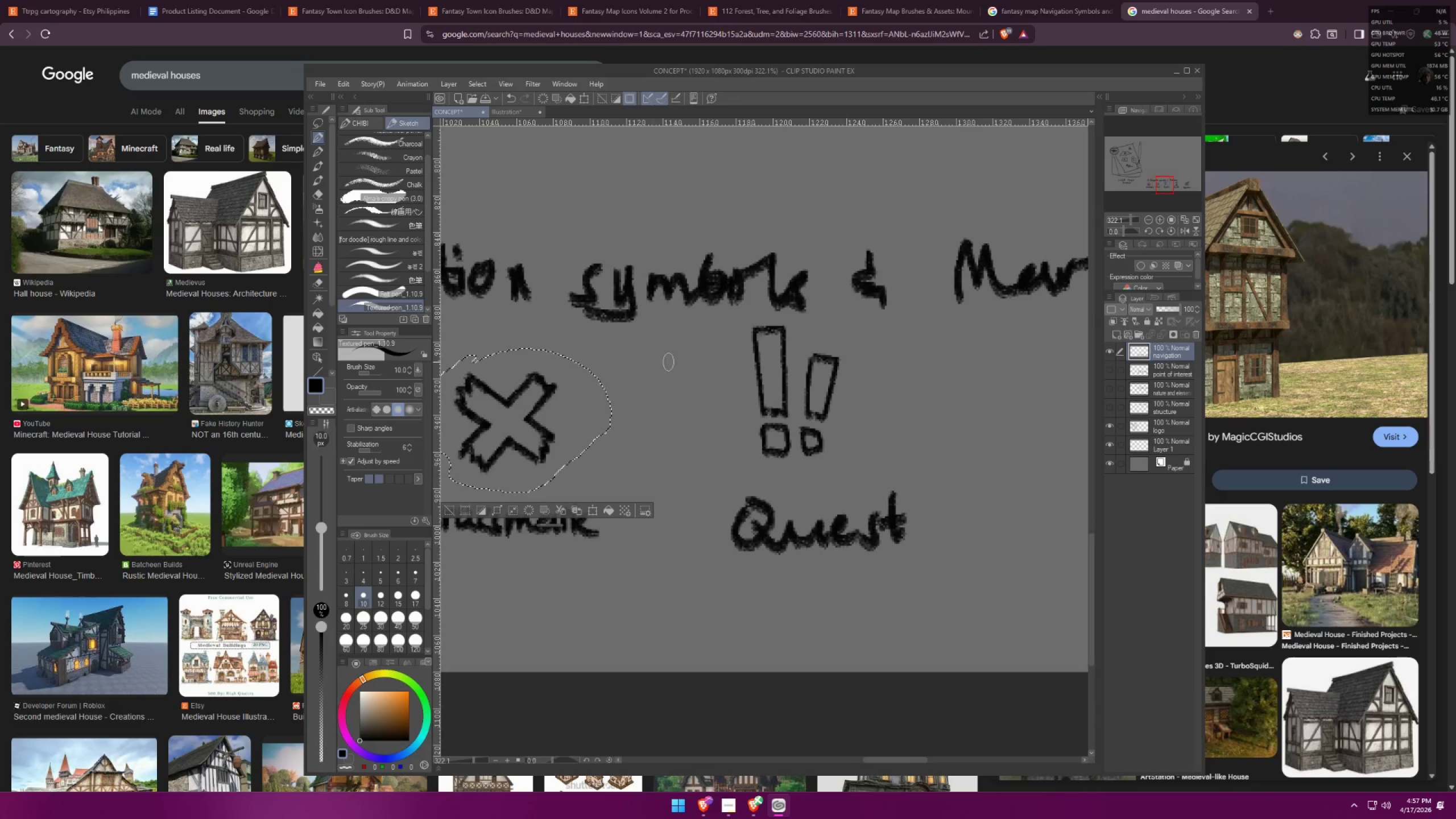 
key(Space)
 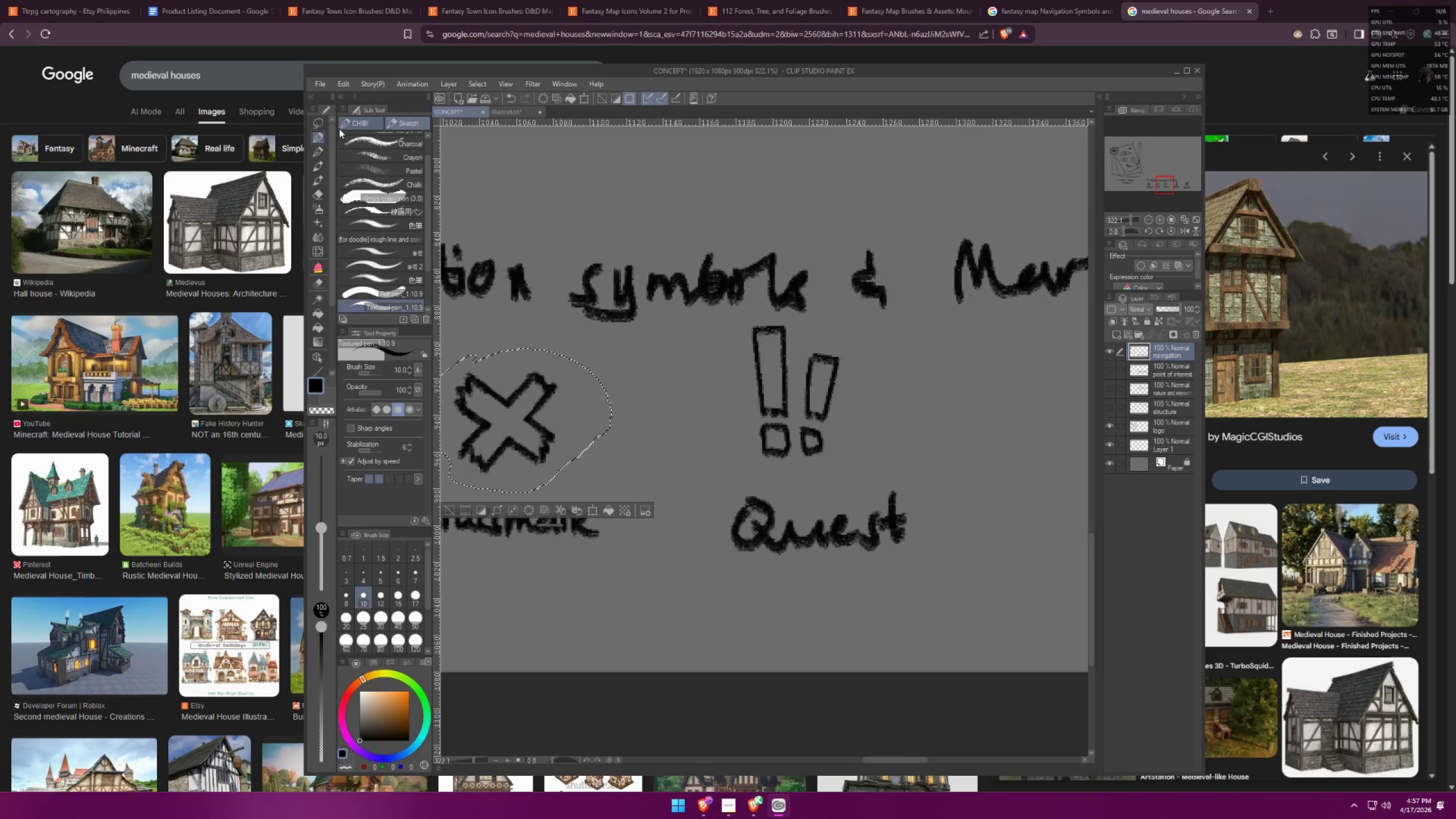 
left_click([323, 124])
 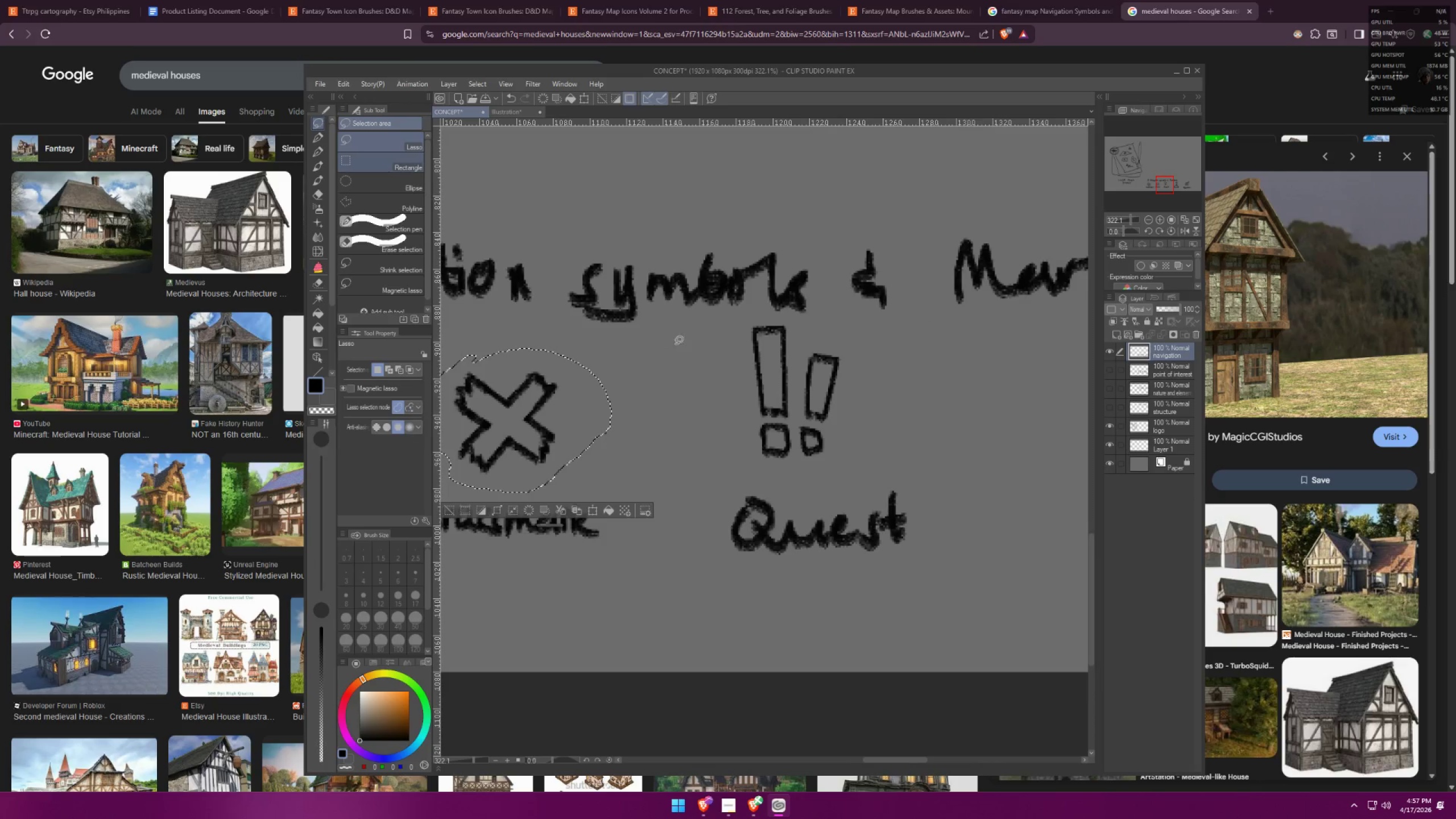 
left_click_drag(start_coordinate=[717, 382], to_coordinate=[722, 351])
 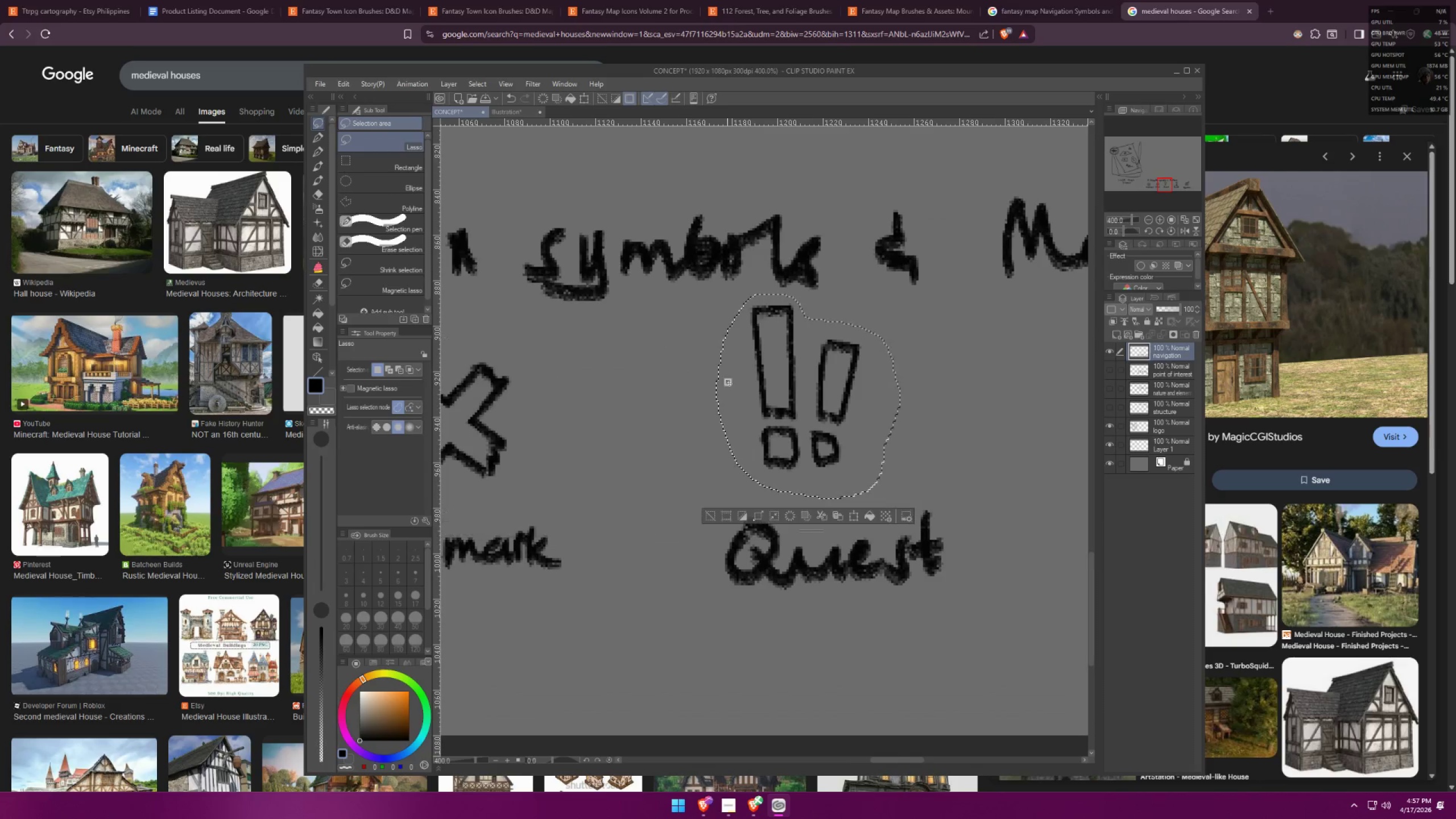 
scroll: coordinate [755, 410], scroll_direction: up, amount: 3.0
 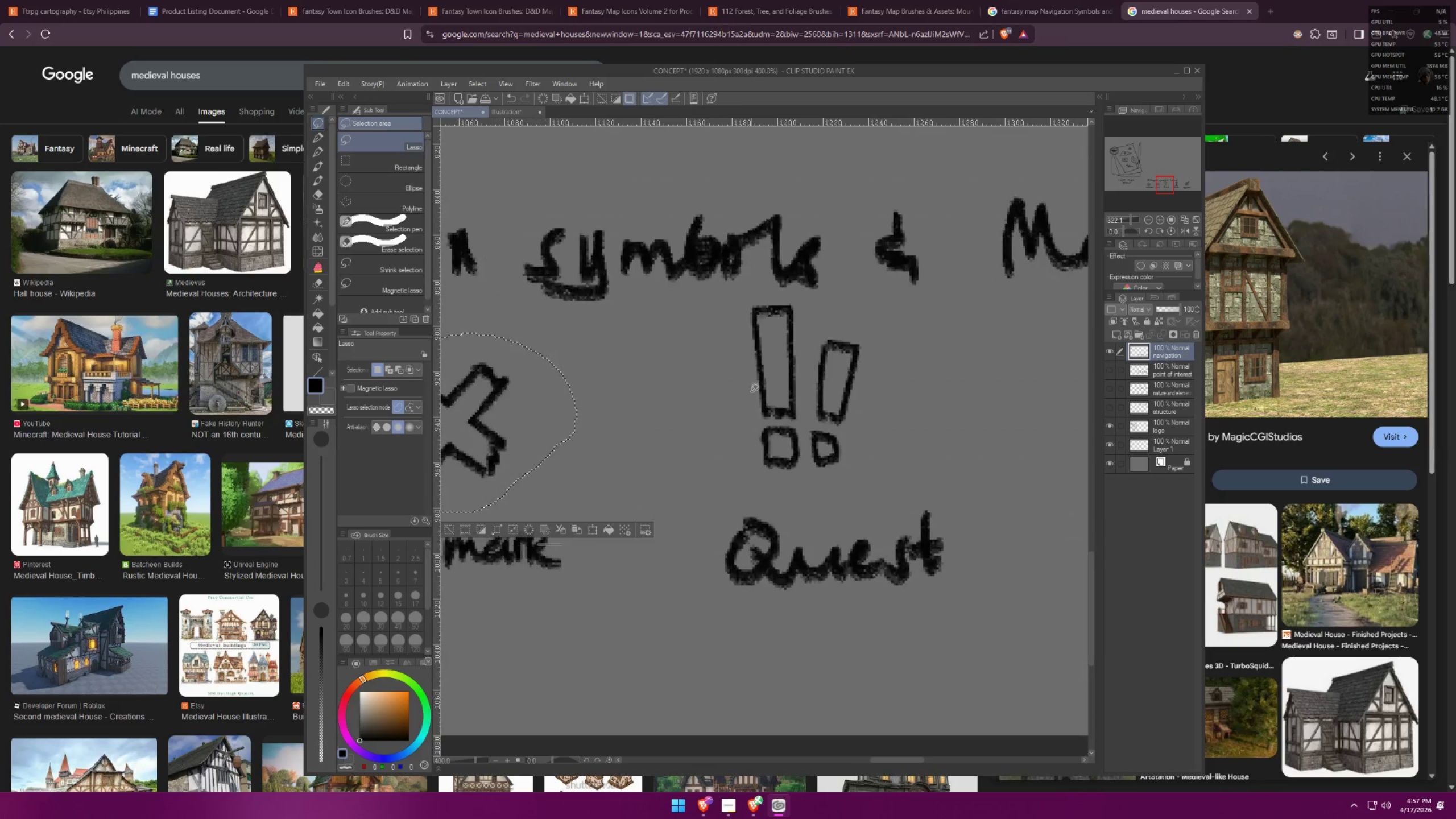 
key(Control+ControlLeft)
 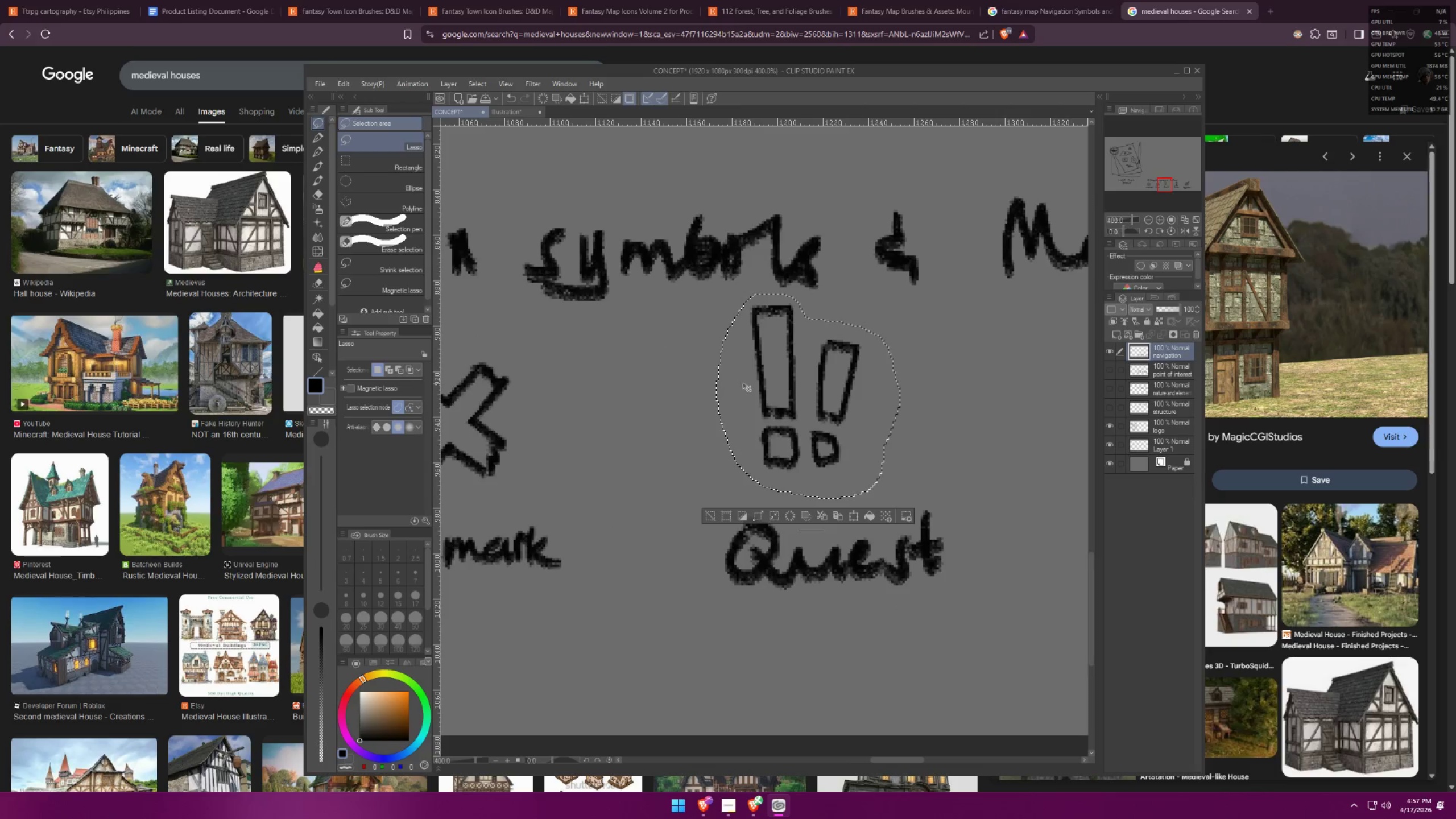 
key(Control+C)
 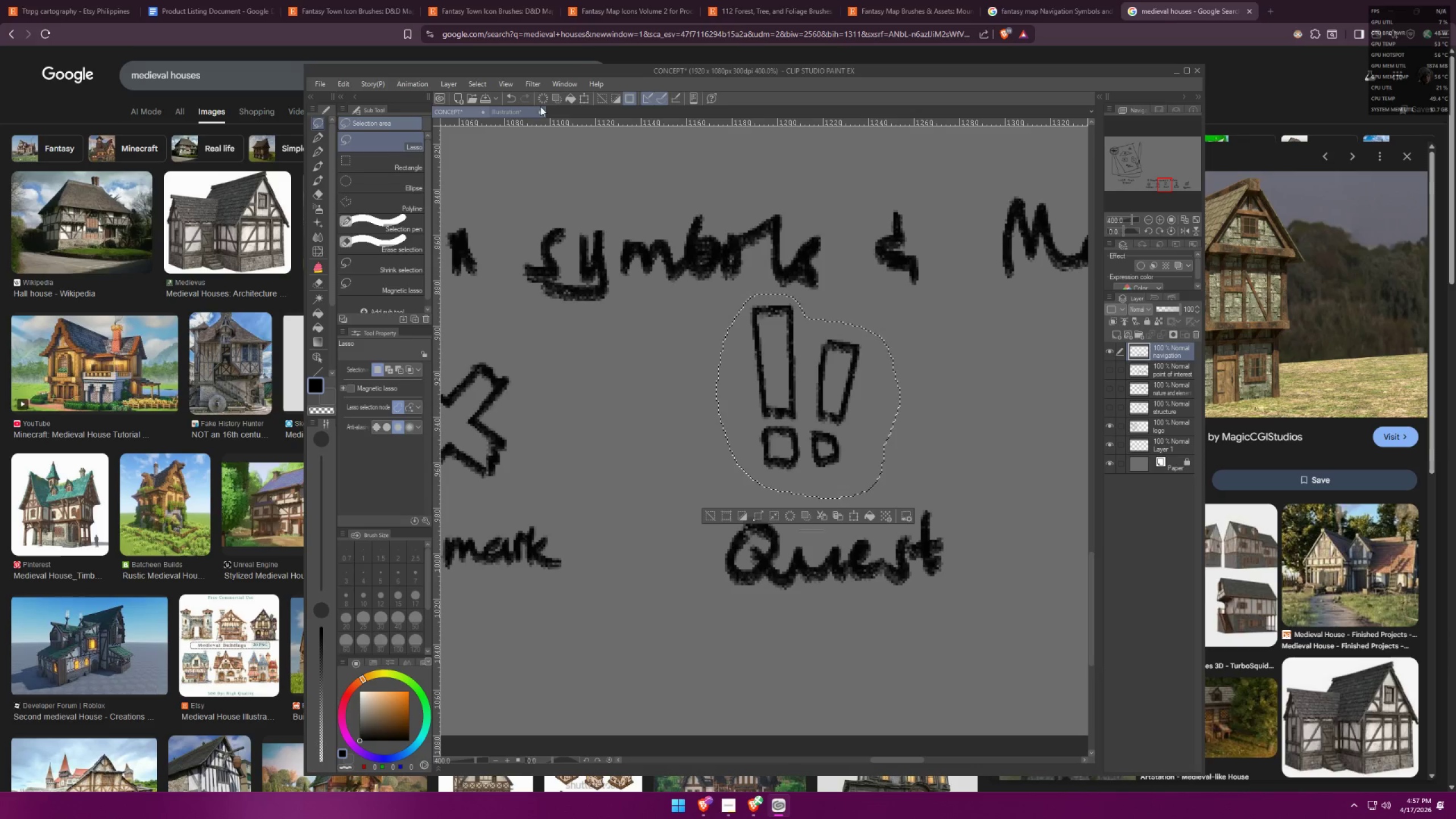 
left_click([517, 108])
 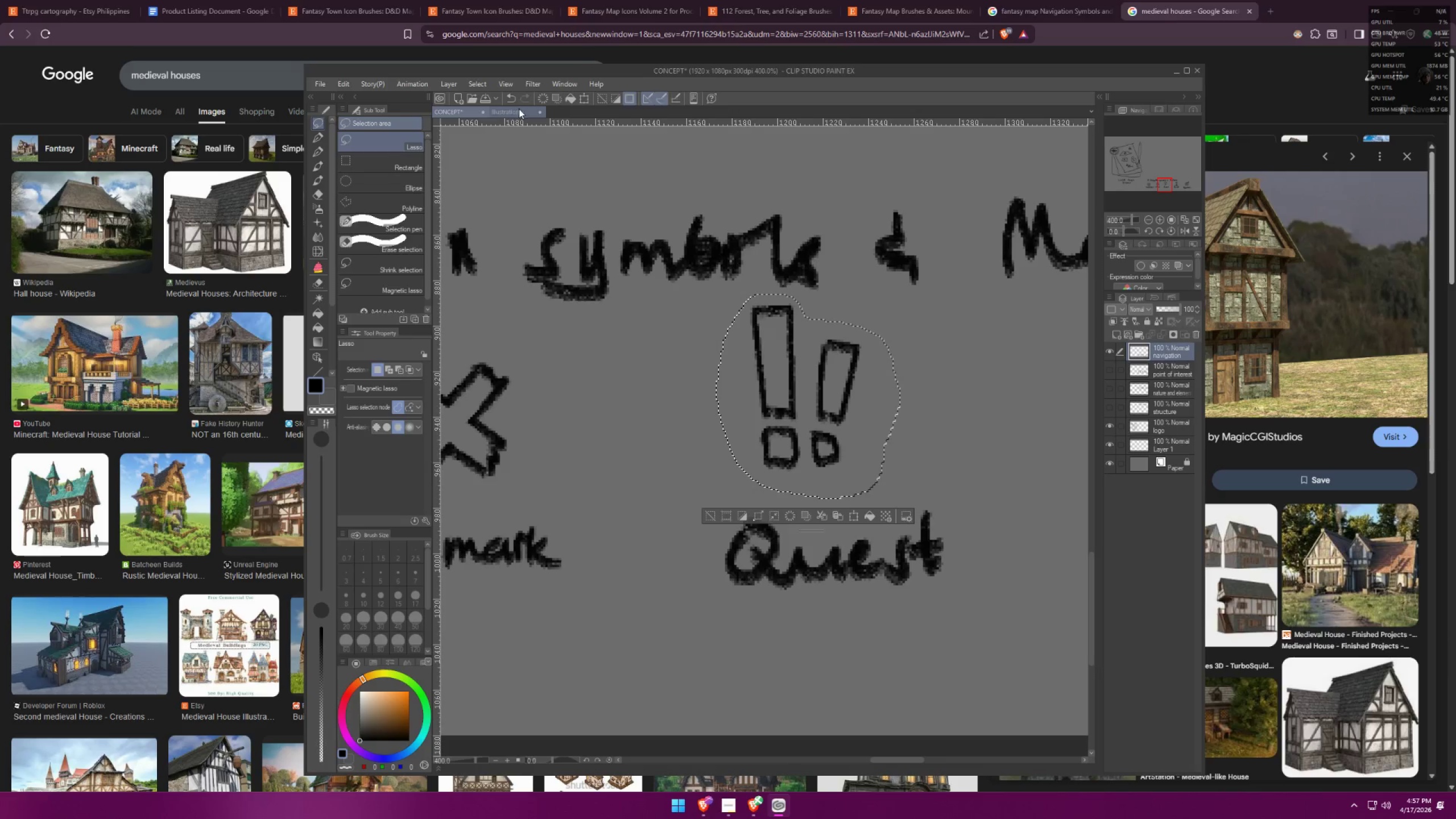 
key(Control+V)
 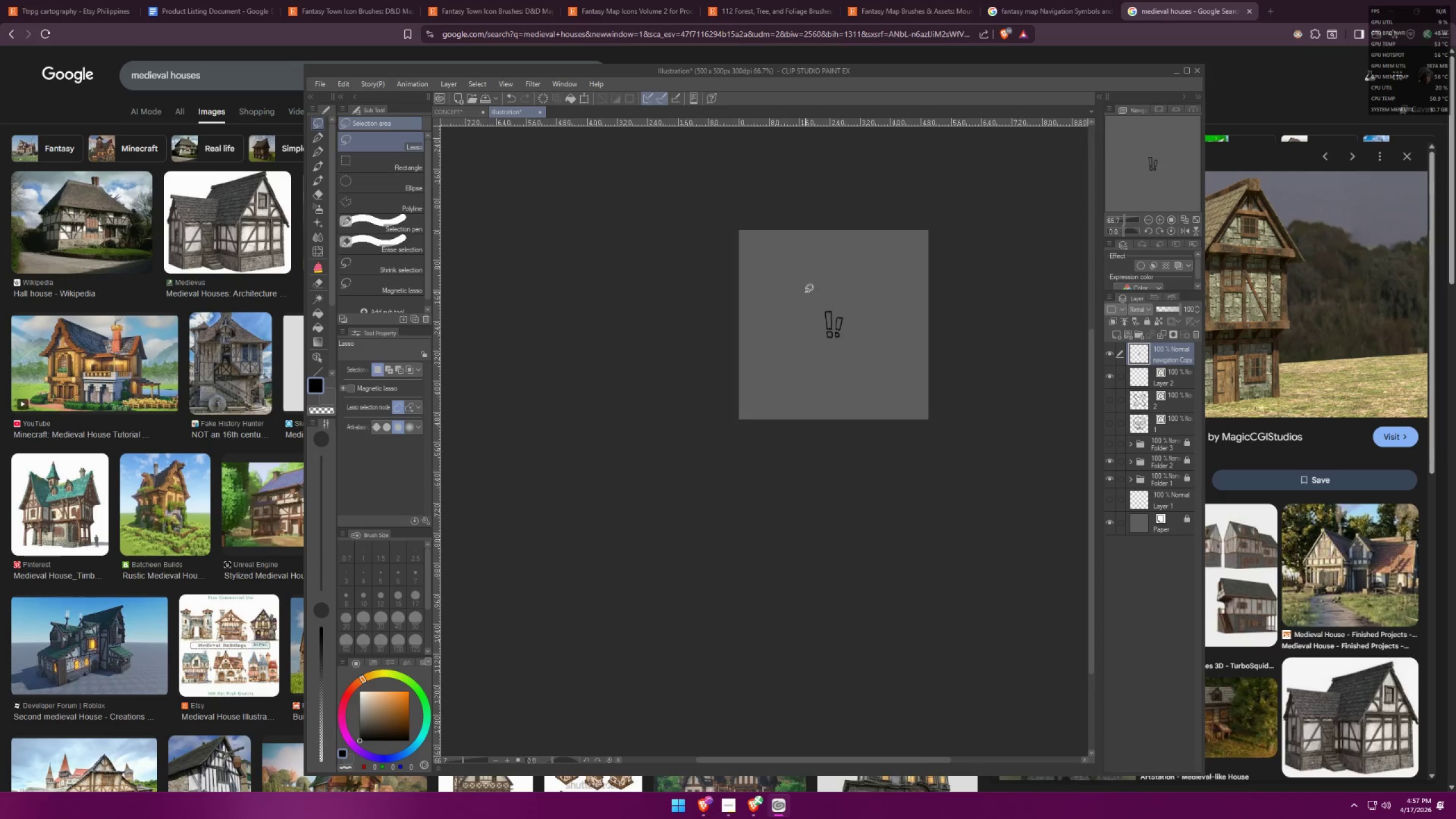 
key(Control+ControlLeft)
 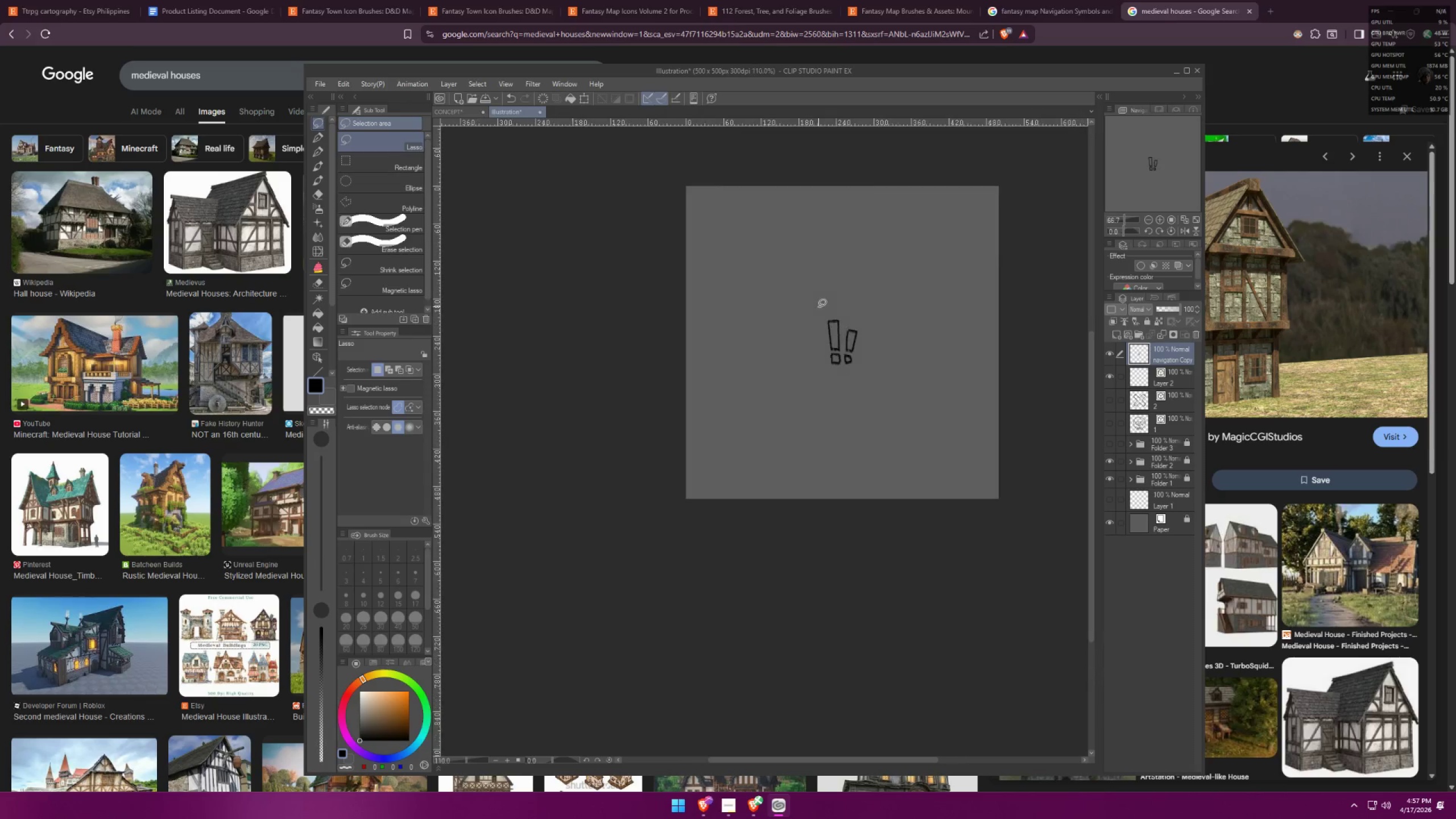 
key(Control+T)
 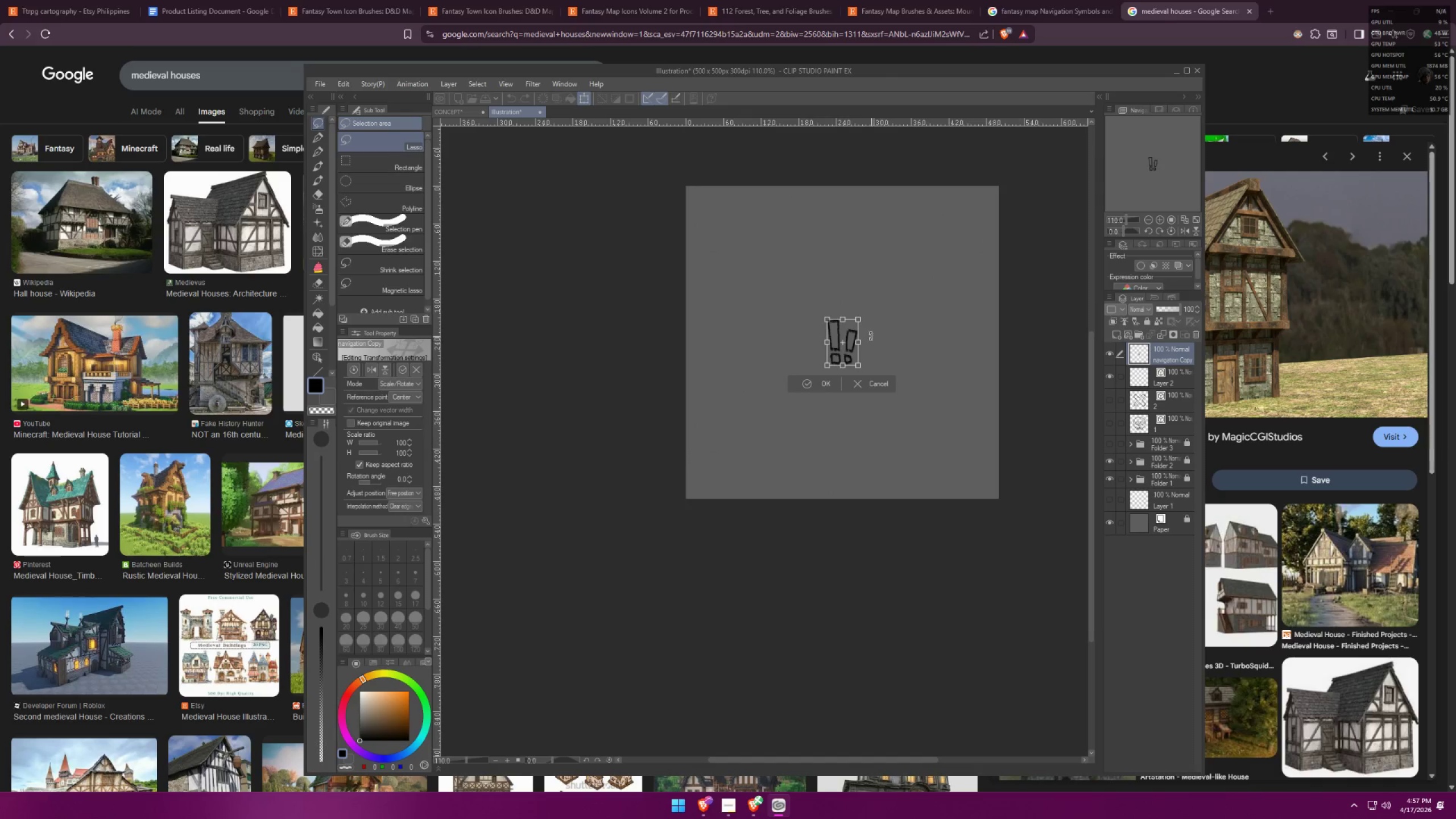 
scroll: coordinate [819, 305], scroll_direction: up, amount: 6.0
 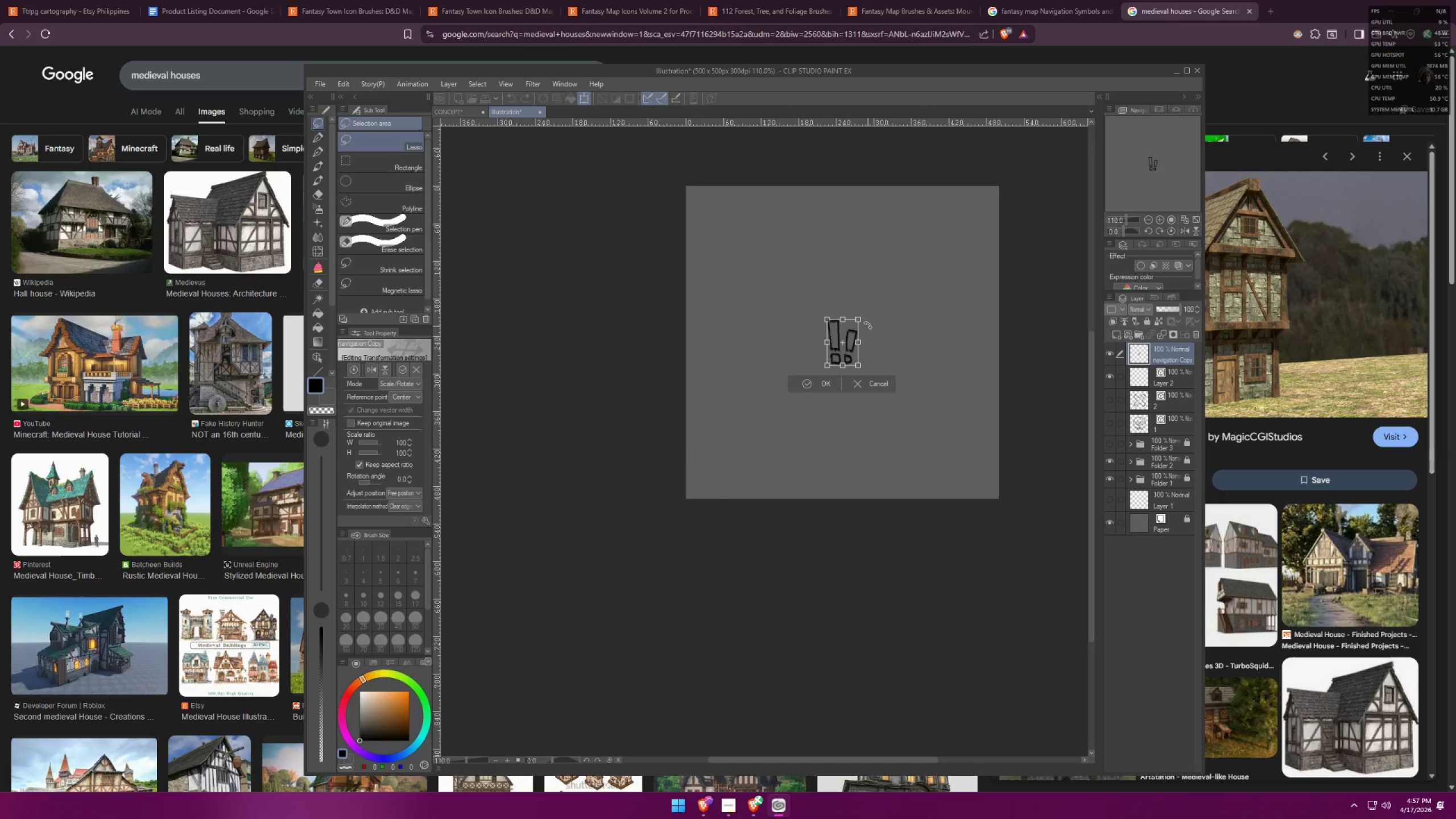 
hold_key(key=AltLeft, duration=1.26)
left_click_drag(start_coordinate=[857, 317], to_coordinate=[971, 235])
 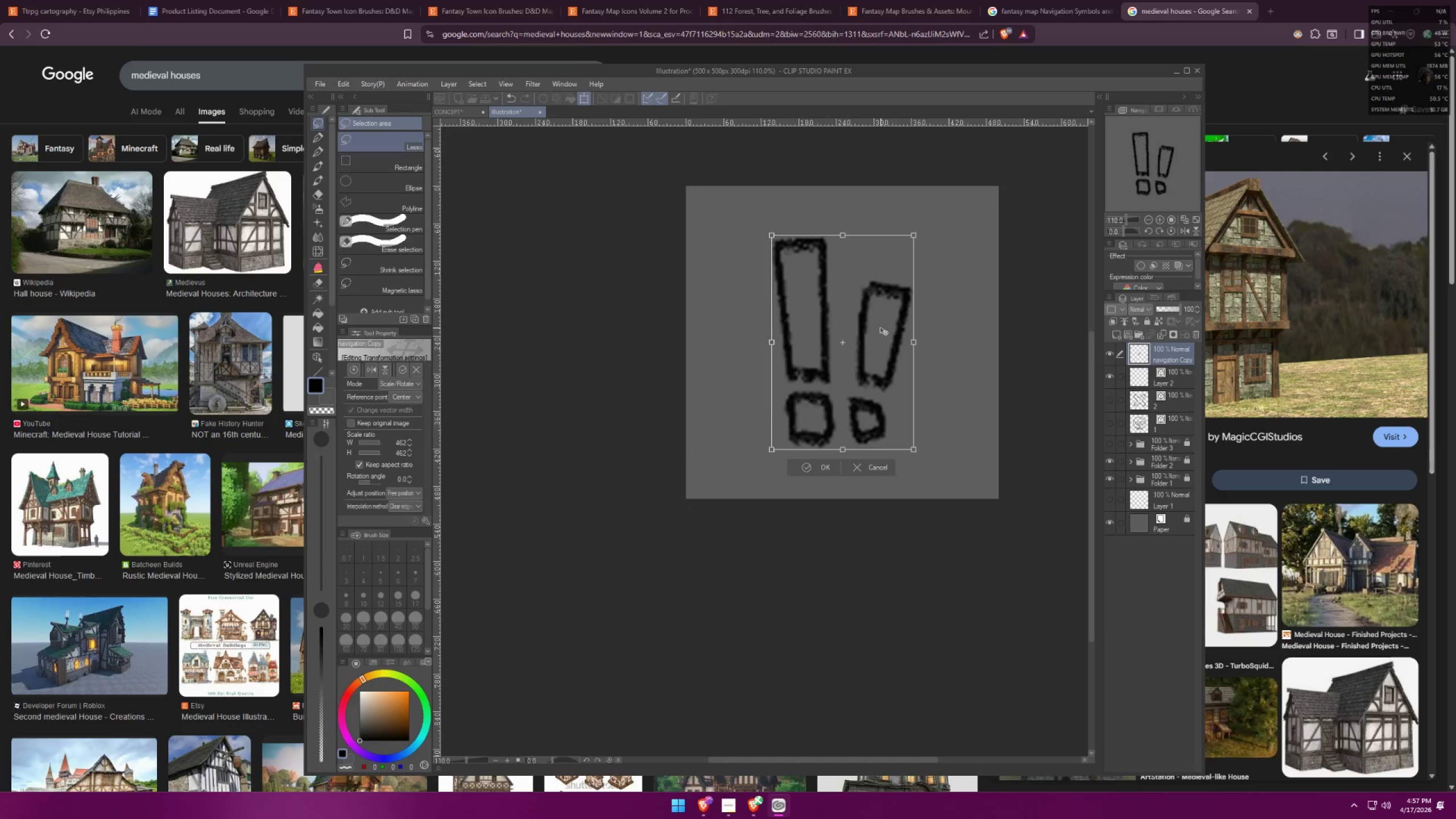 
left_click_drag(start_coordinate=[886, 324], to_coordinate=[915, 310])
 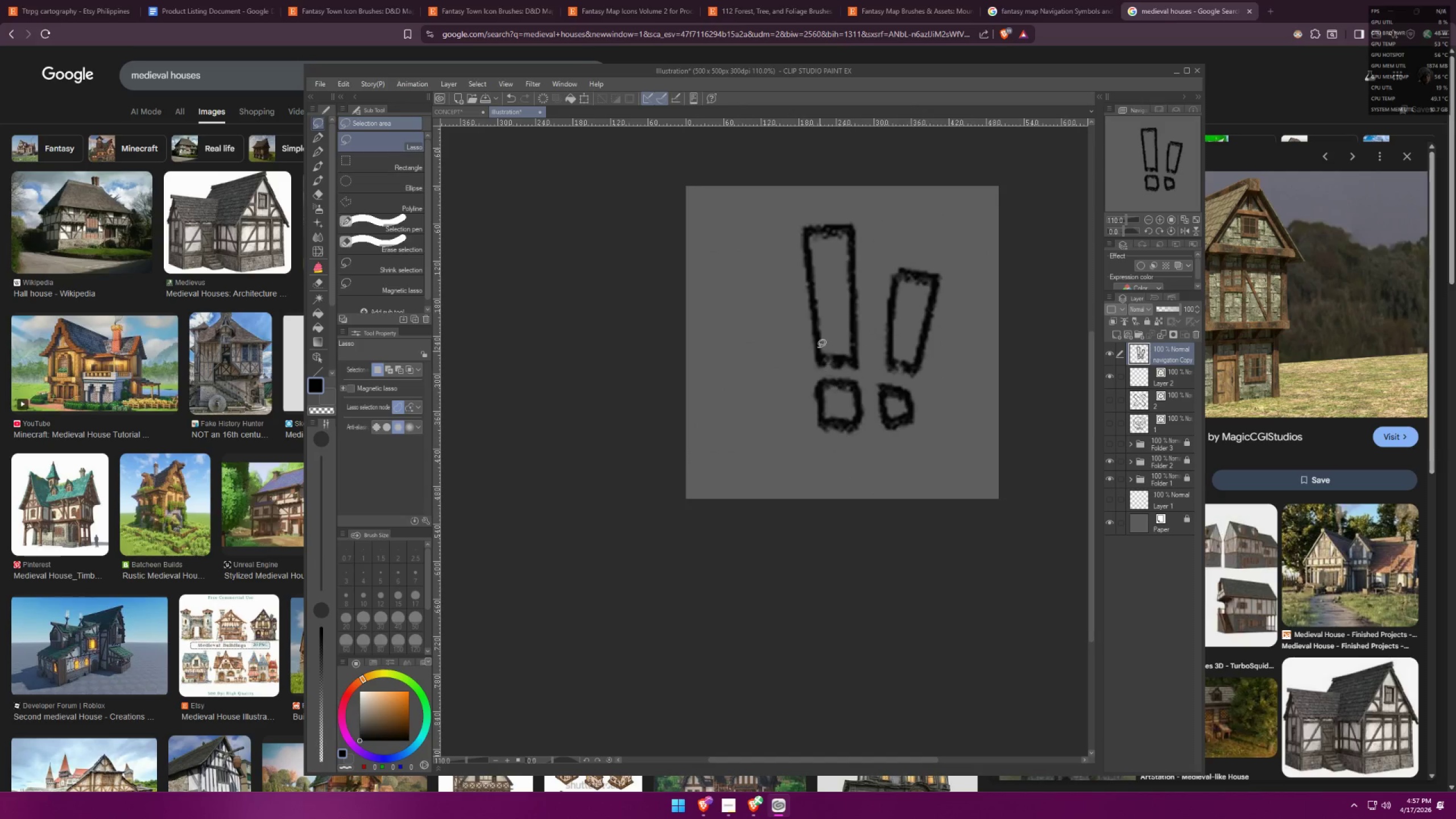 
left_click([325, 139])
 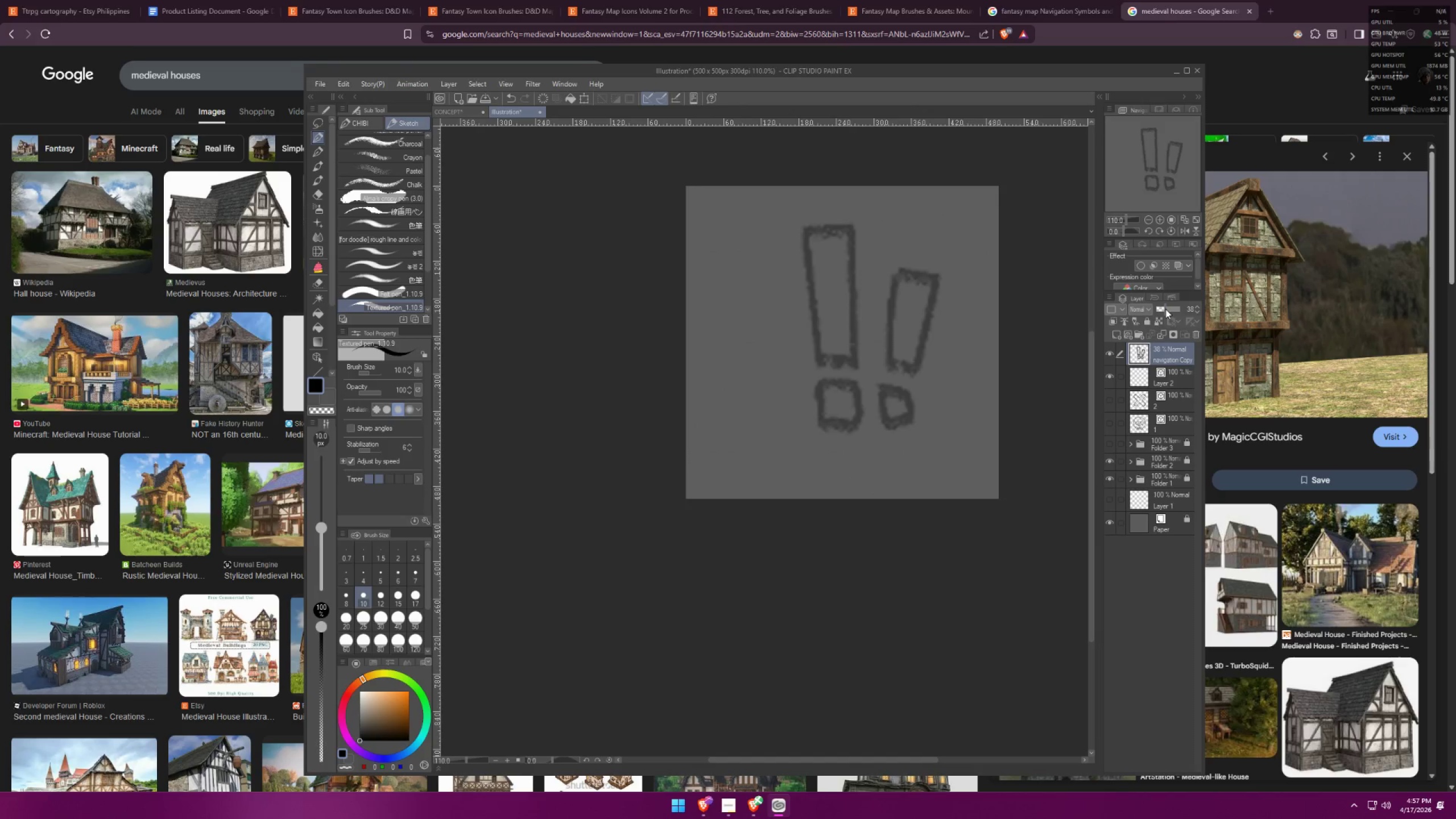 
left_click_drag(start_coordinate=[1165, 348], to_coordinate=[1165, 384])
 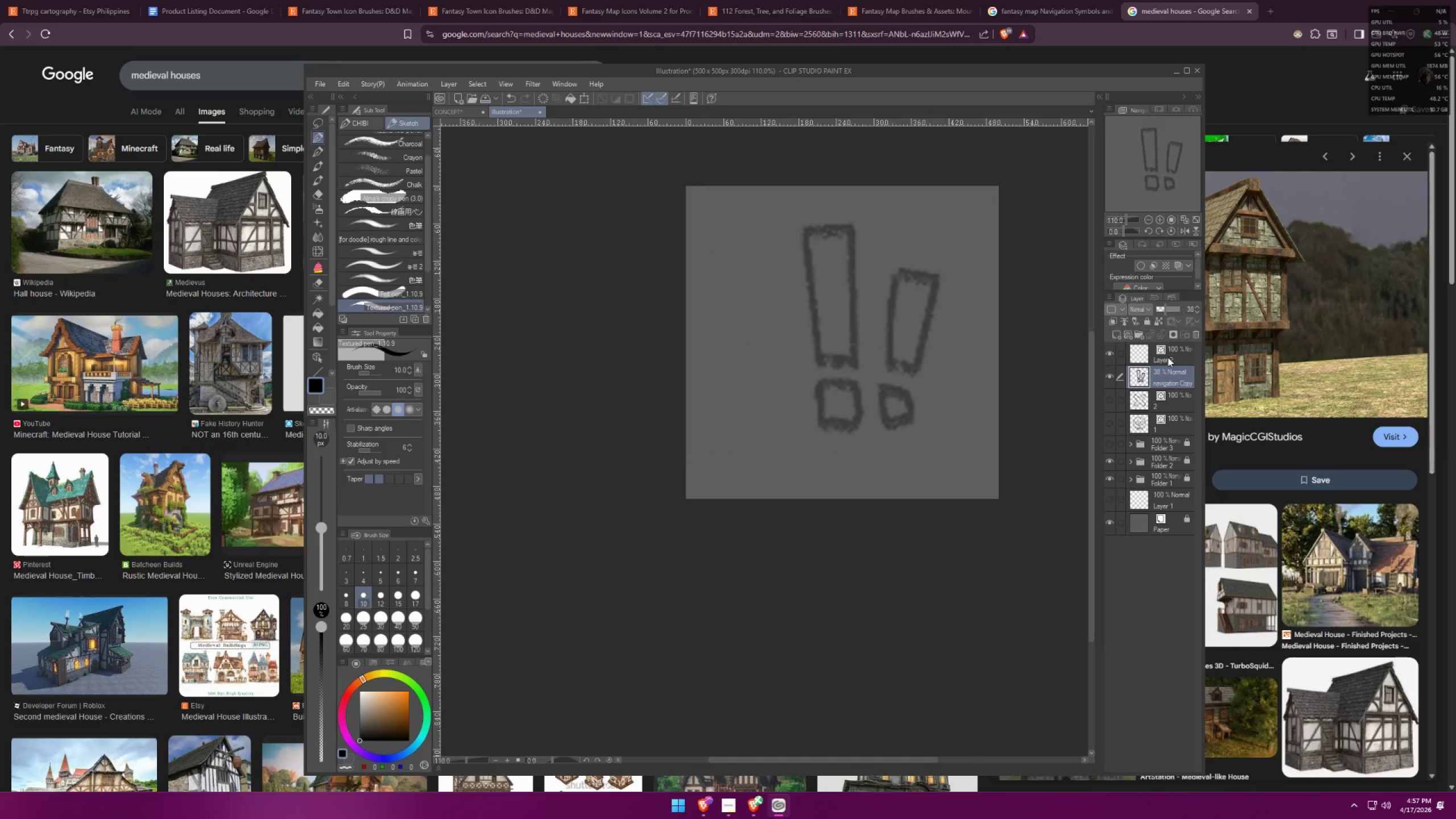 
double_click([1168, 359])
 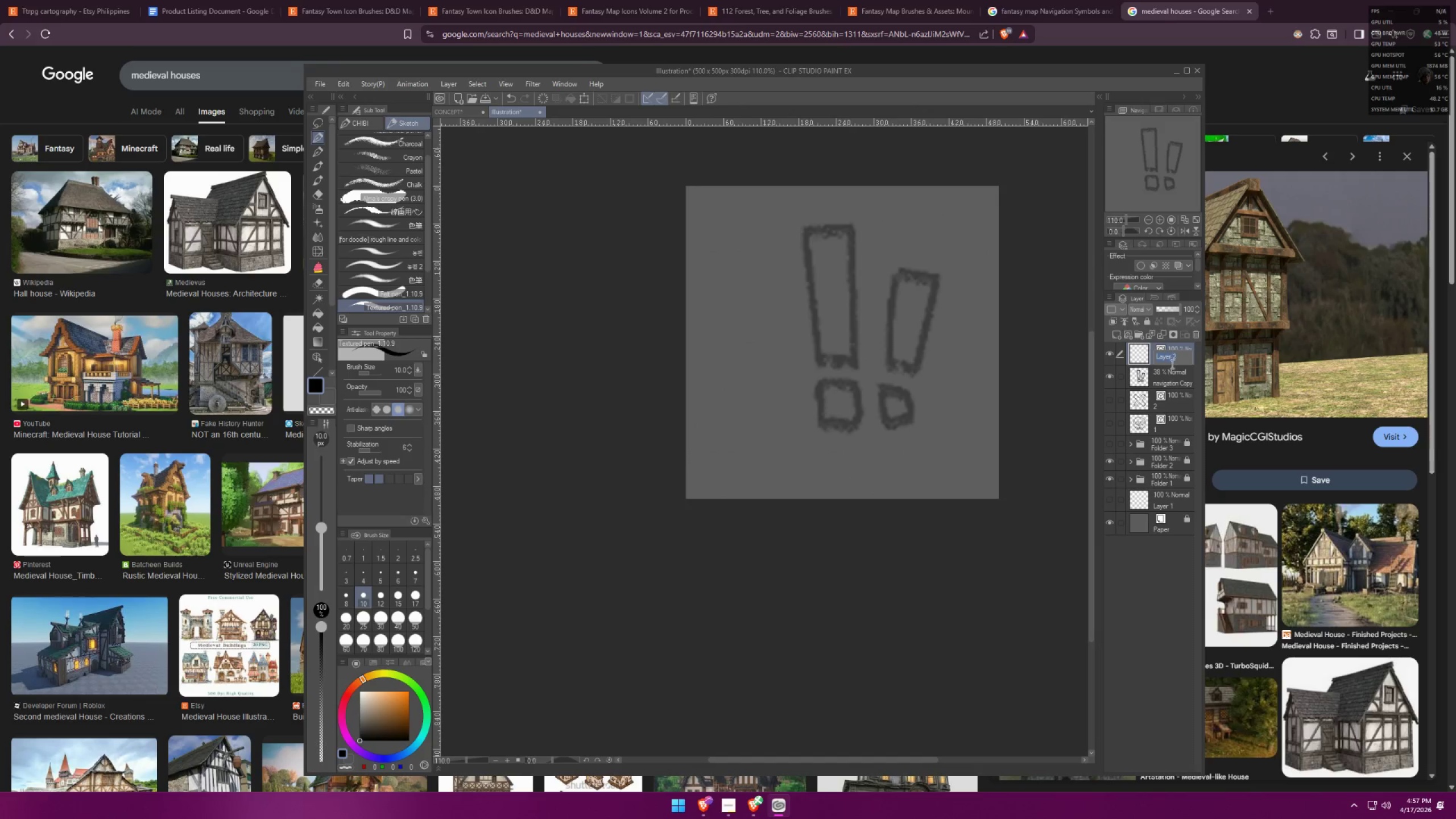 
key(3)
 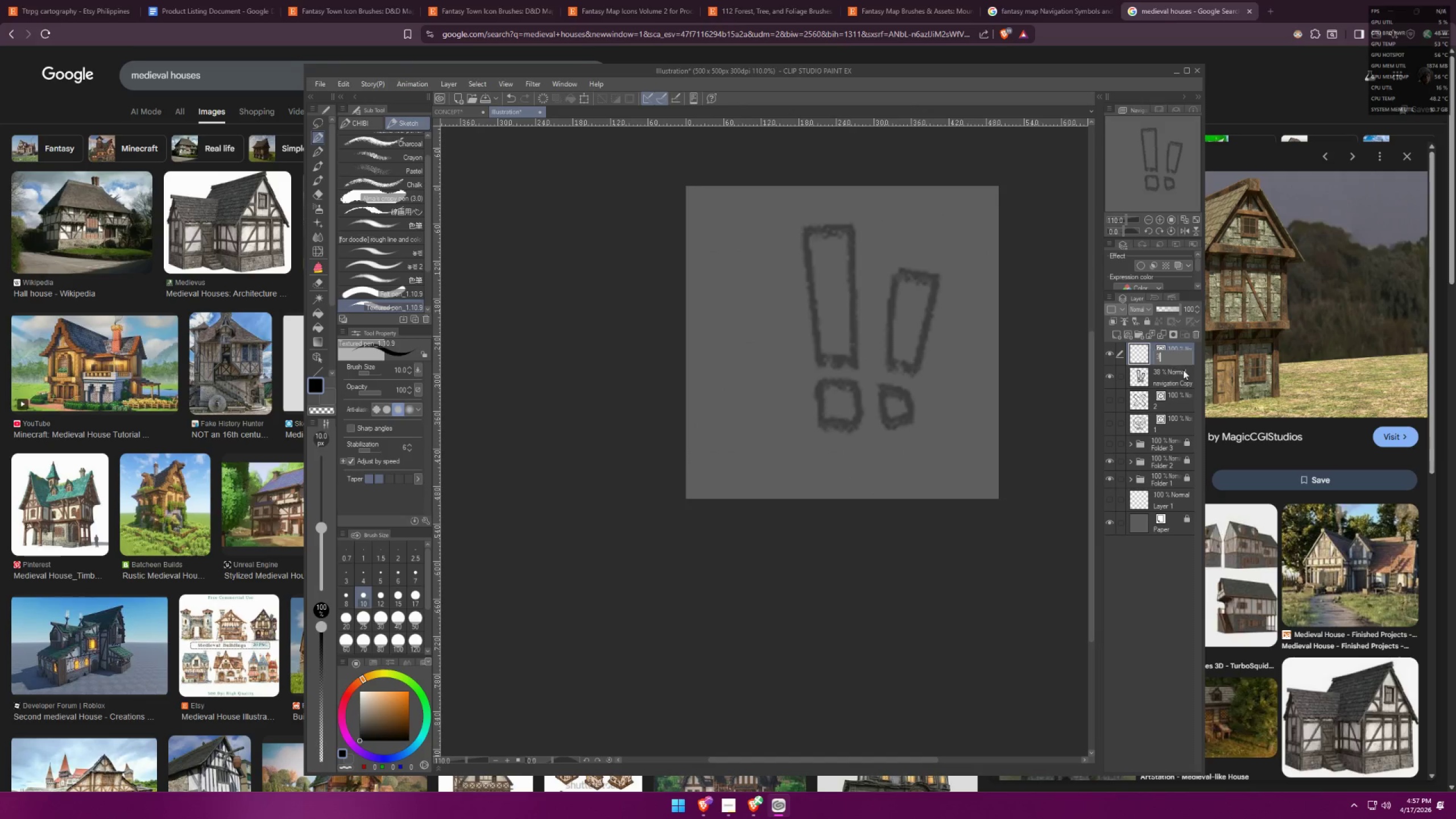 
double_click([1178, 359])
 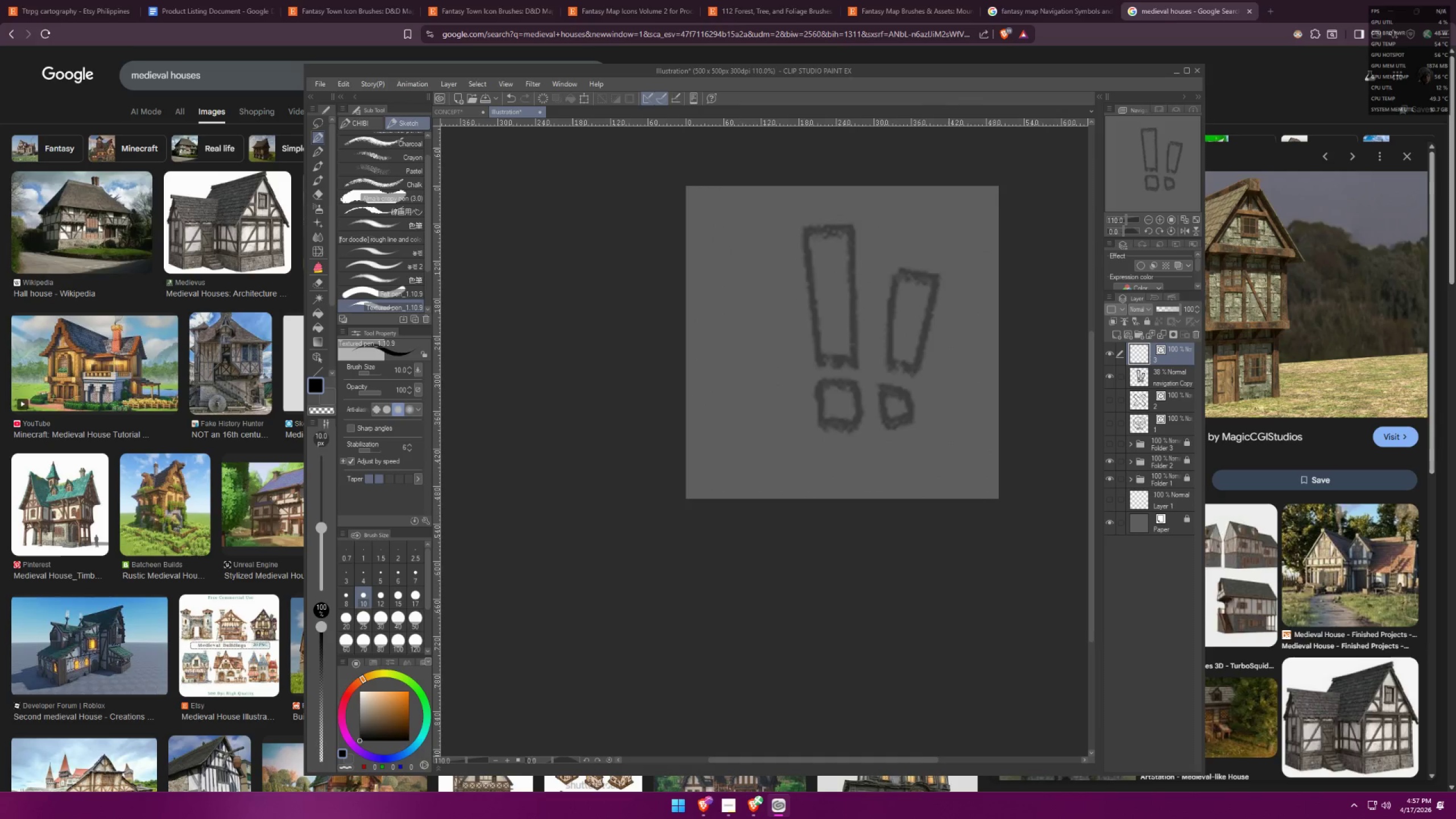 
scroll: coordinate [857, 281], scroll_direction: up, amount: 5.0
 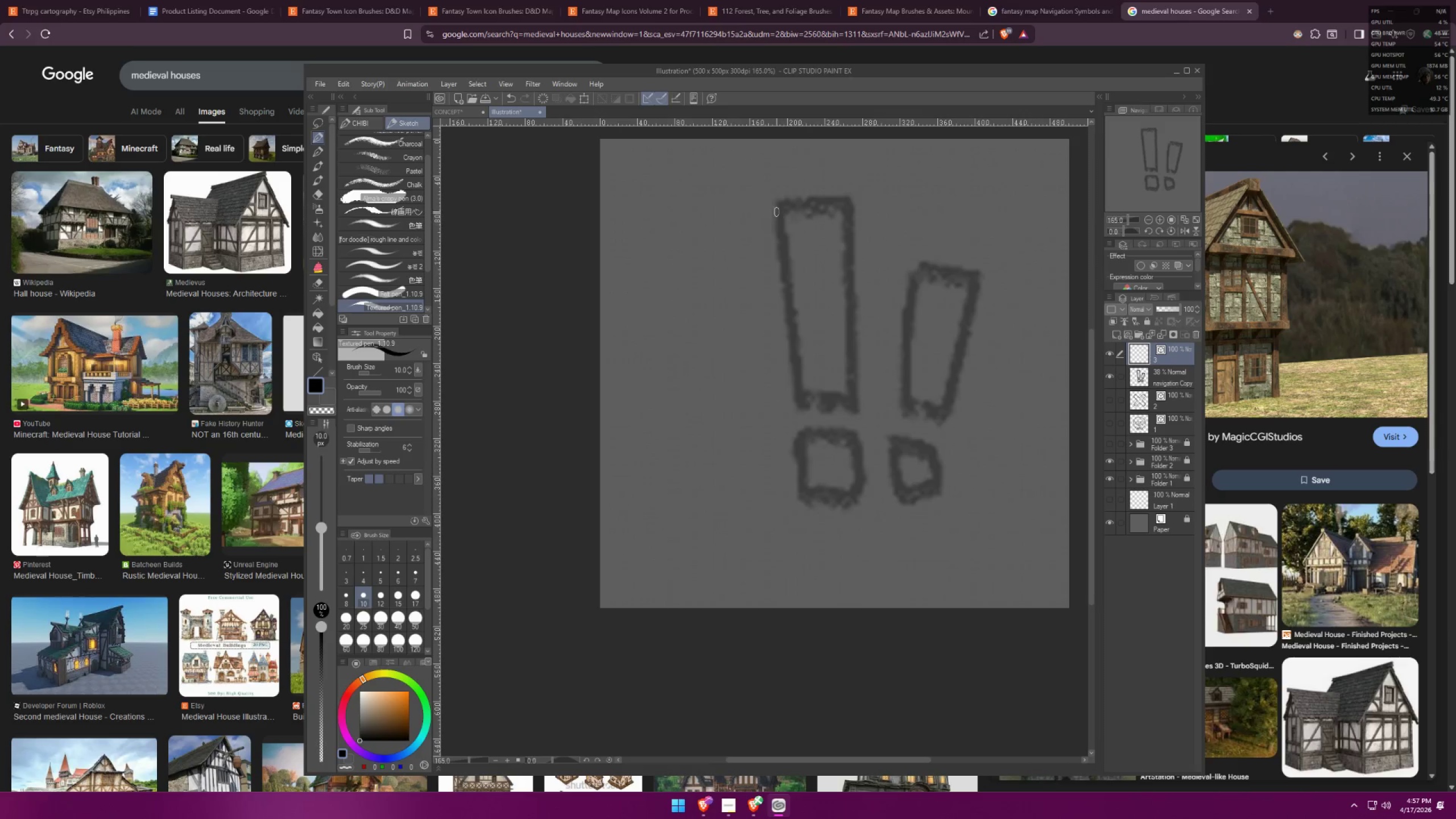 
left_click_drag(start_coordinate=[766, 205], to_coordinate=[767, 208])
 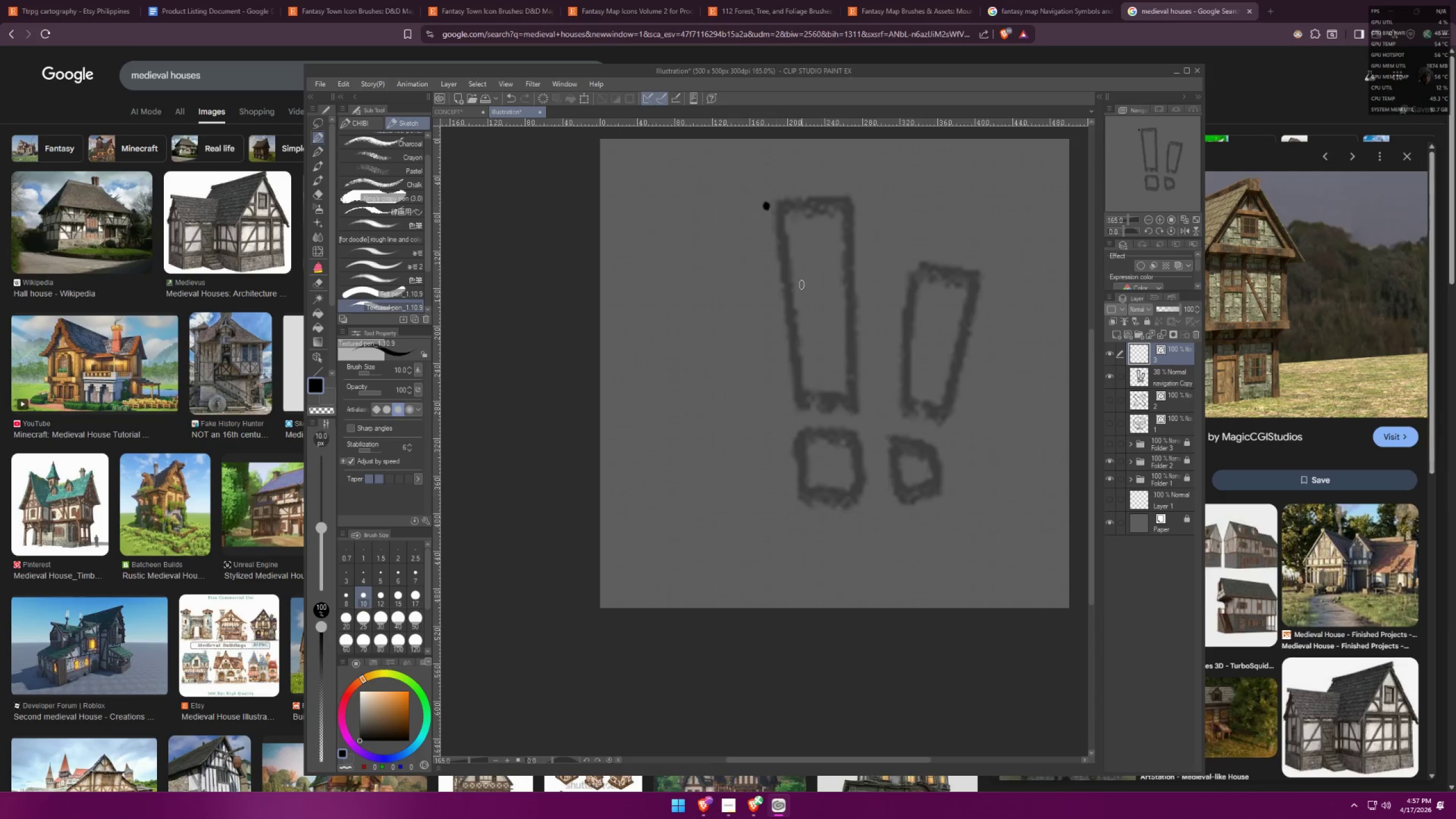 
hold_key(key=ShiftLeft, duration=1.31)
 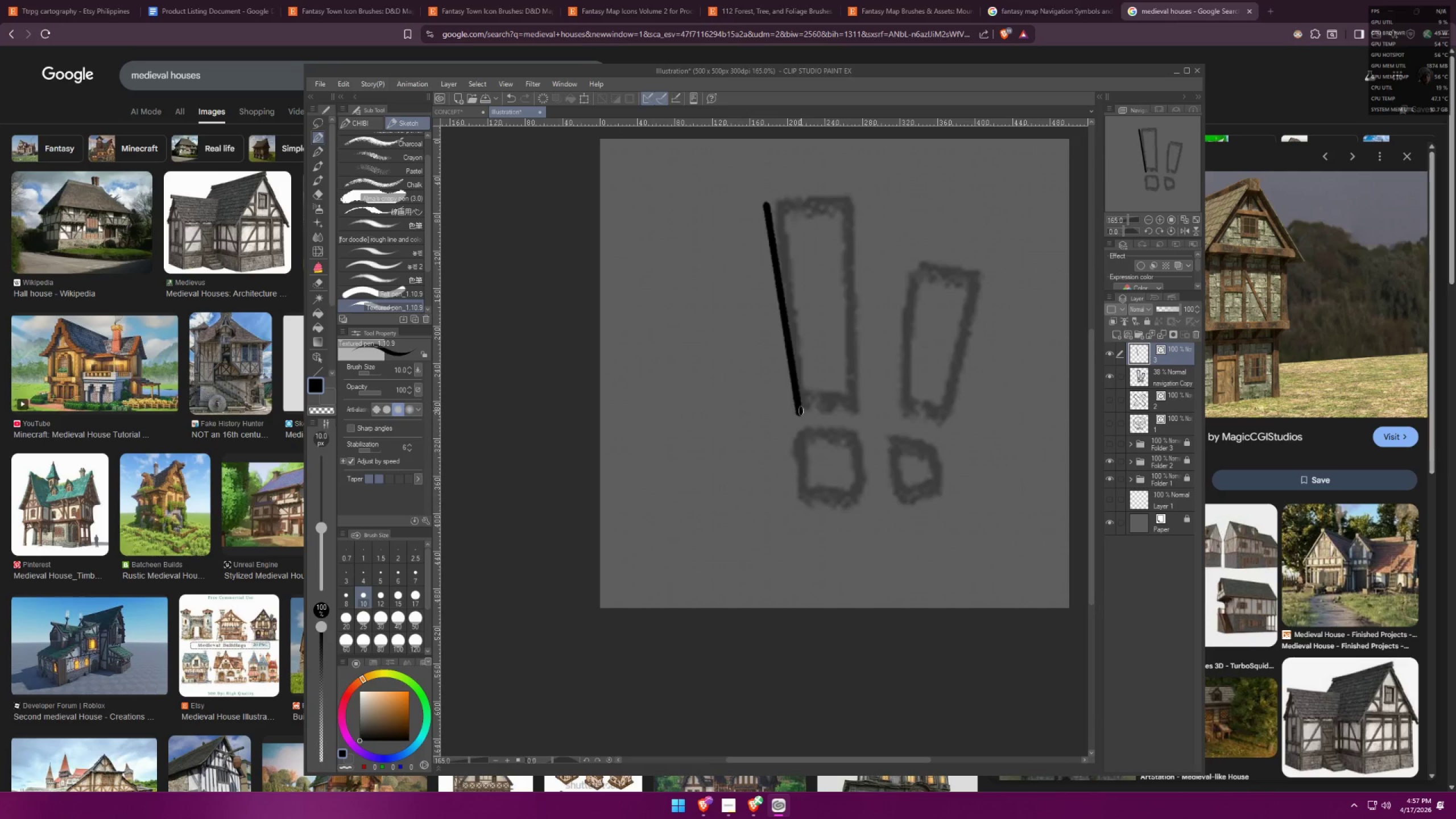 
left_click_drag(start_coordinate=[799, 411], to_coordinate=[856, 411])
 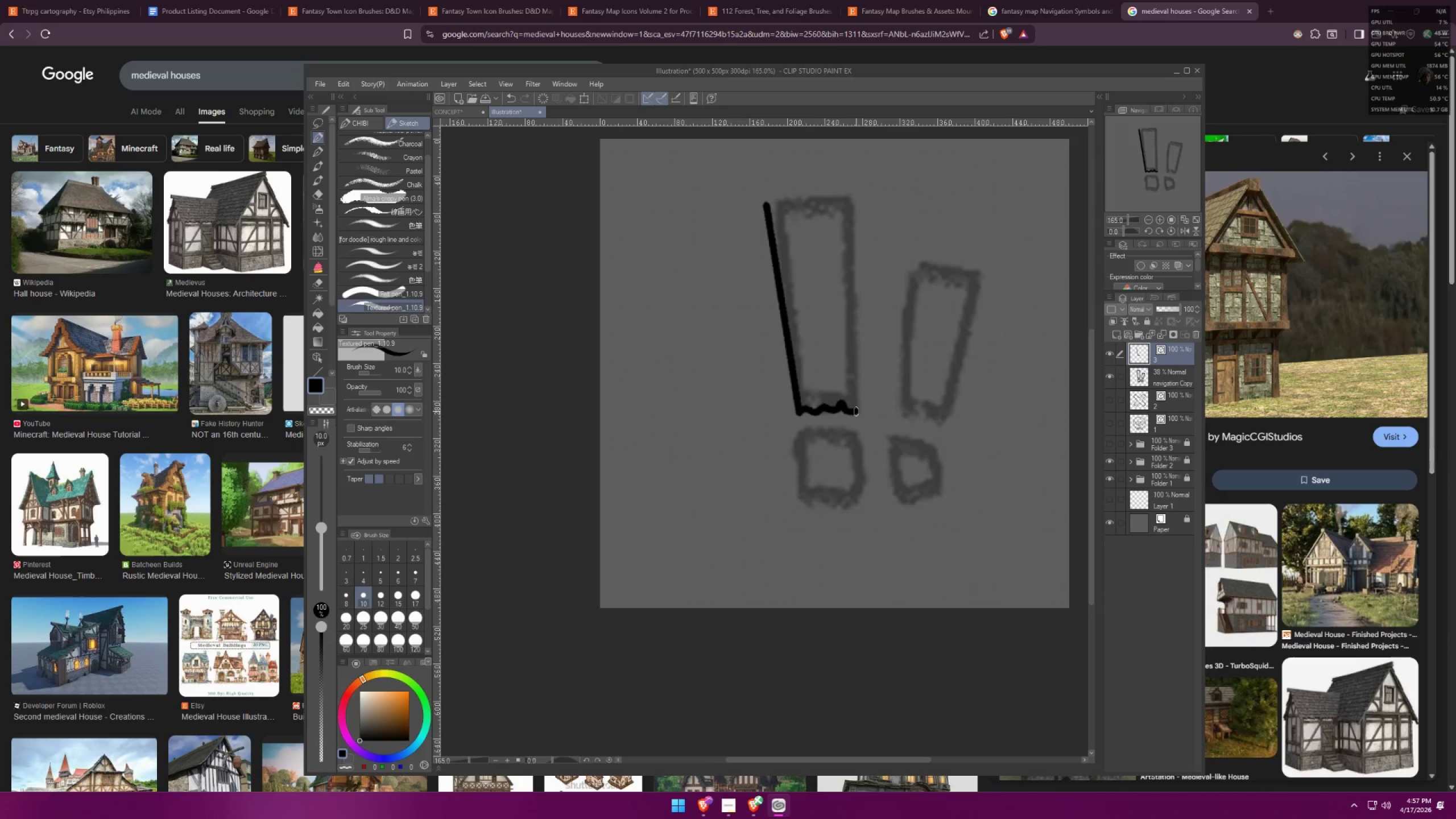 
hold_key(key=ShiftLeft, duration=1.53)
left_click([855, 198])
 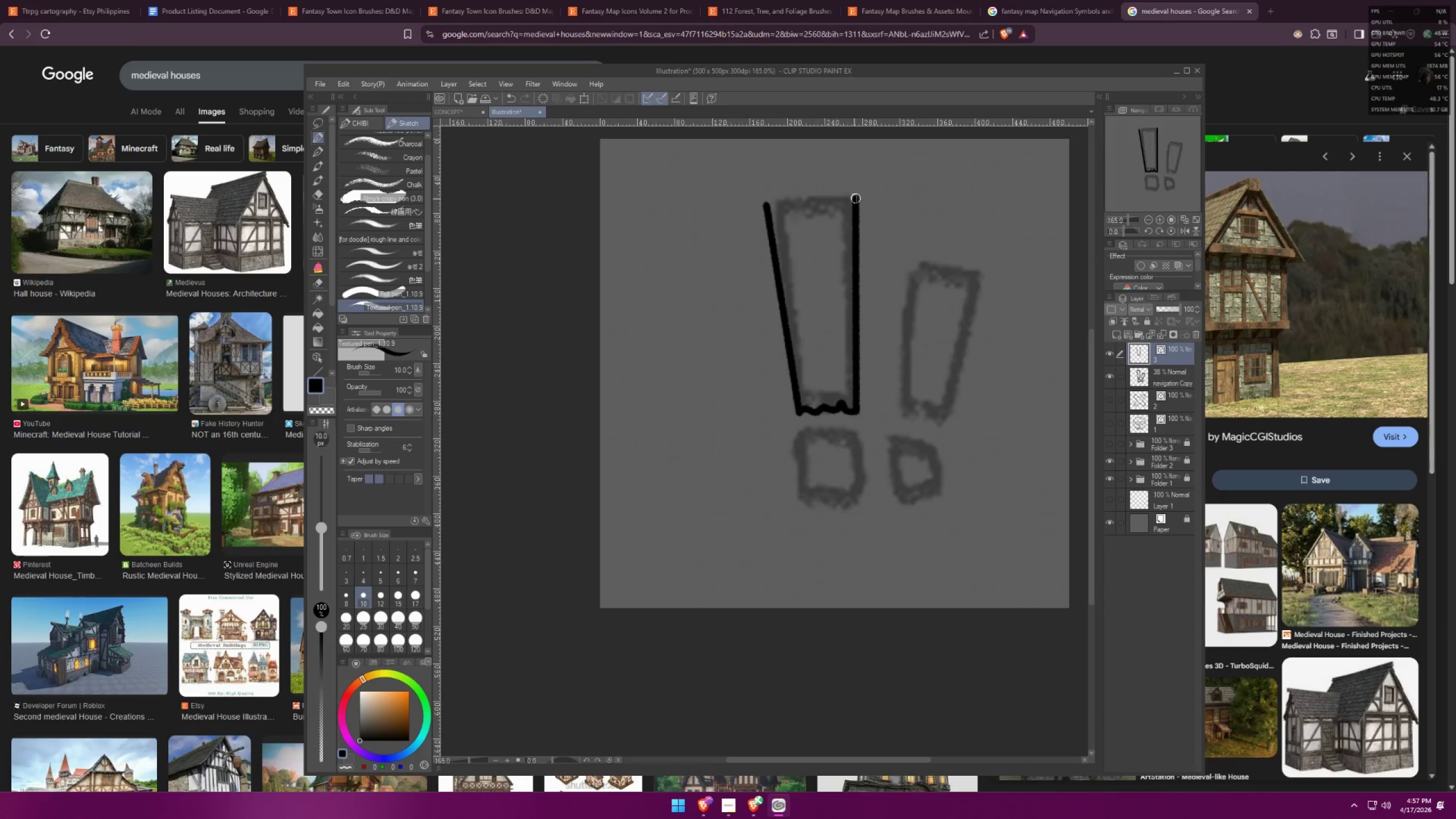 
left_click_drag(start_coordinate=[855, 198], to_coordinate=[767, 204])
 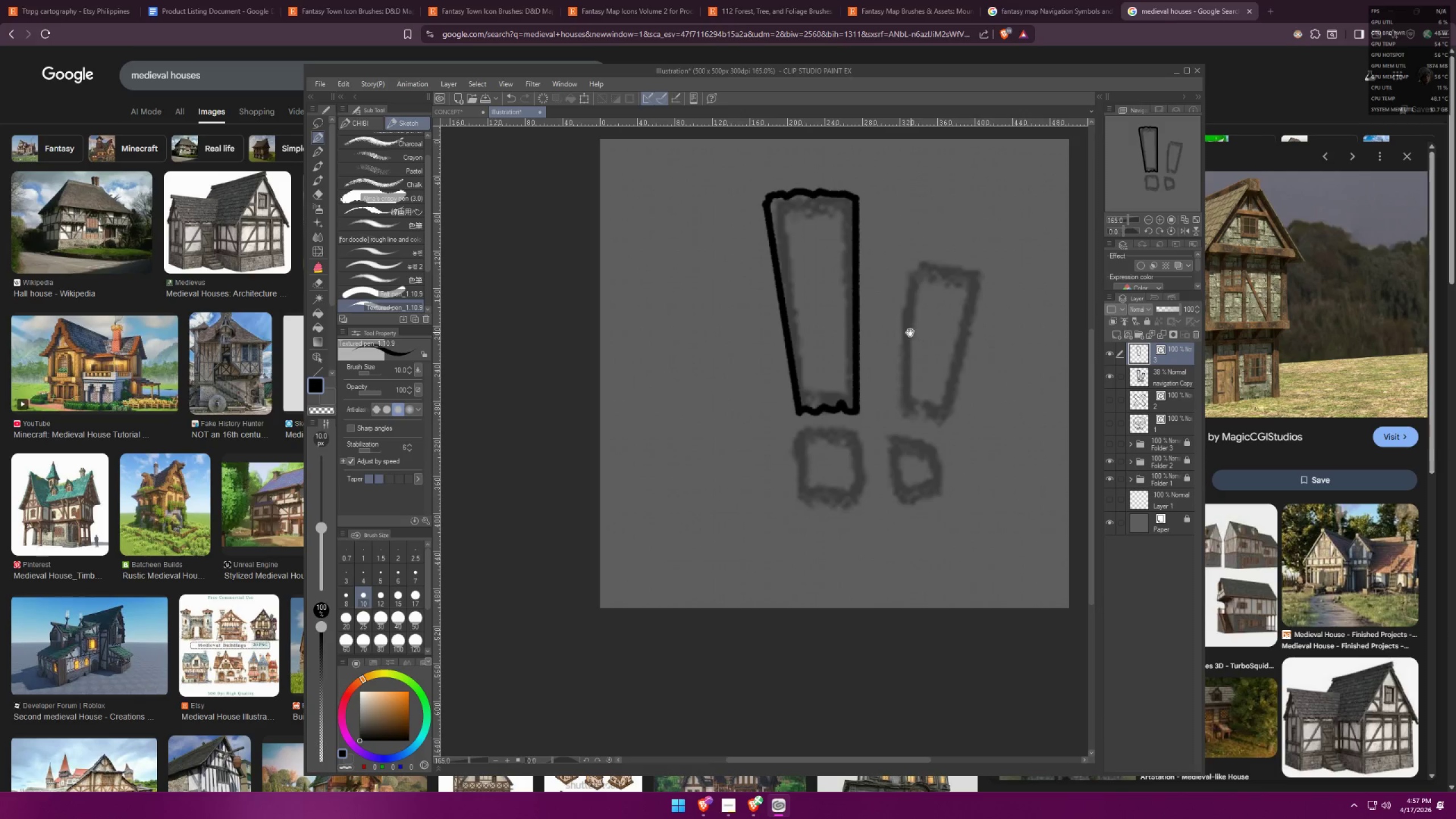 
hold_key(key=ShiftLeft, duration=1.52)
 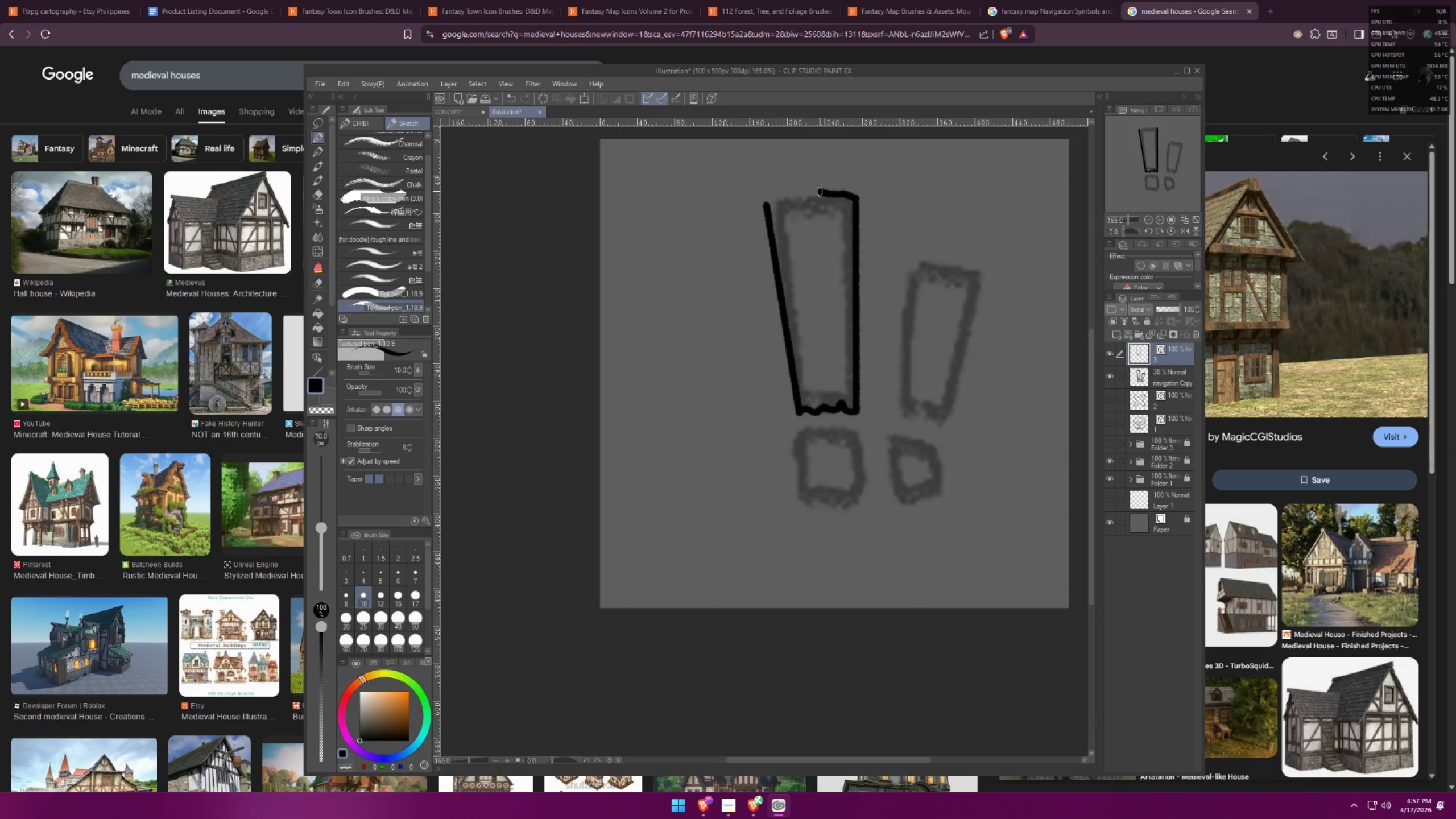 
key(Shift+ShiftLeft)
 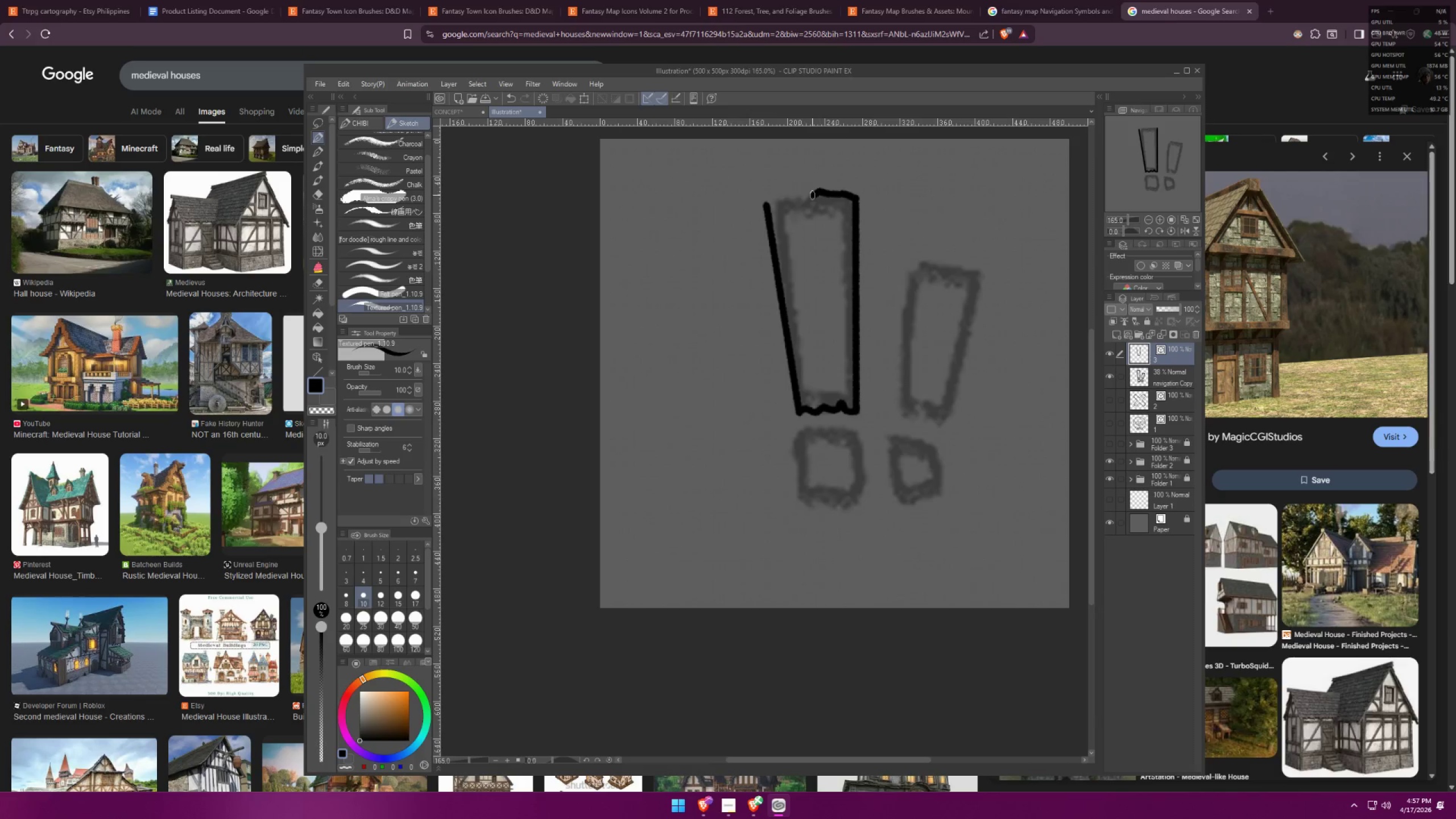 
key(Shift+ShiftLeft)
 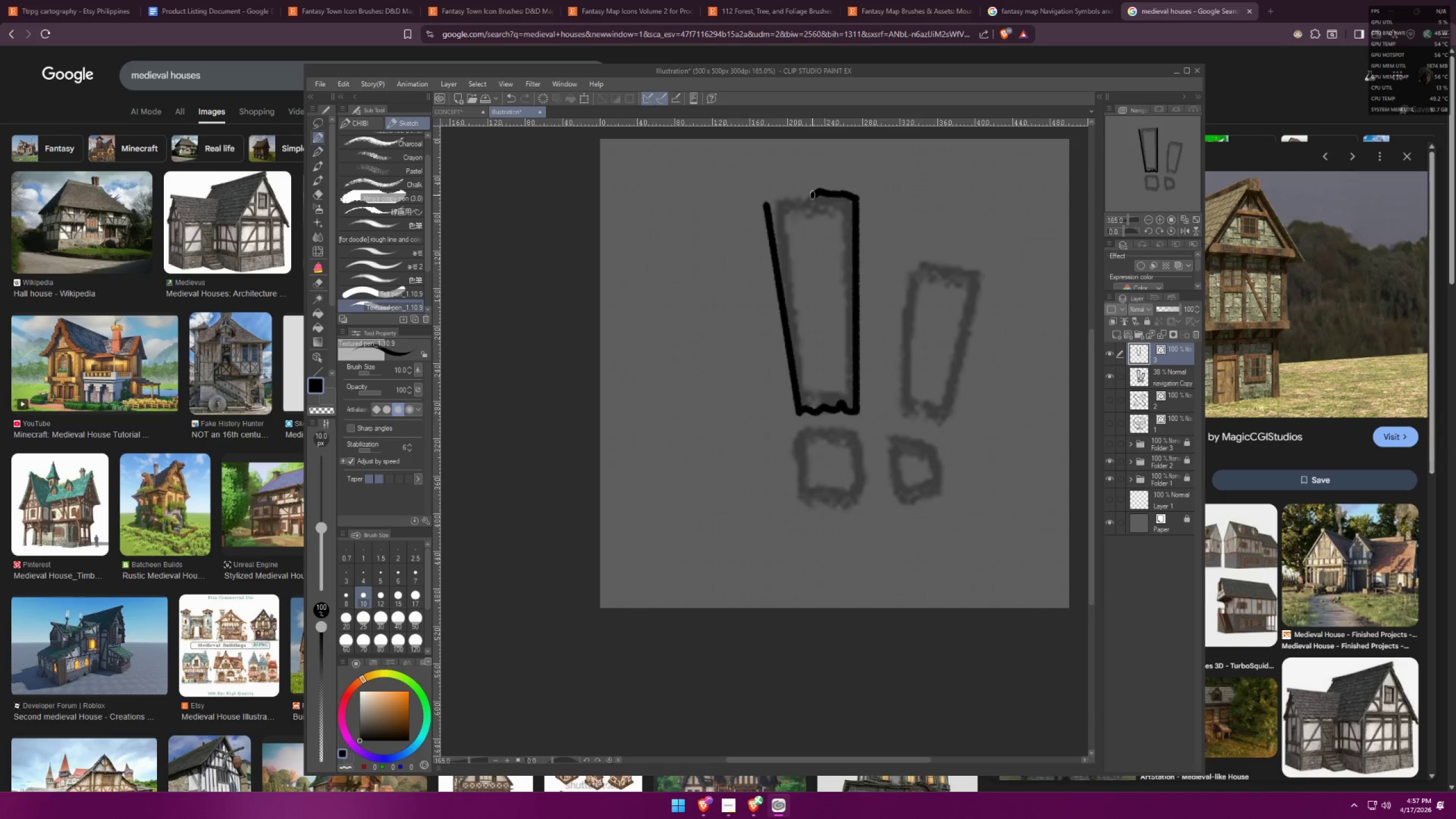 
key(Shift+ShiftLeft)
 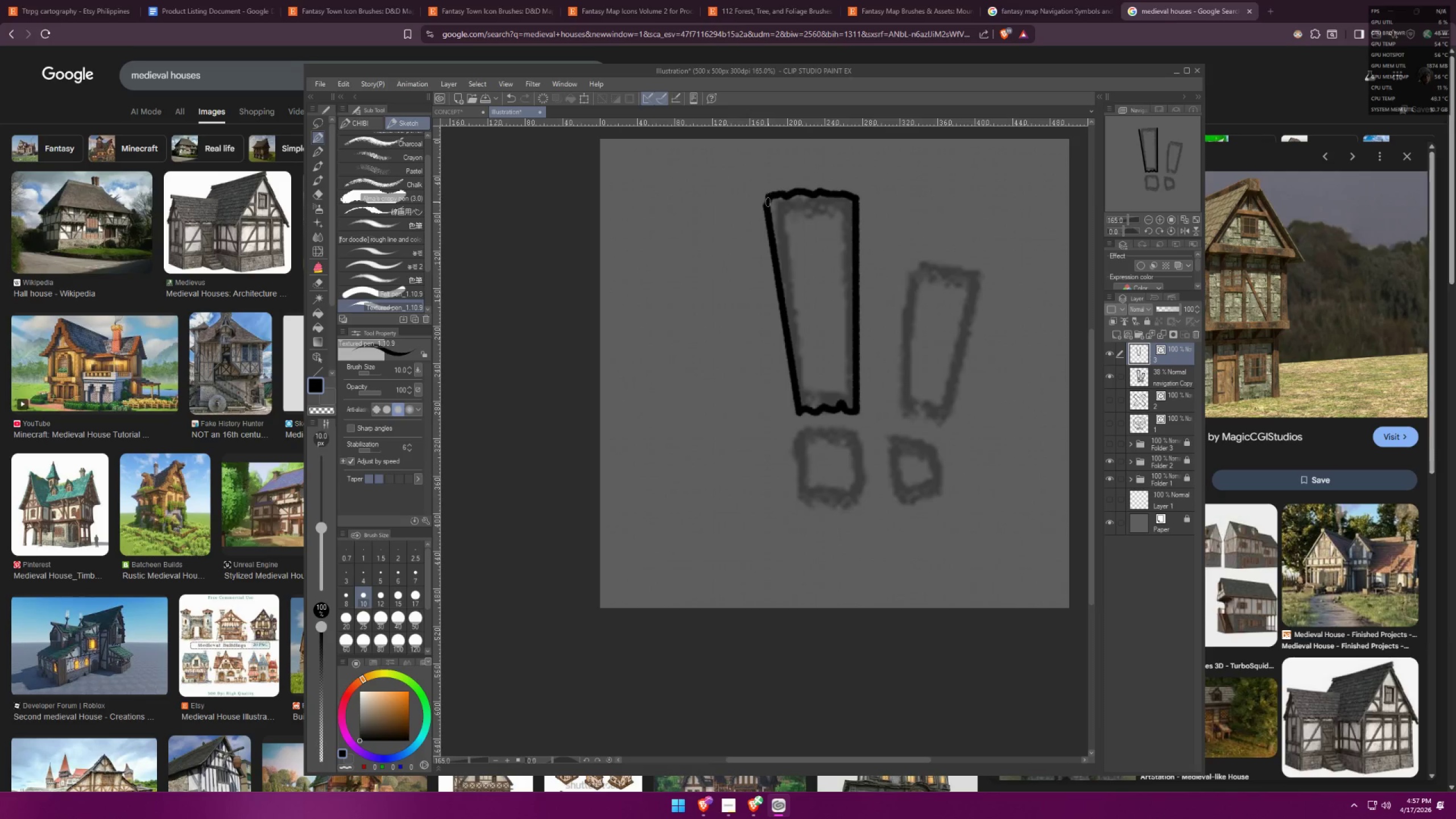 
hold_key(key=Space, duration=0.57)
 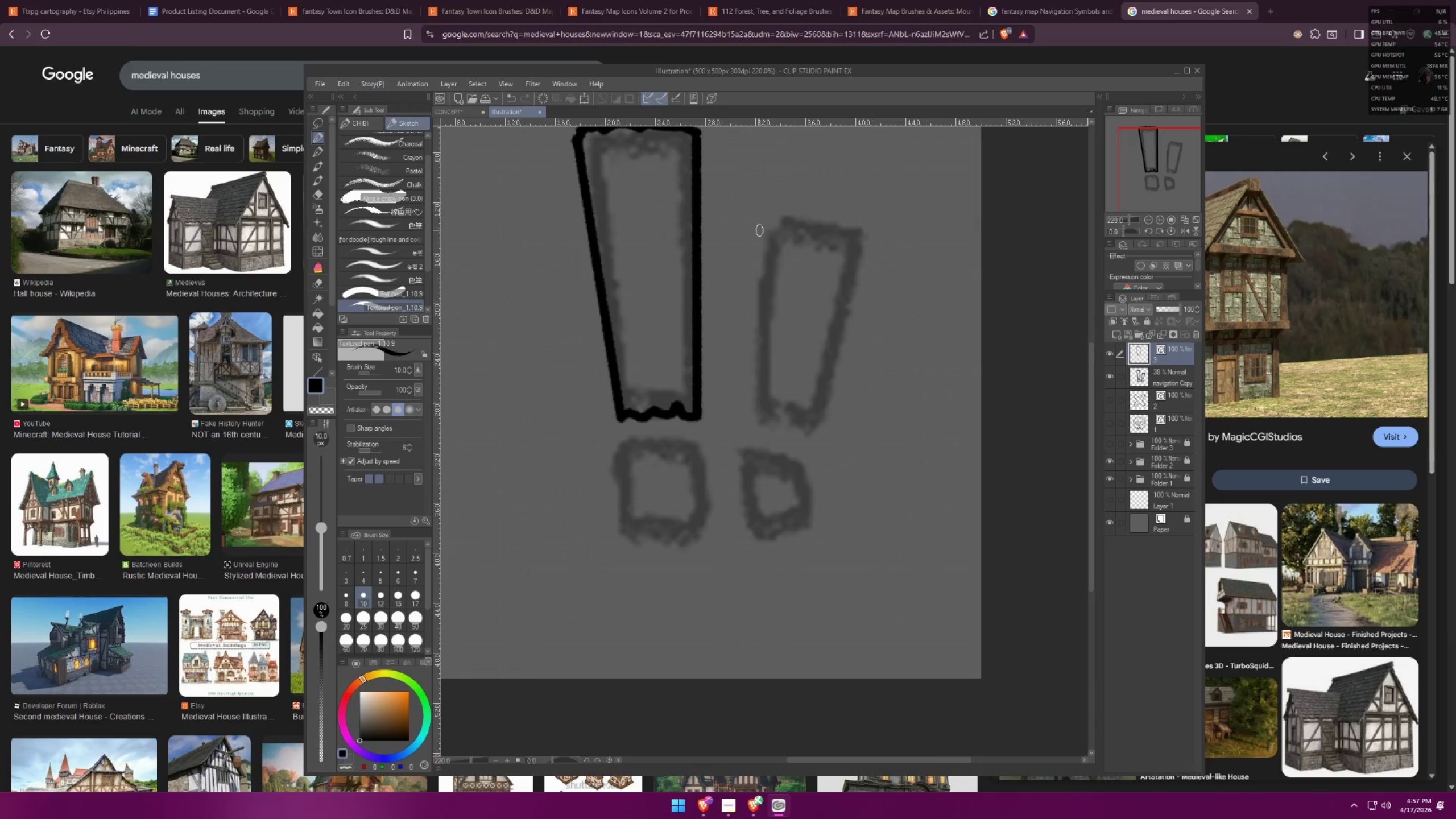 
left_click_drag(start_coordinate=[907, 332], to_coordinate=[763, 306])
 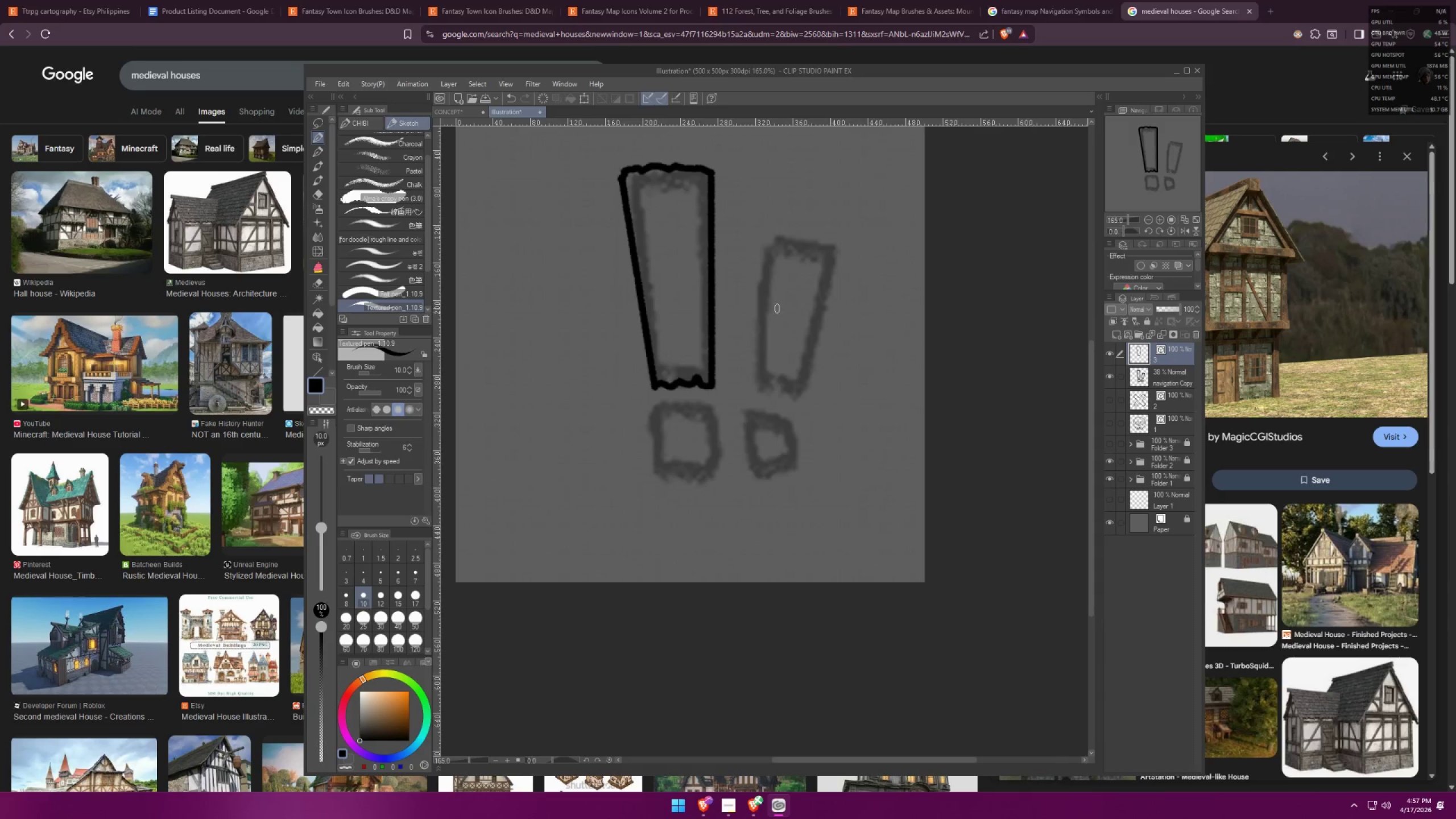 
left_click([762, 224])
 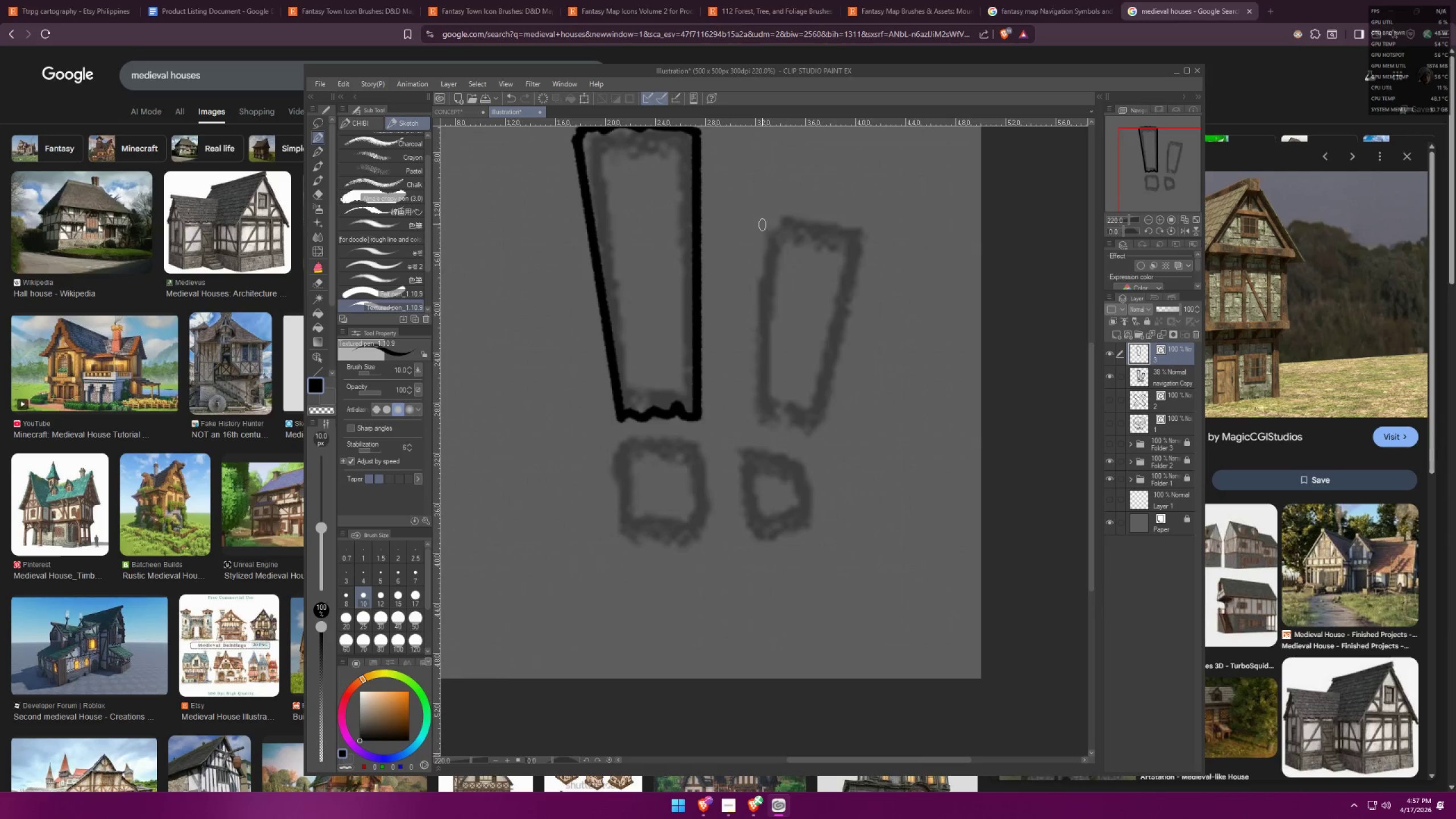 
hold_key(key=ShiftLeft, duration=0.9)
 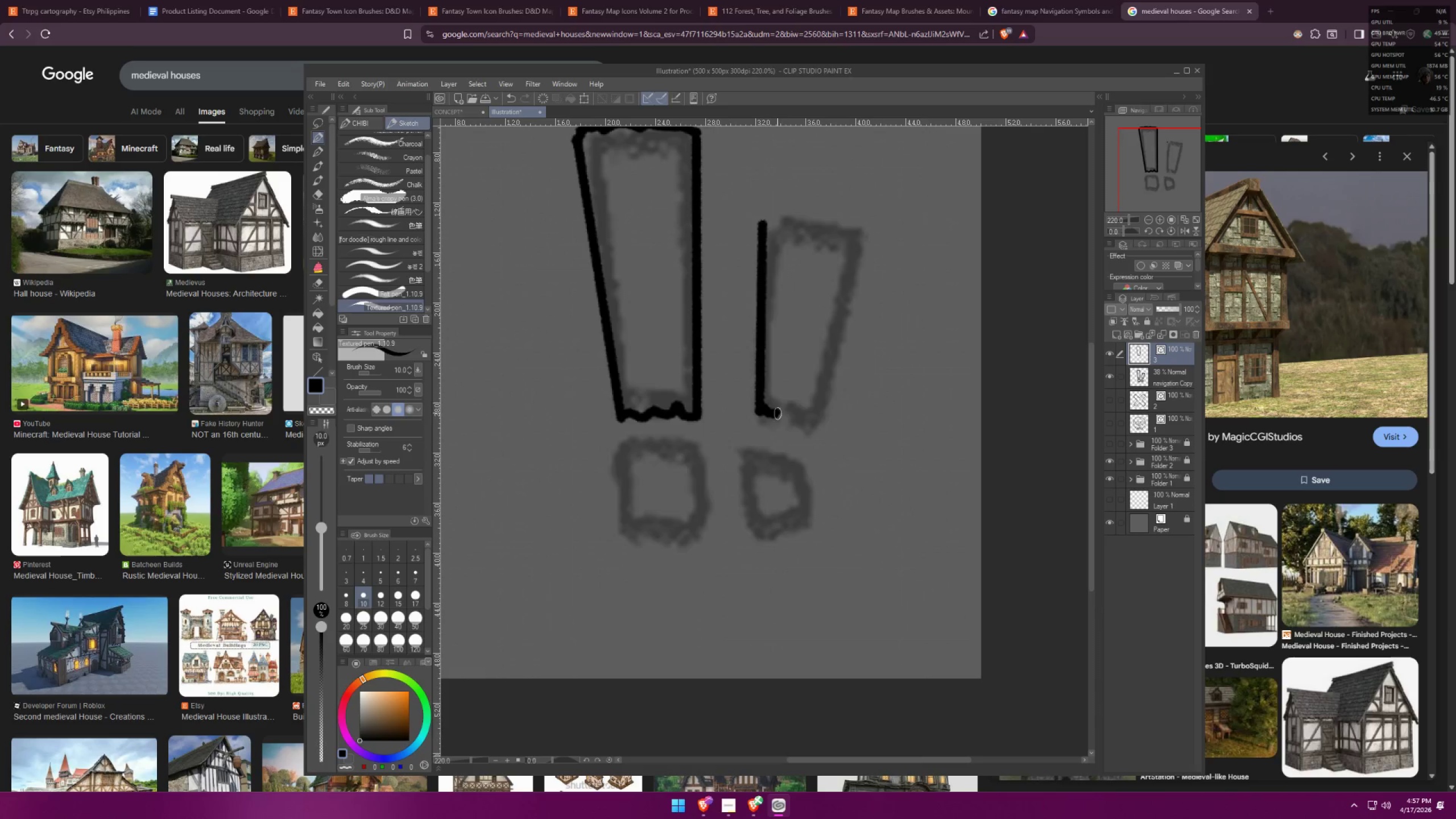 
scroll: coordinate [751, 292], scroll_direction: up, amount: 4.0
 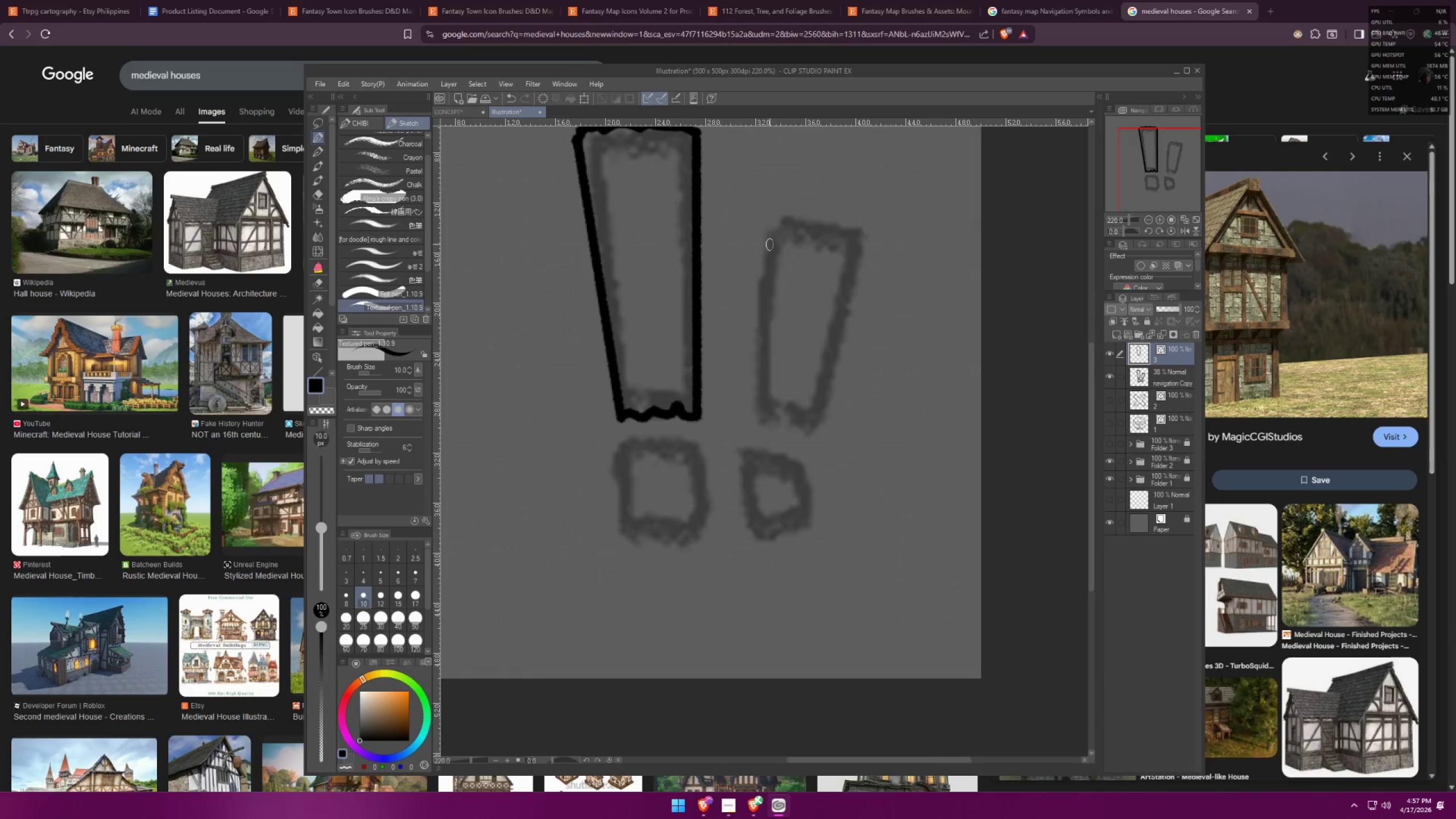 
left_click_drag(start_coordinate=[759, 412], to_coordinate=[808, 422])
 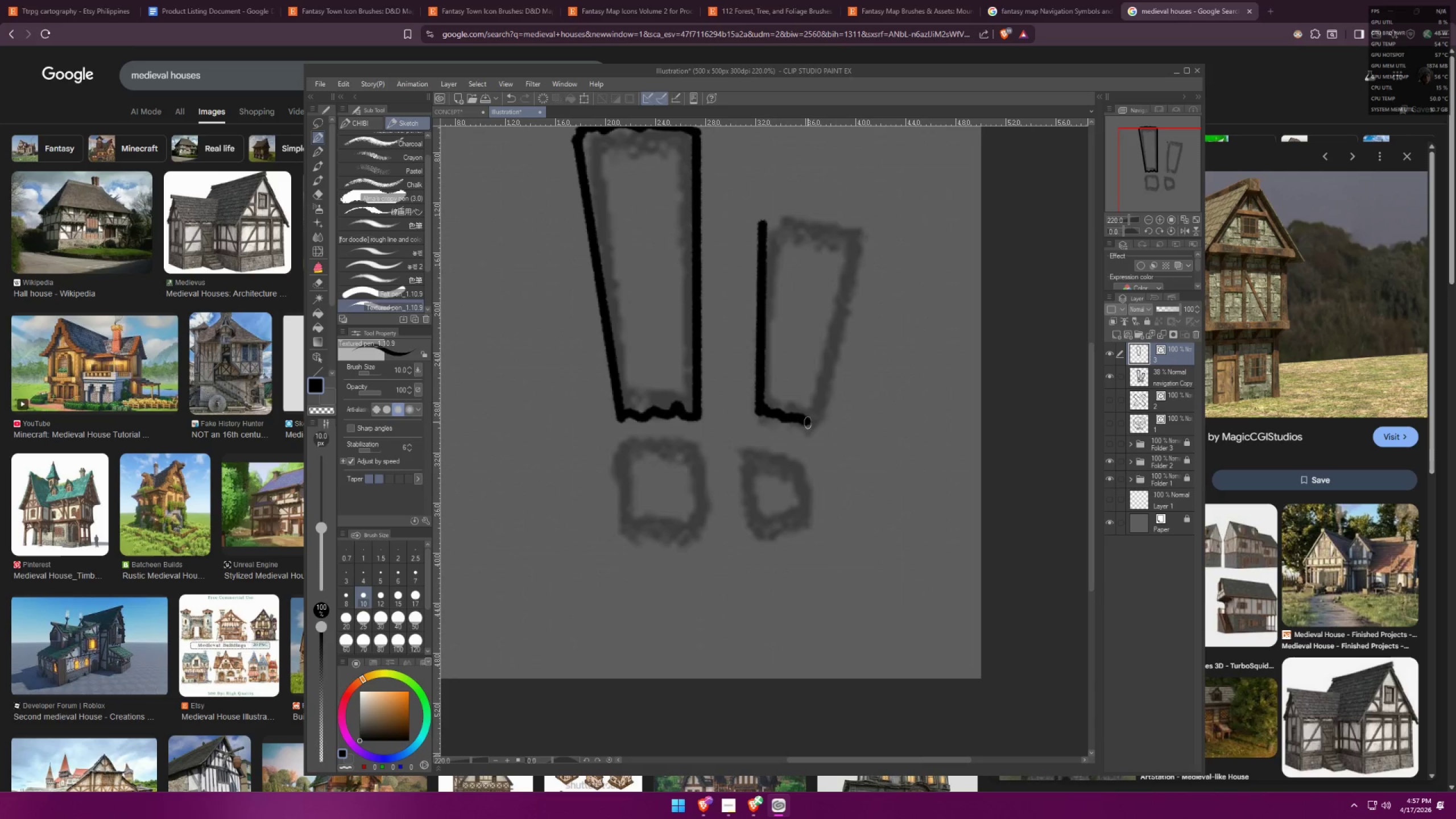 
hold_key(key=ShiftLeft, duration=1.22)
left_click([862, 241])
 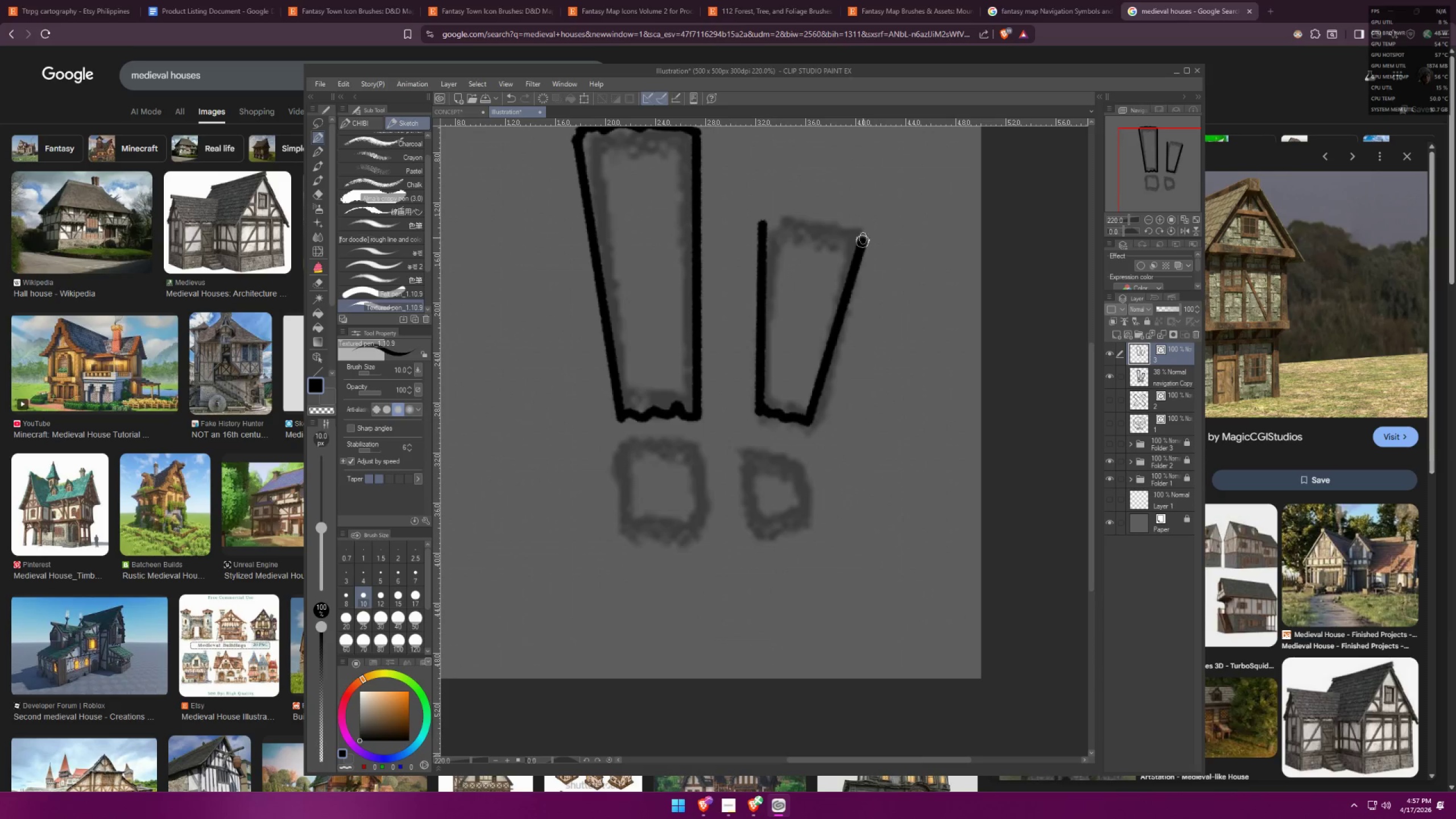 
left_click_drag(start_coordinate=[861, 237], to_coordinate=[761, 221])
 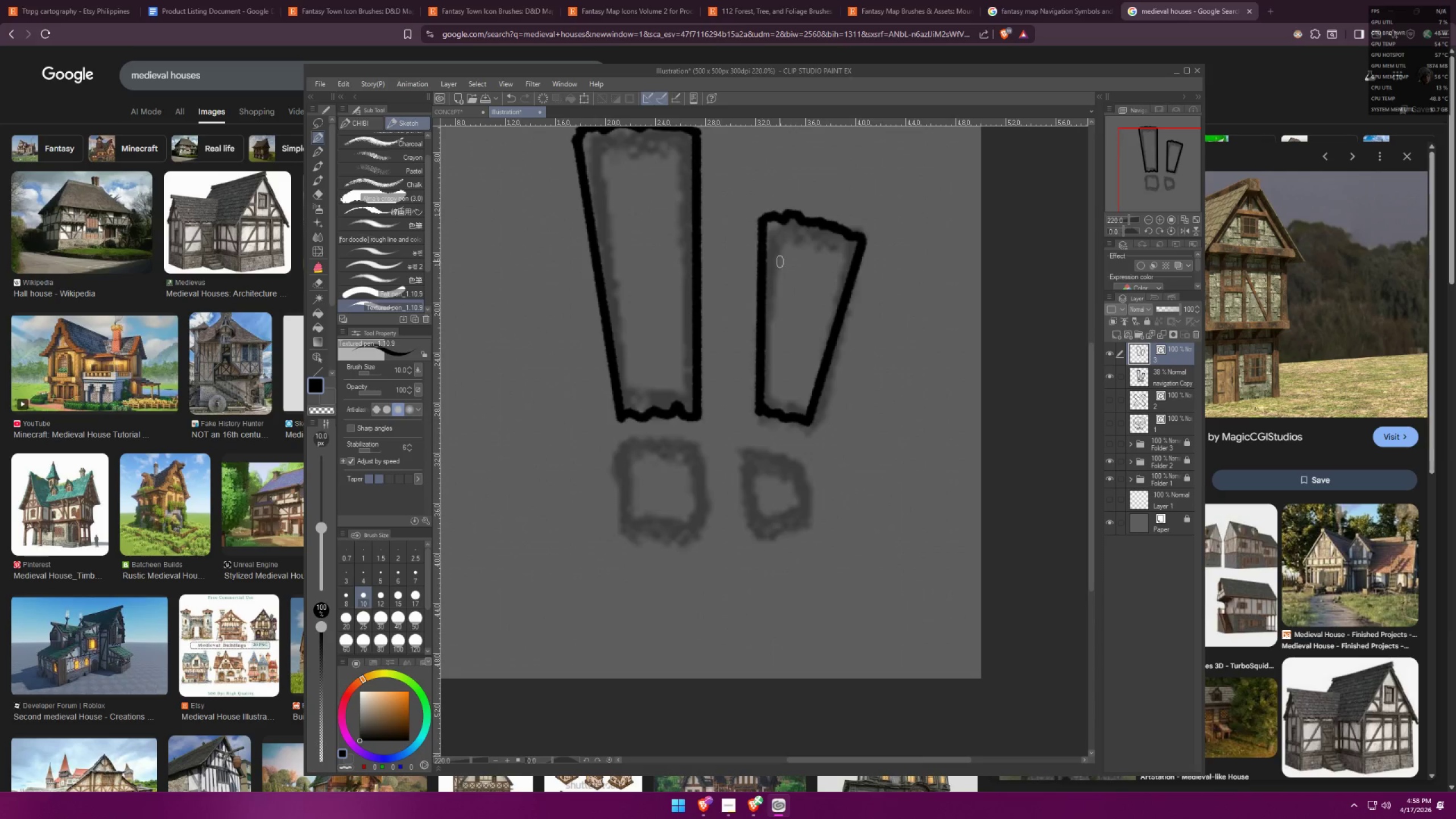 
scroll: coordinate [667, 273], scroll_direction: up, amount: 1.0
 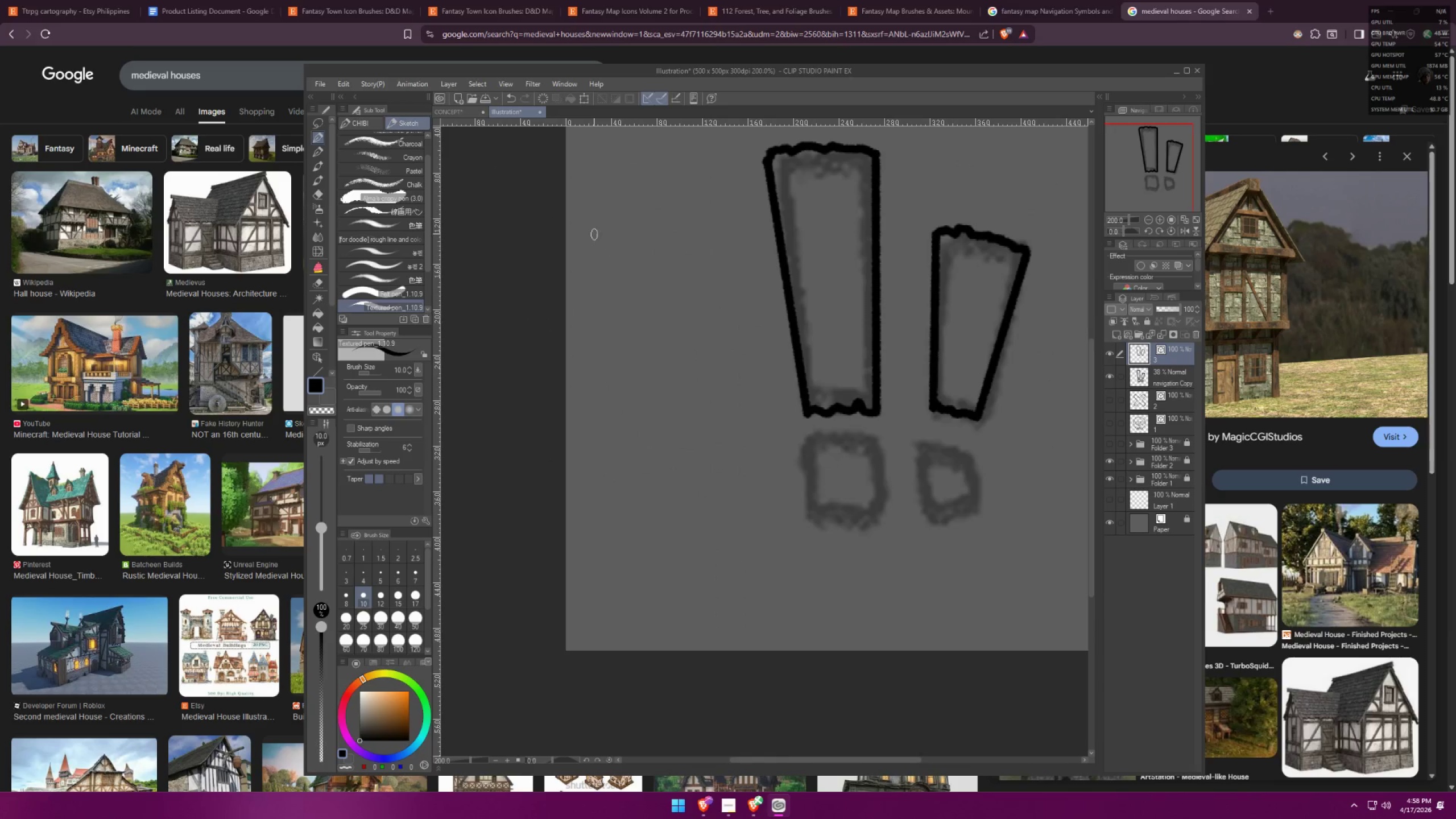 
hold_key(key=ShiftLeft, duration=1.52)
left_click_drag(start_coordinate=[700, 429], to_coordinate=[733, 423])
 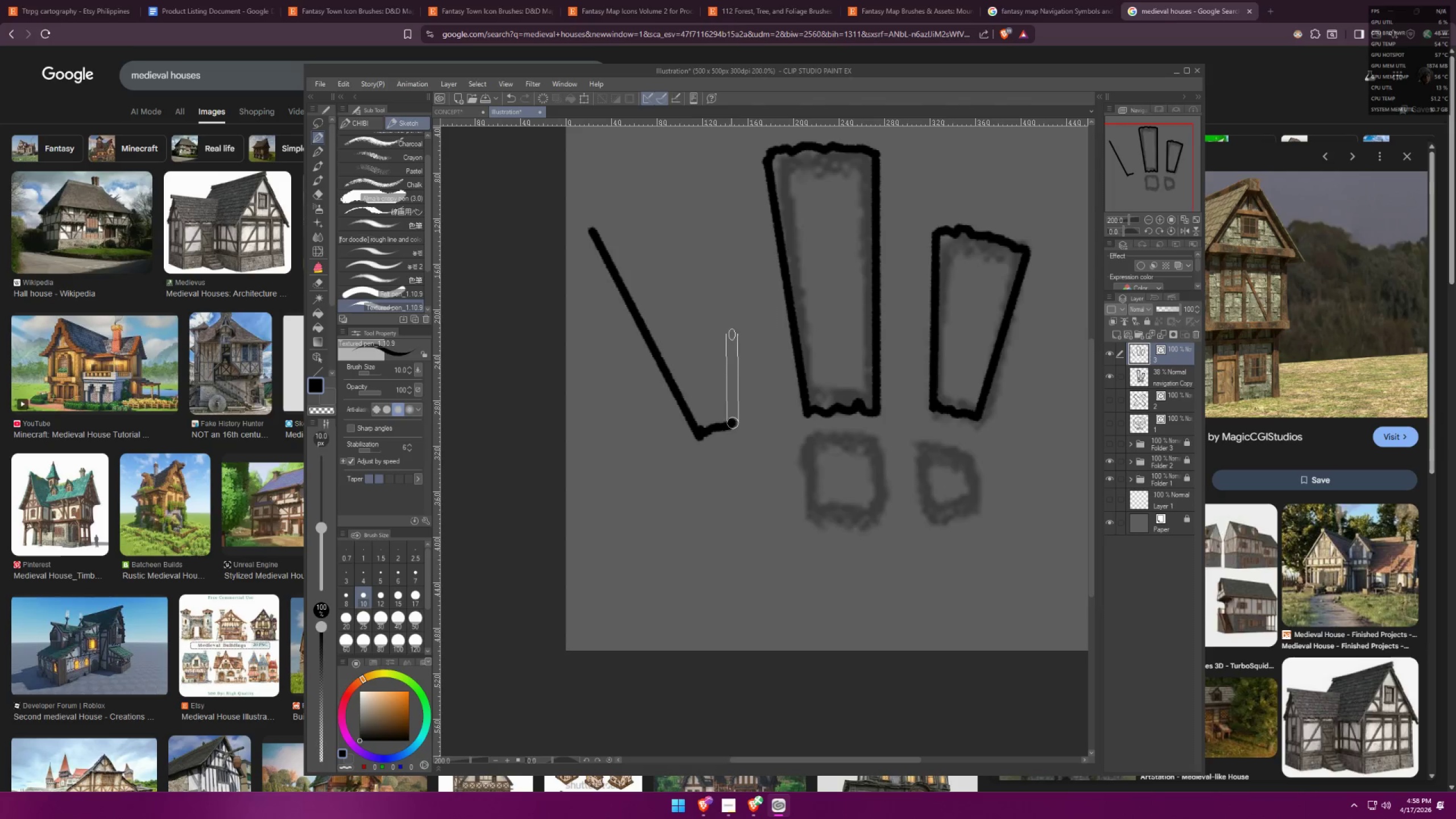 
hold_key(key=ShiftLeft, duration=1.52)
 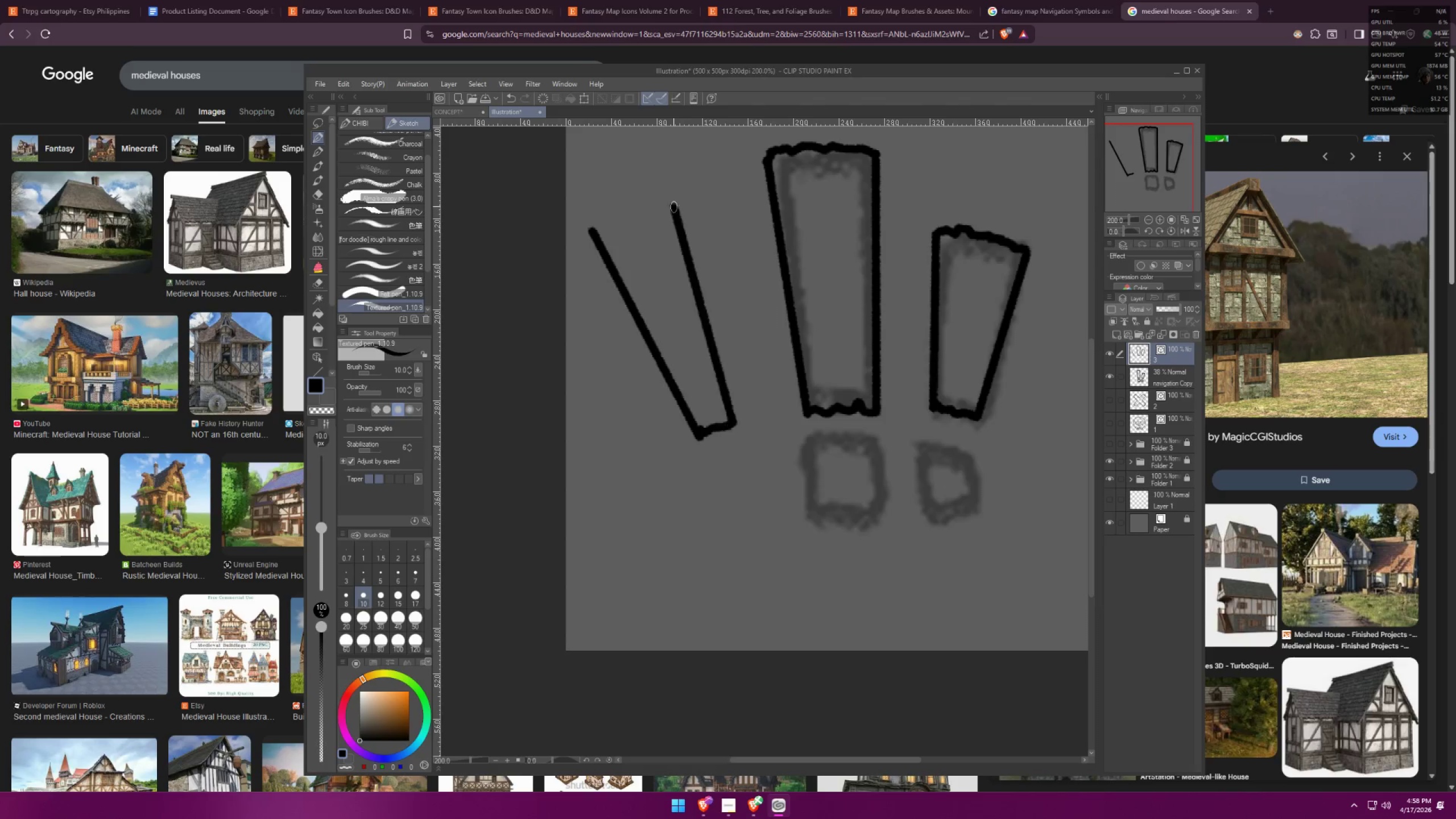 
hold_key(key=ShiftLeft, duration=0.67)
left_click_drag(start_coordinate=[673, 206], to_coordinate=[593, 230])
 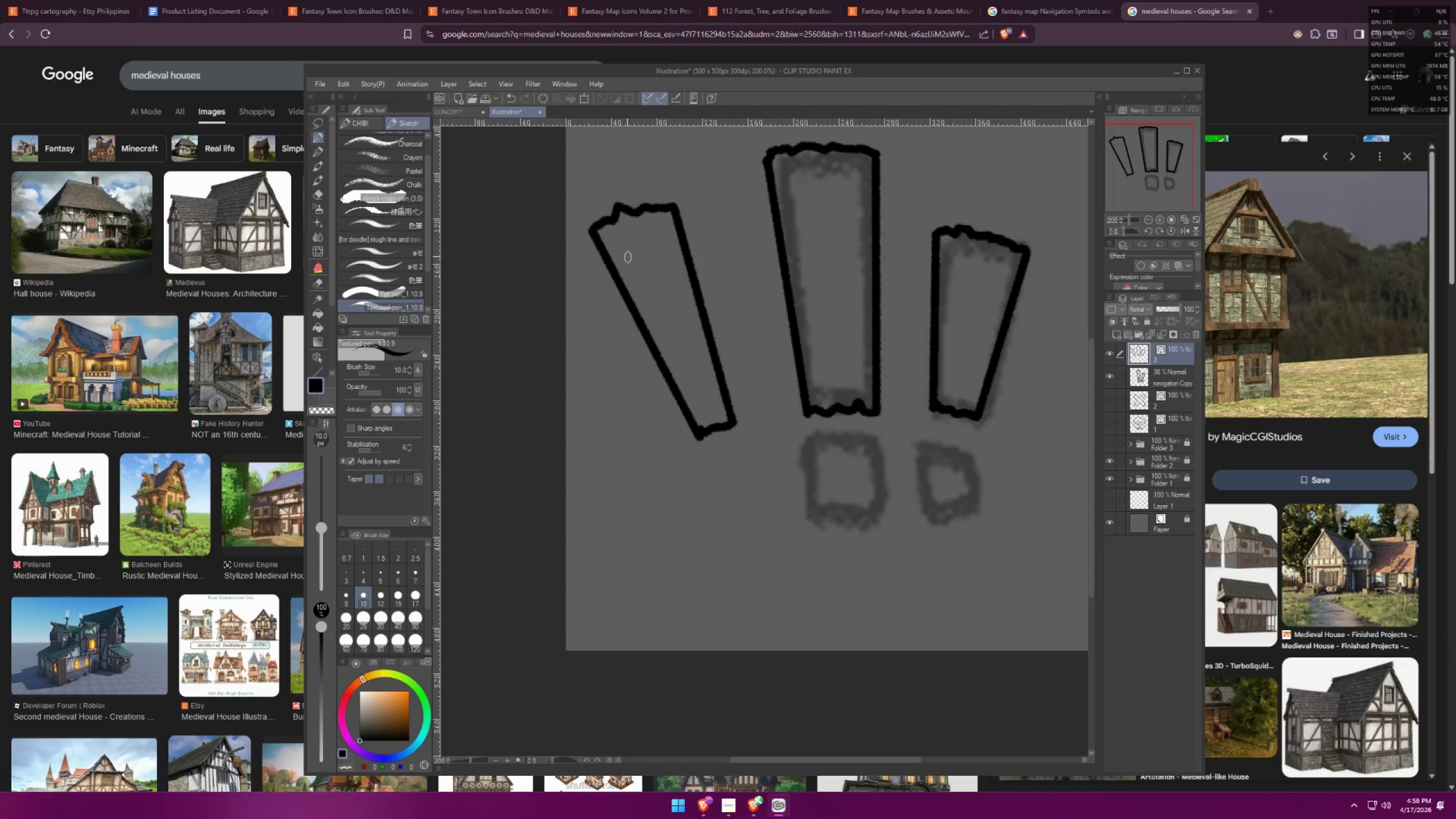 
scroll: coordinate [759, 508], scroll_direction: up, amount: 8.0
 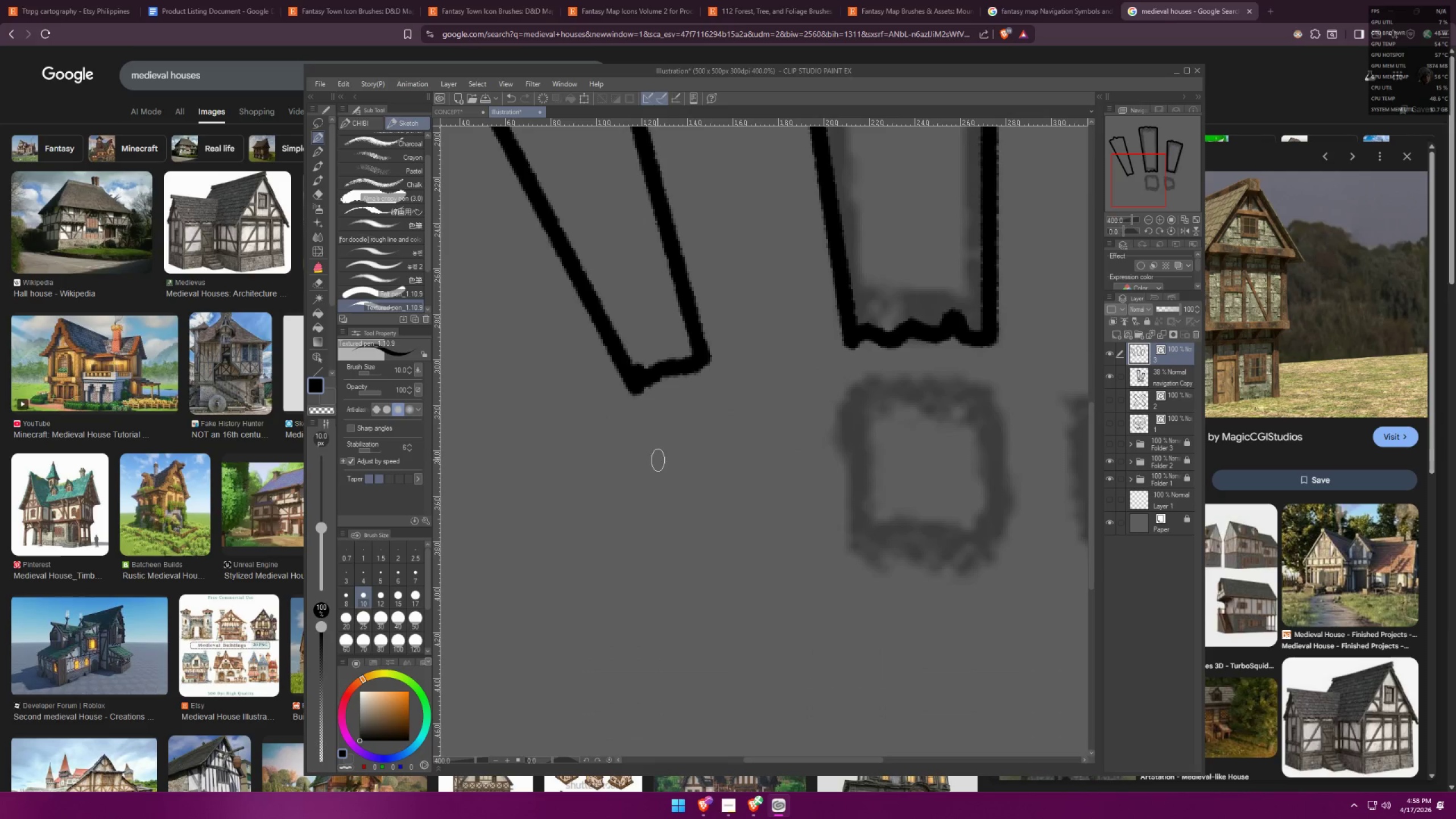 
left_click_drag(start_coordinate=[649, 436], to_coordinate=[643, 432])
 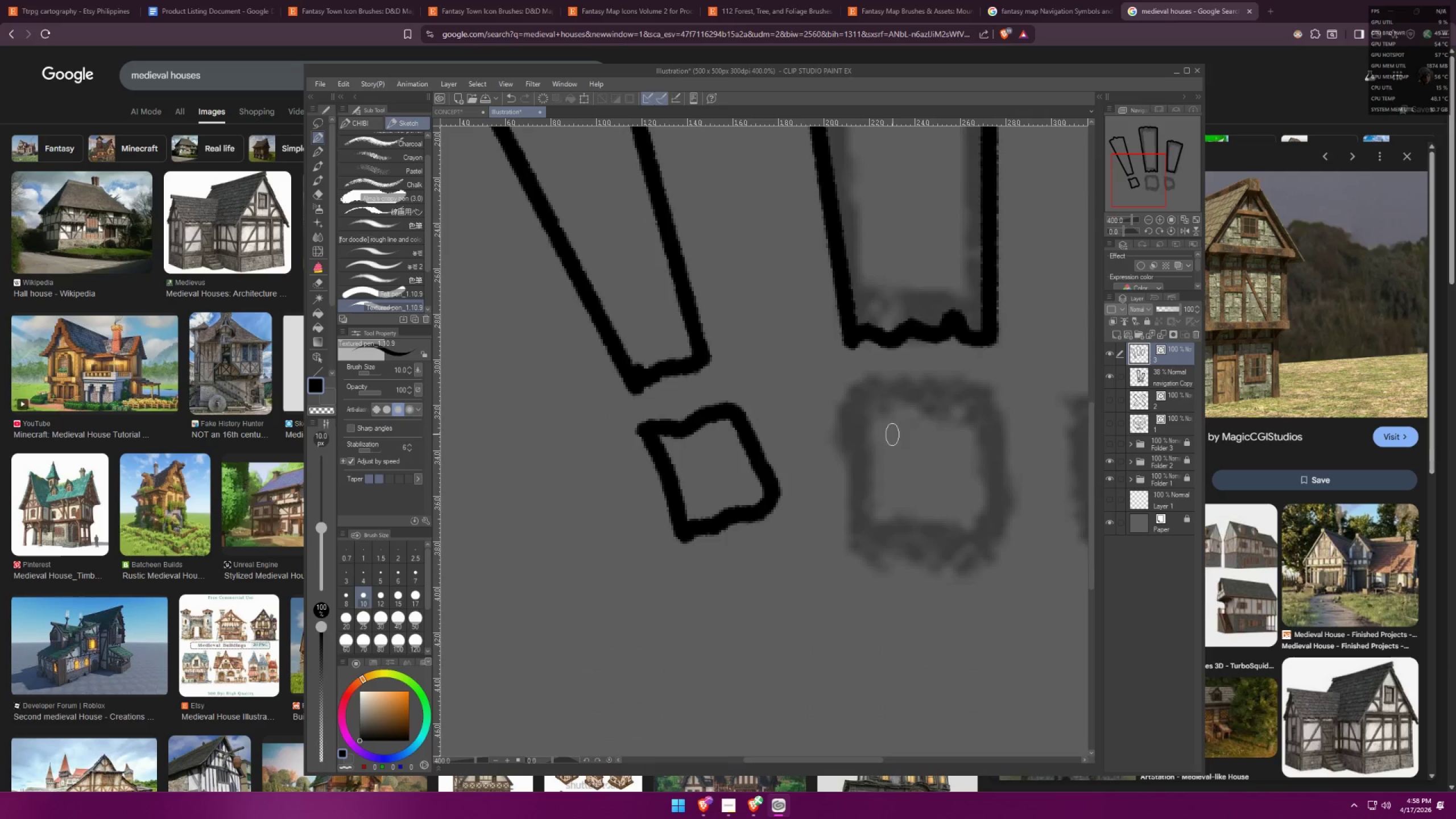 
hold_key(key=ShiftLeft, duration=0.57)
left_click_drag(start_coordinate=[861, 408], to_coordinate=[862, 429])
 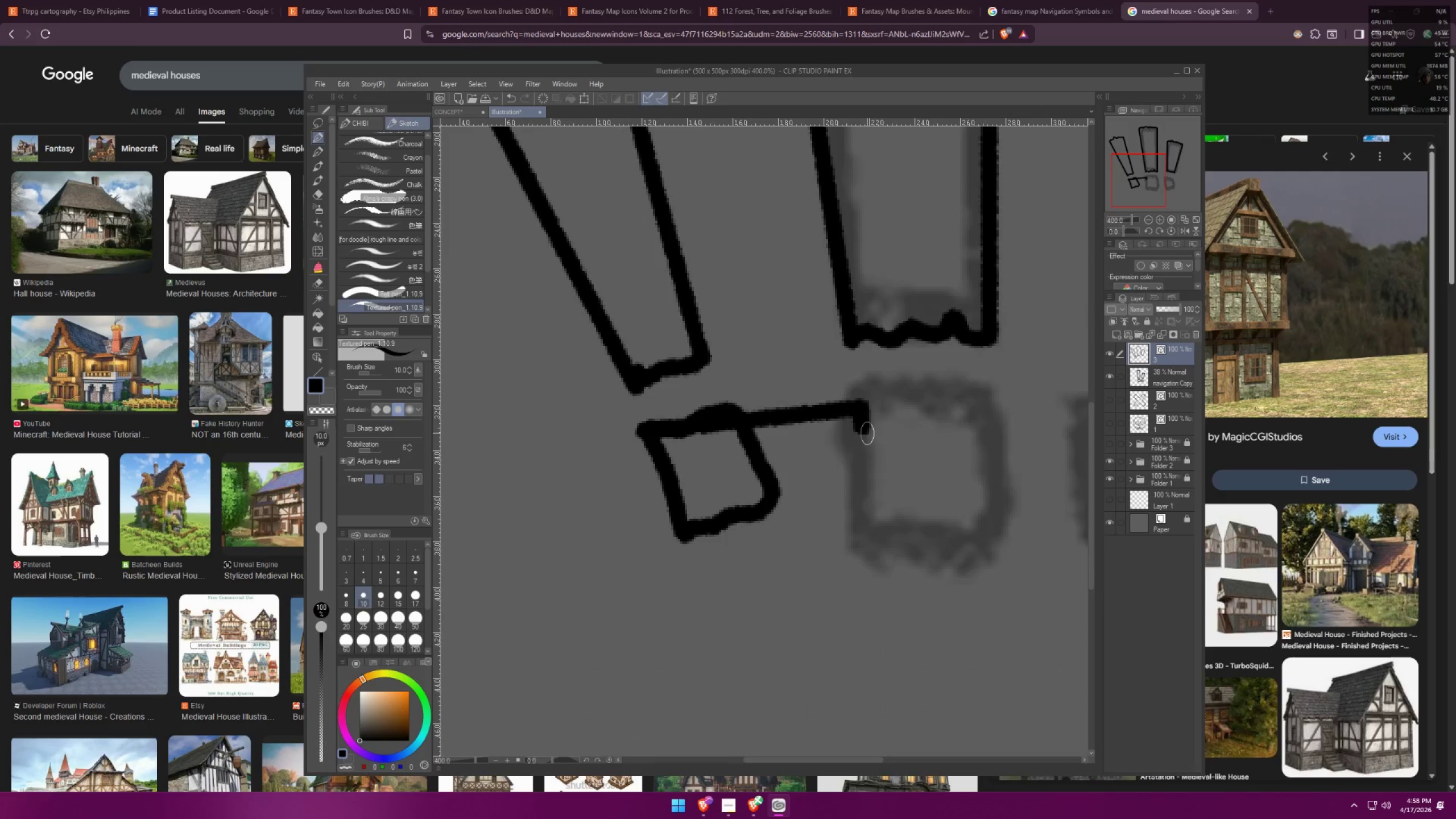 
key(Control+ControlLeft)
 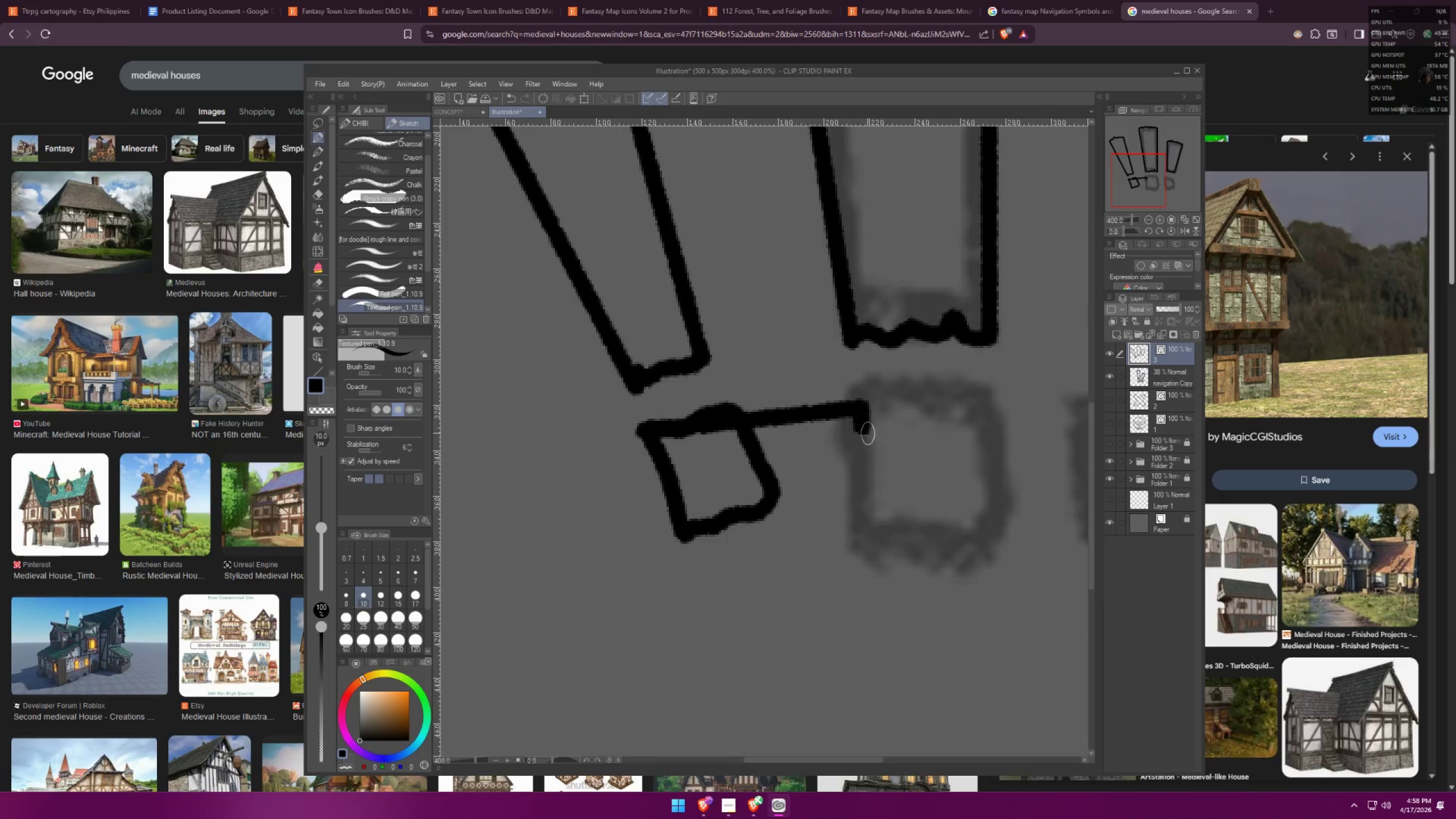 
key(Control+Z)
 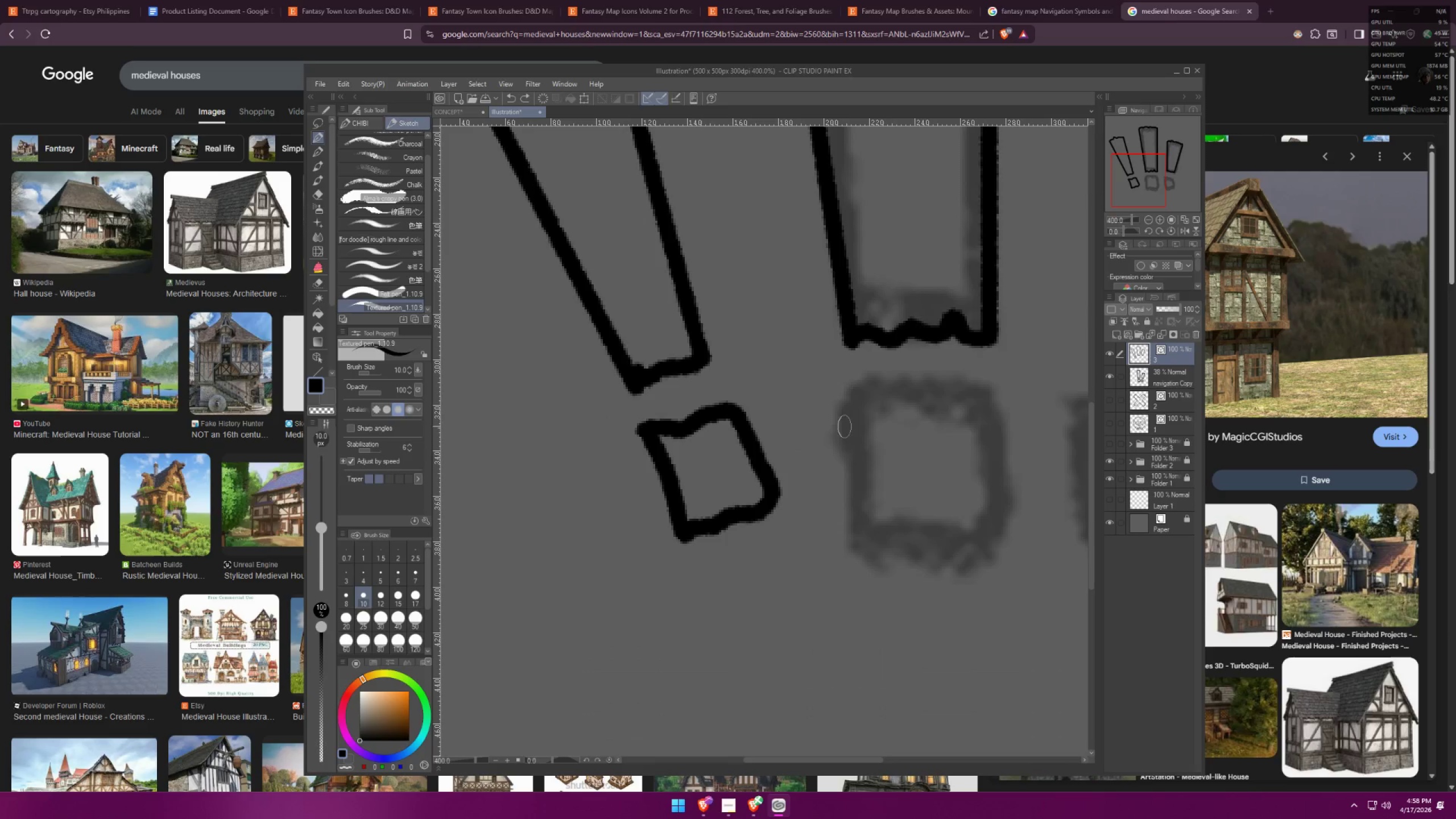 
key(Control+Z)
 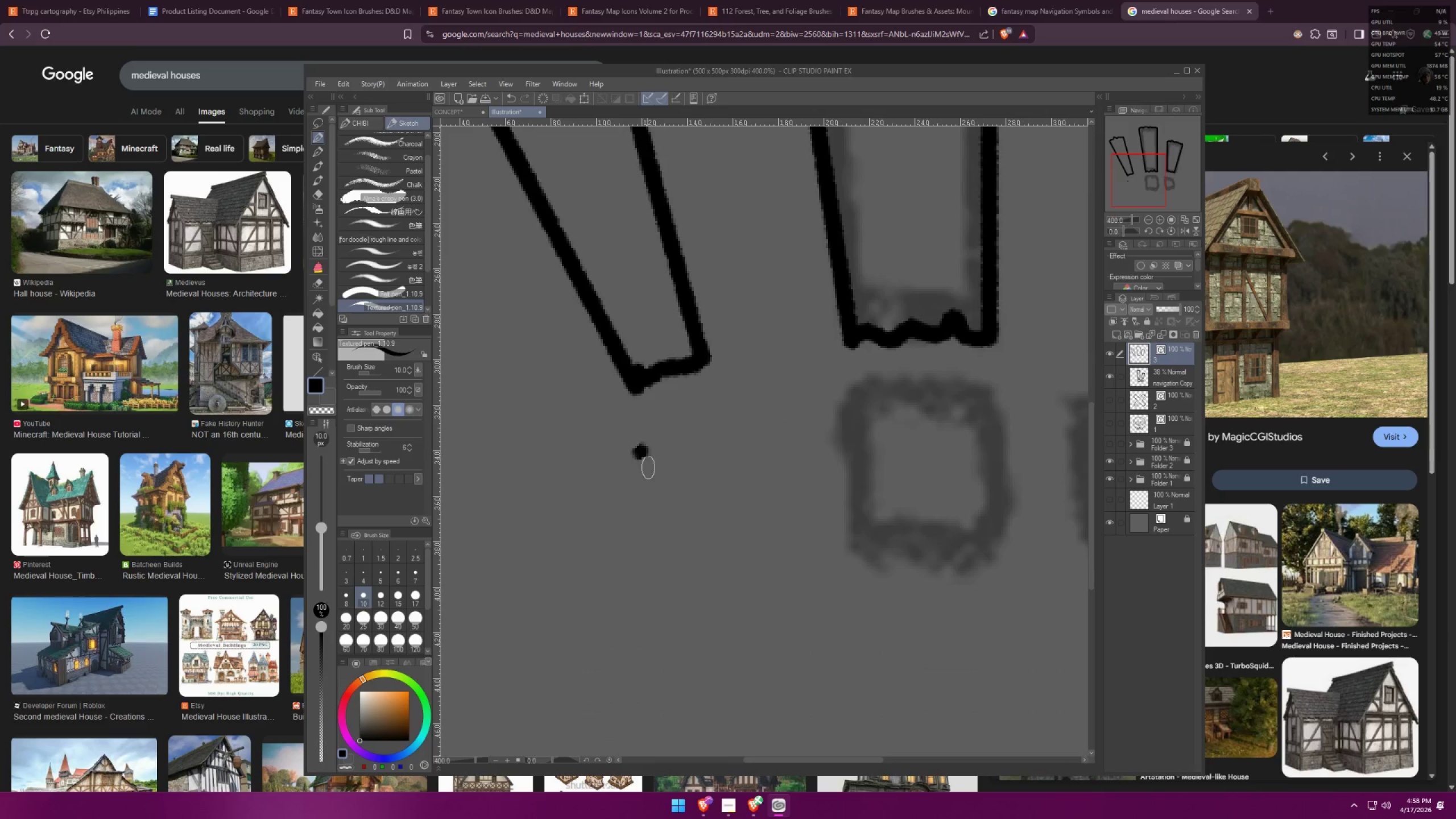 
key(Control+Z)
 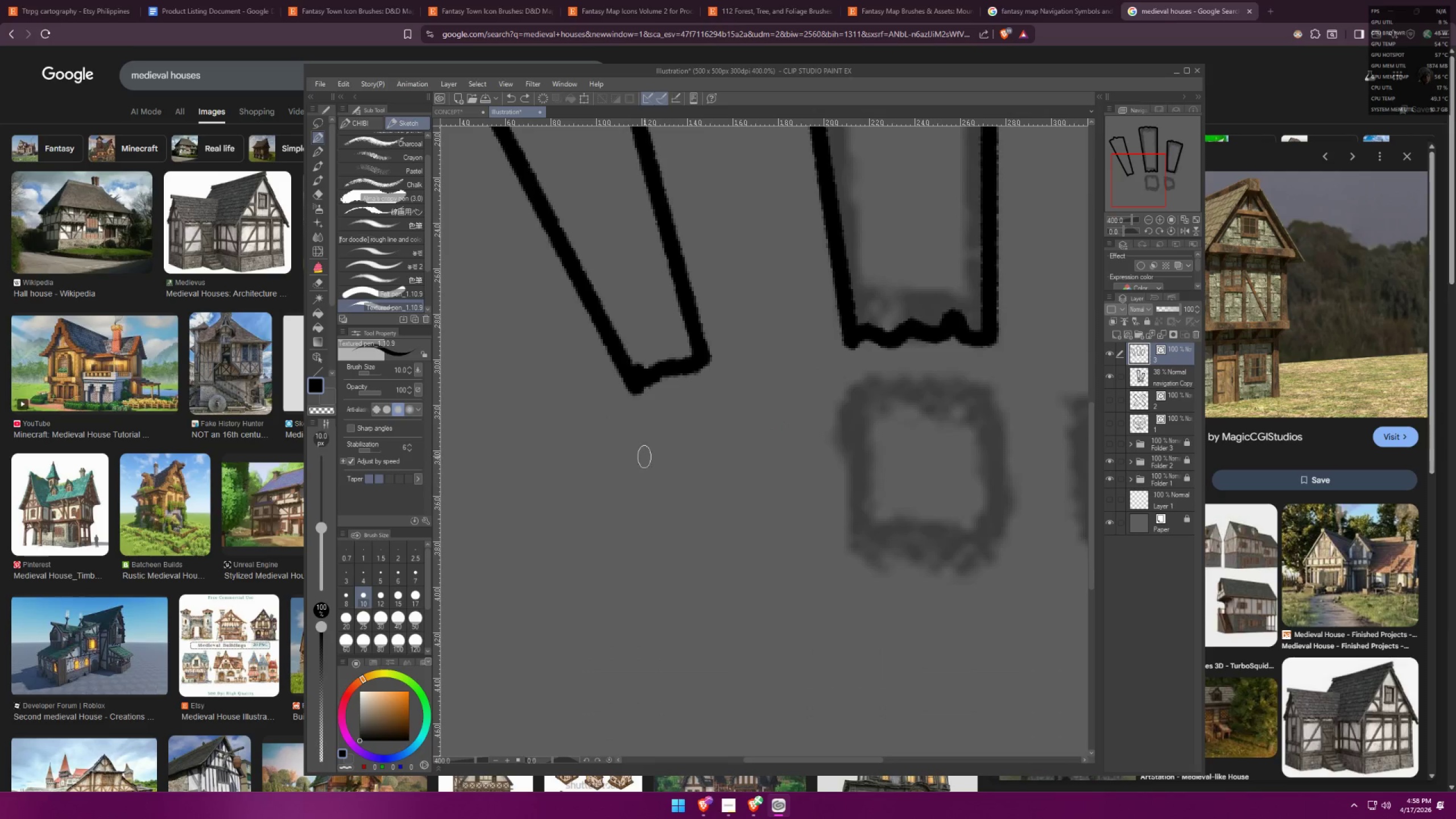 
left_click([652, 445])
 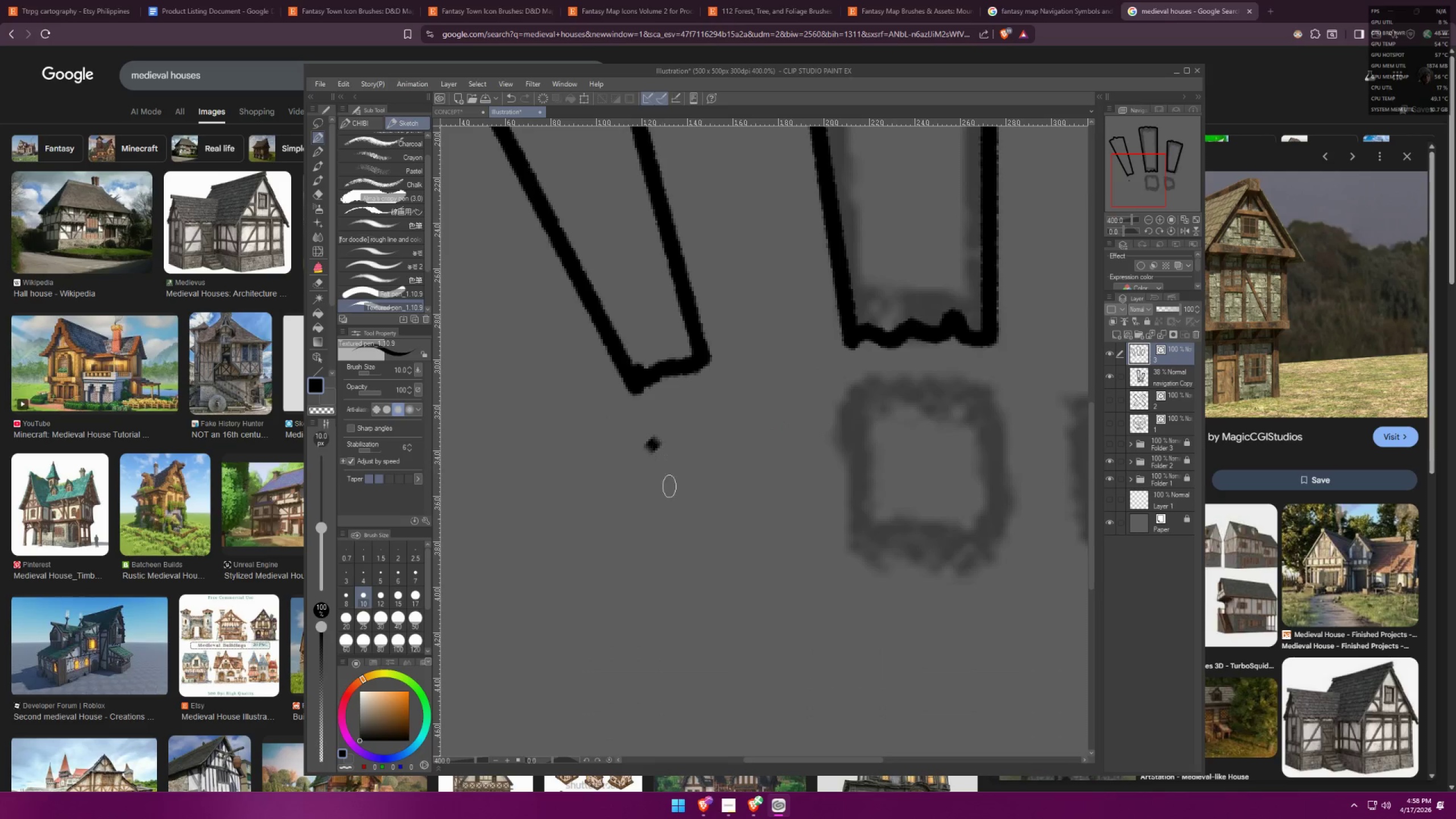 
hold_key(key=ShiftLeft, duration=0.87)
left_click_drag(start_coordinate=[681, 525], to_coordinate=[758, 507])
 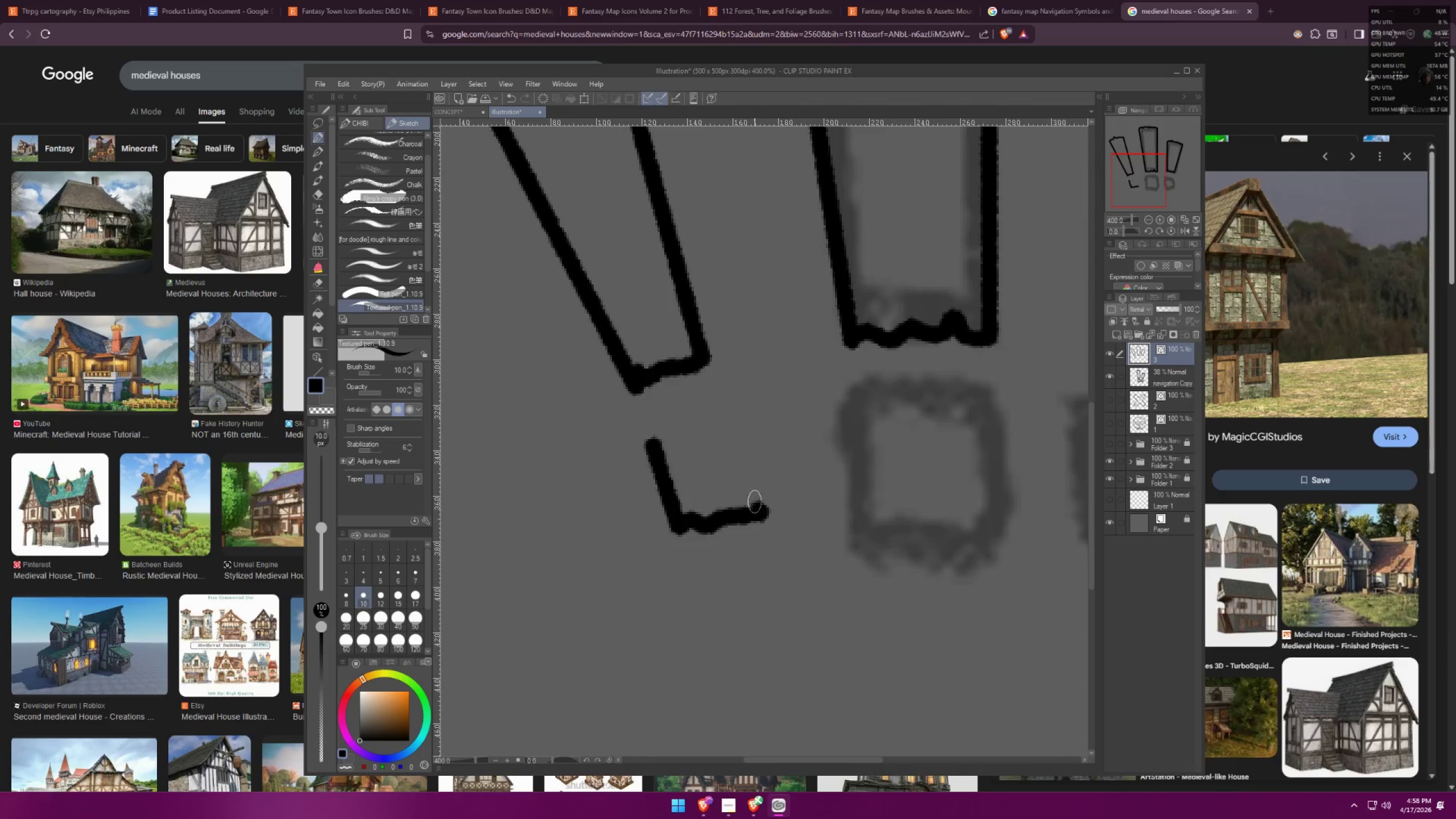 
hold_key(key=ShiftLeft, duration=1.39)
left_click_drag(start_coordinate=[735, 408], to_coordinate=[657, 439])
 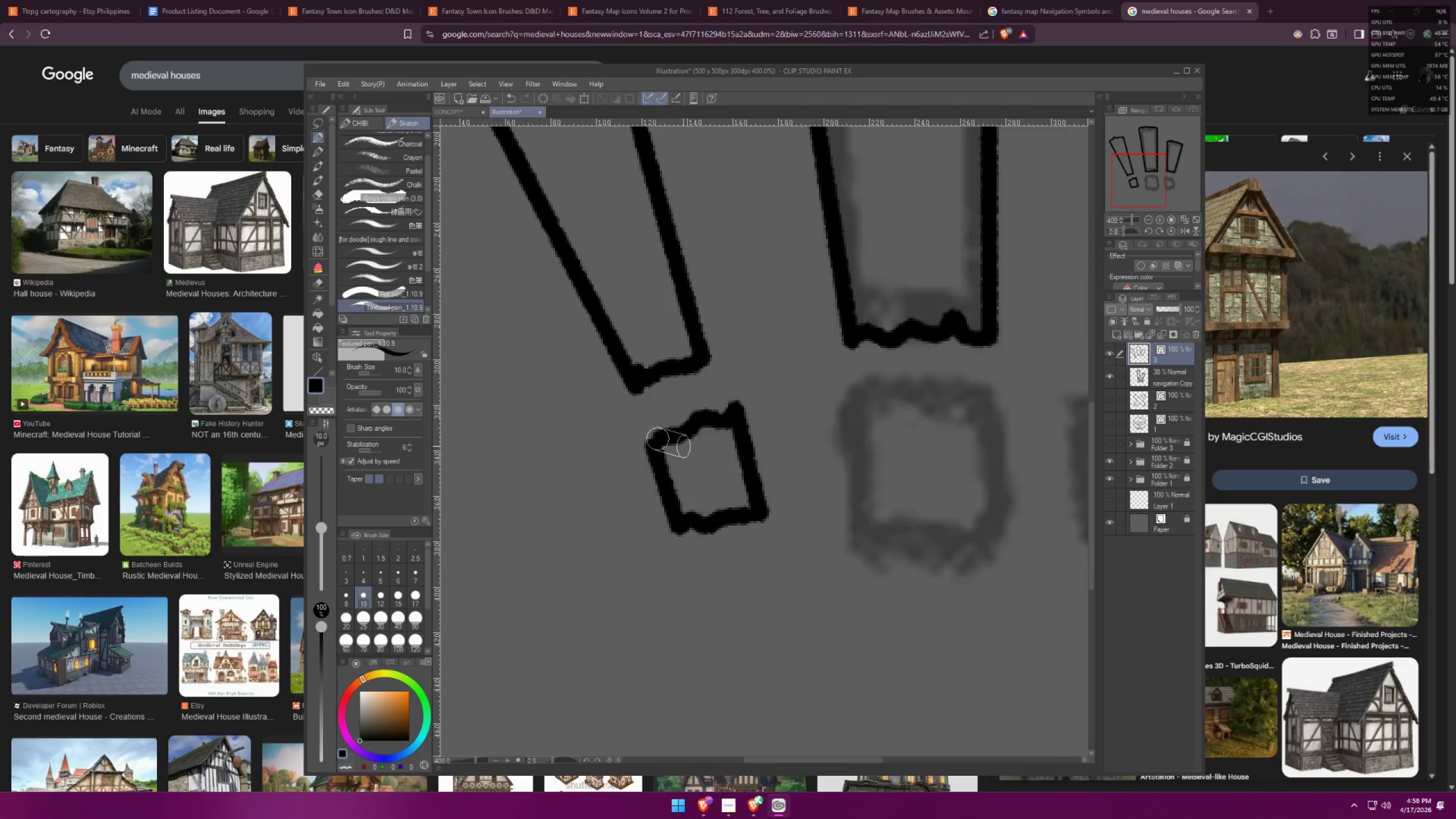 
hold_key(key=Space, duration=0.38)
 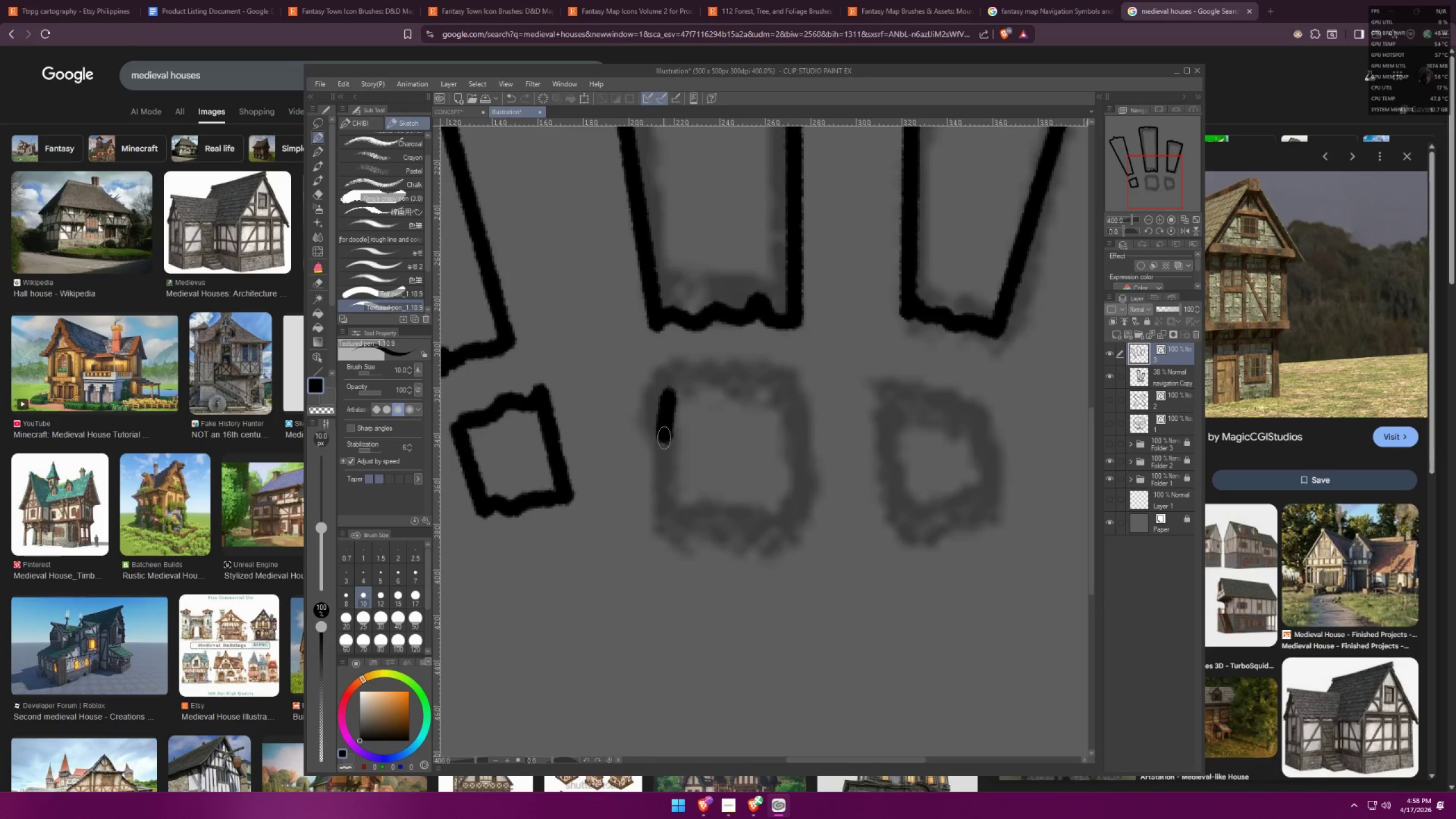 
left_click_drag(start_coordinate=[861, 486], to_coordinate=[666, 469])
 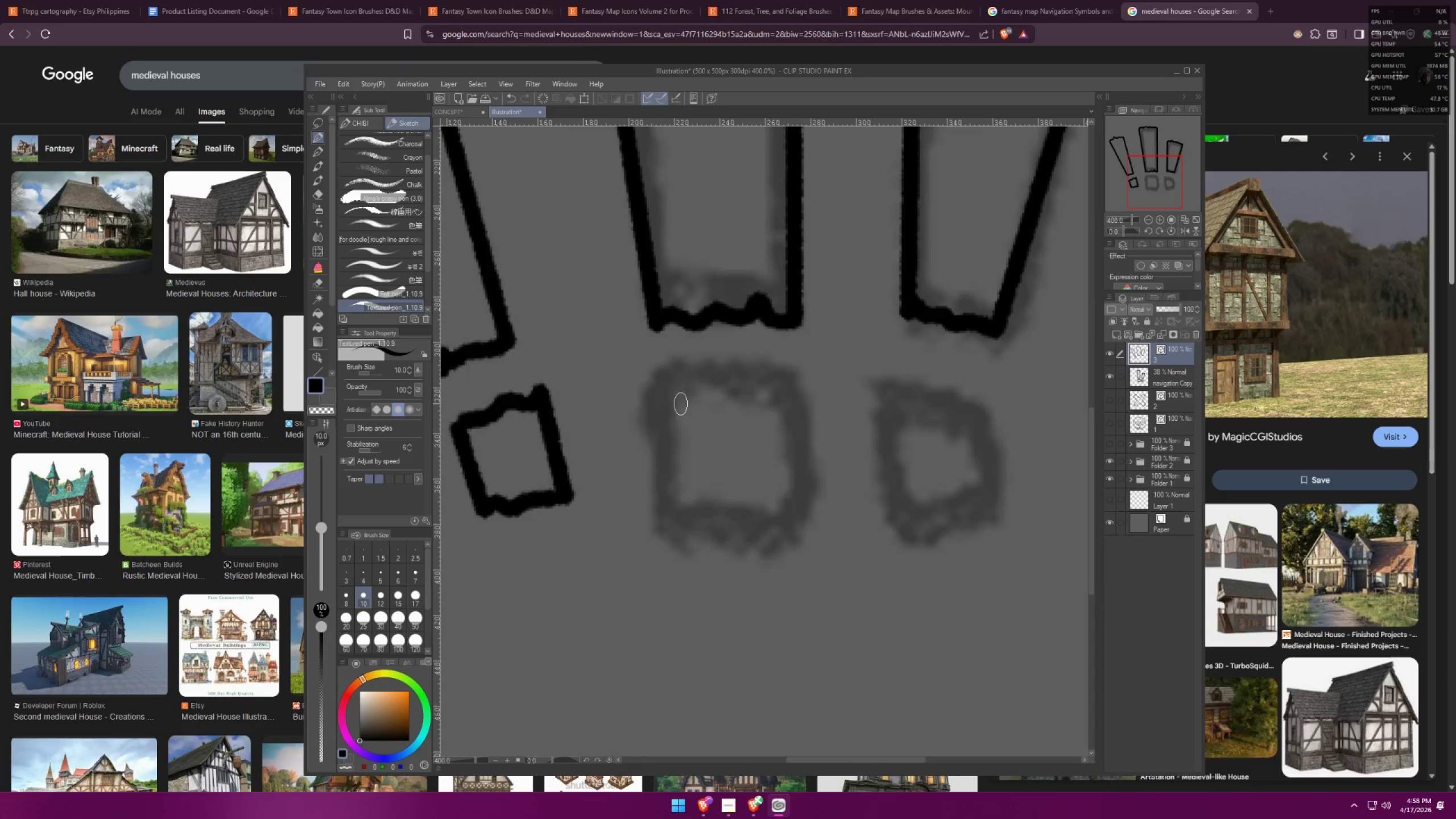 
left_click_drag(start_coordinate=[668, 395], to_coordinate=[785, 527])
 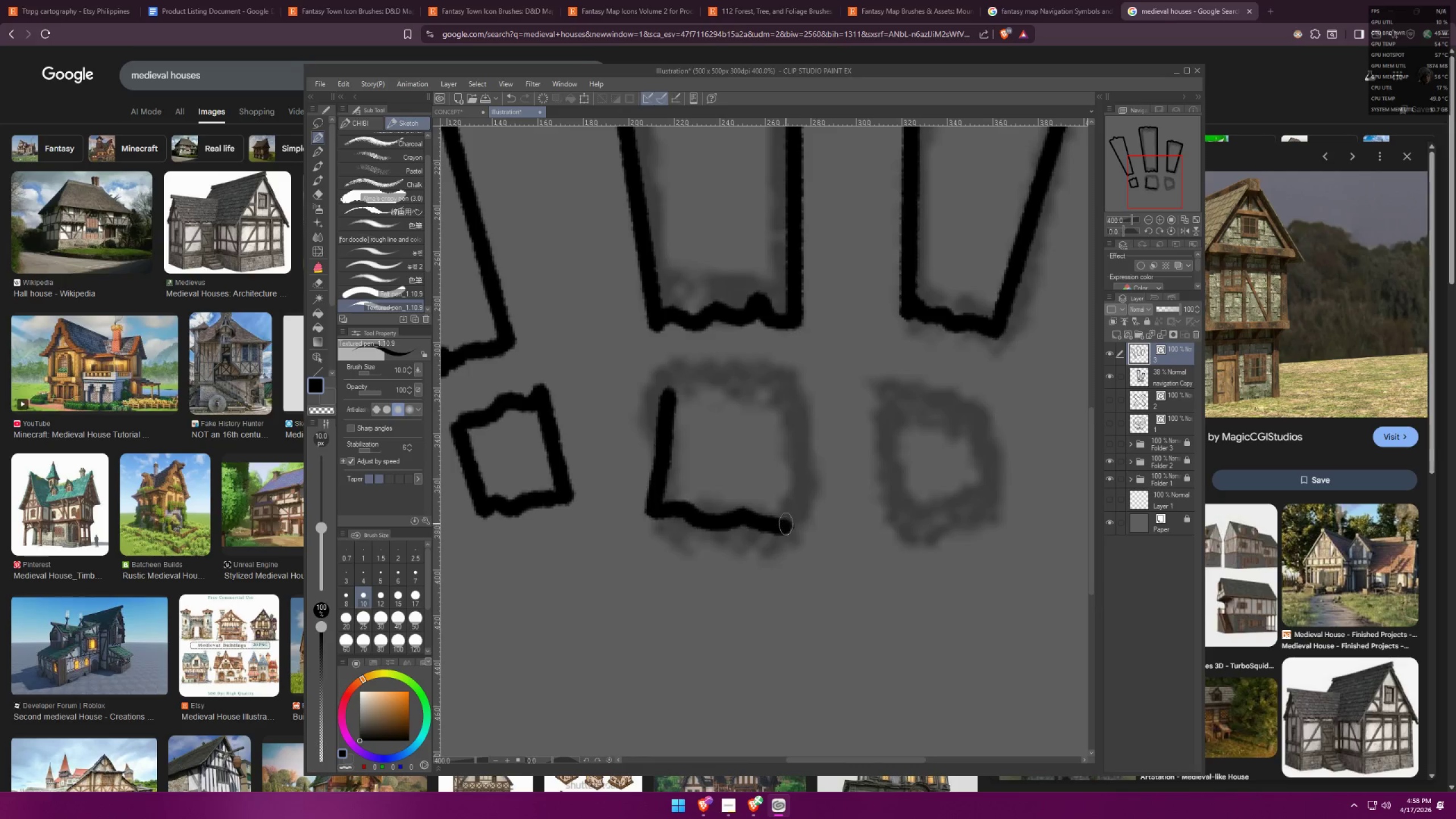 
hold_key(key=ShiftLeft, duration=0.82)
left_click_drag(start_coordinate=[801, 394], to_coordinate=[730, 390])
 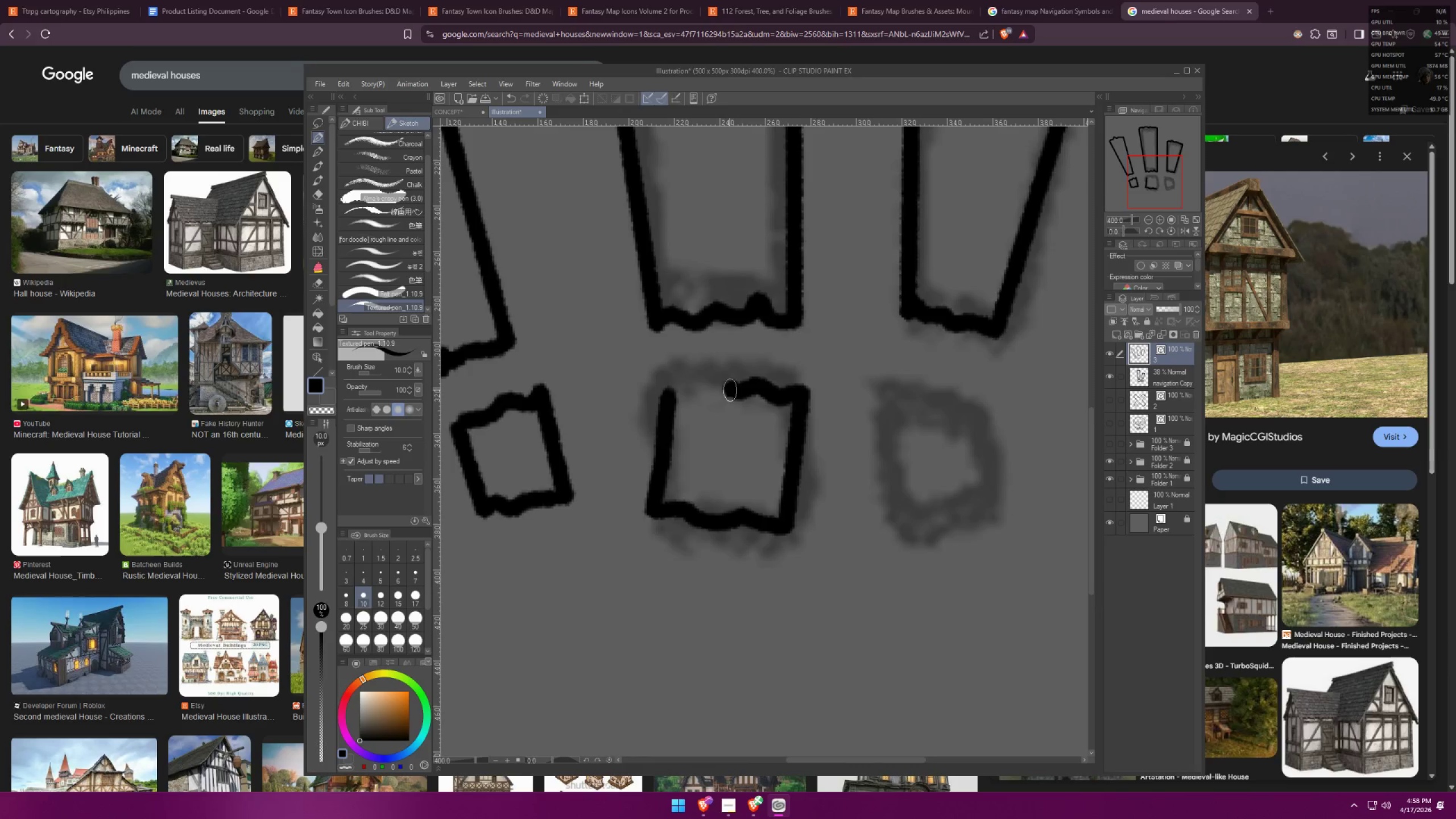 
key(Control+Z)
 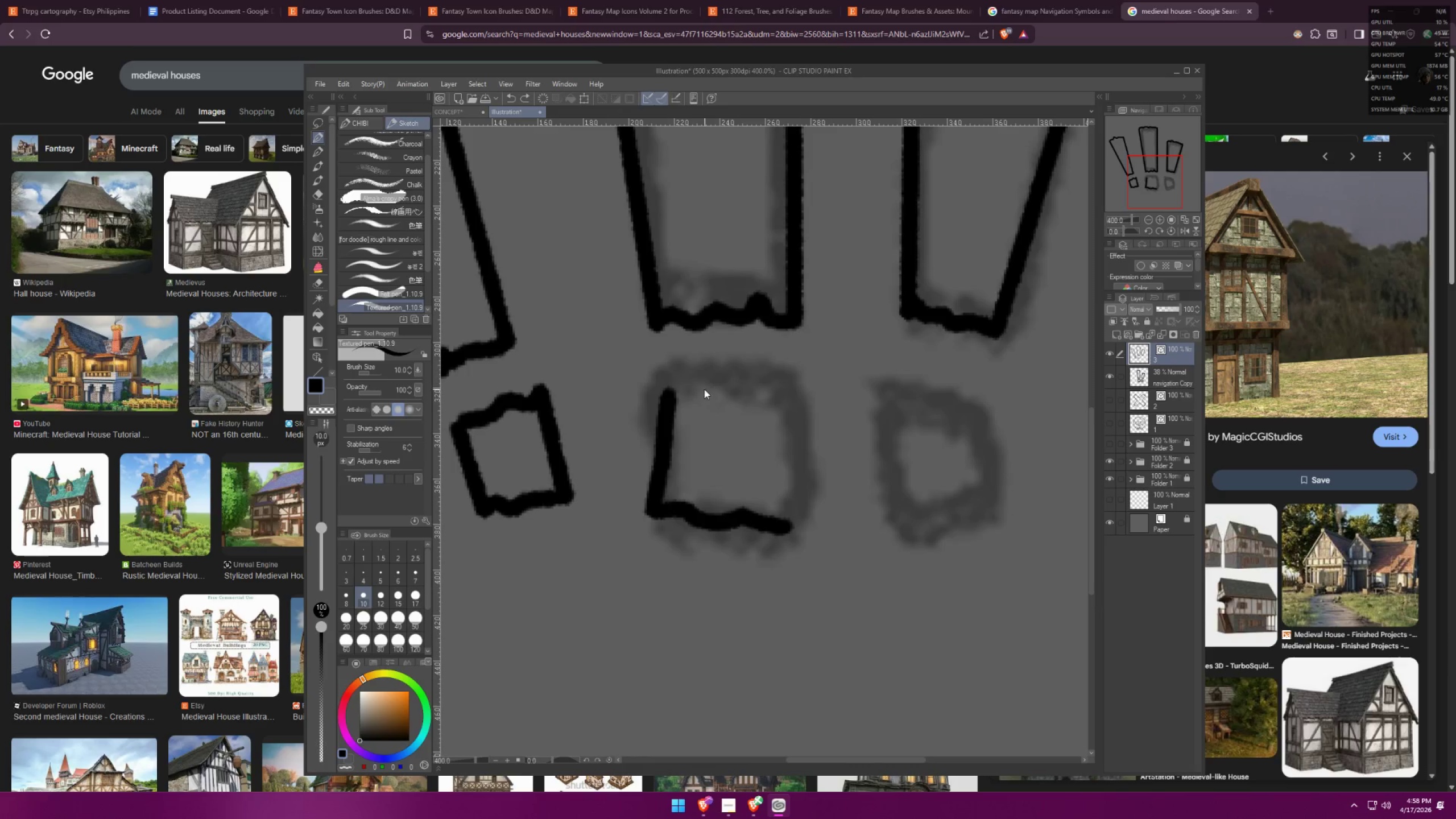 
key(Control+Z)
 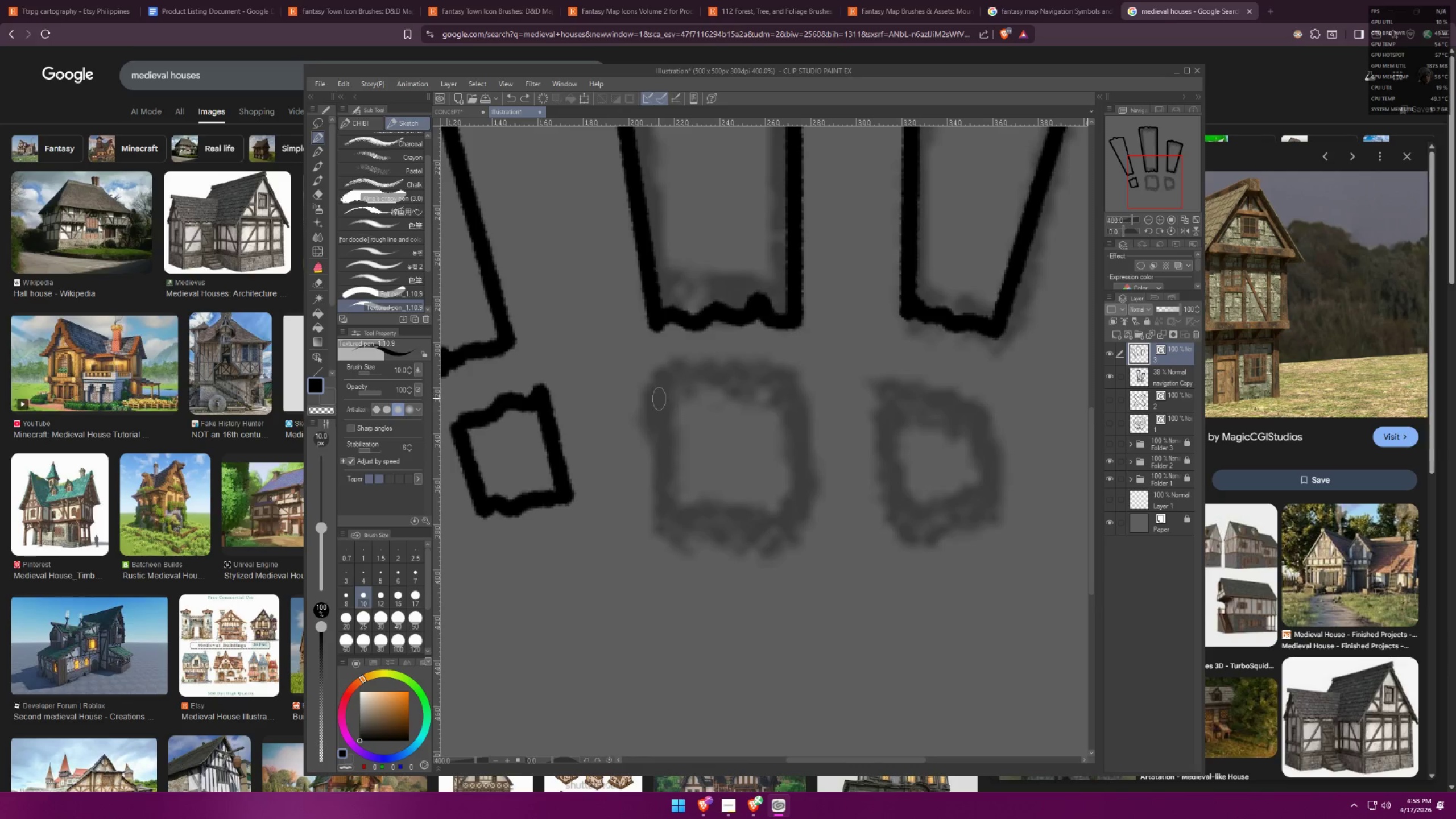 
hold_key(key=ShiftLeft, duration=0.77)
left_click_drag(start_coordinate=[674, 514], to_coordinate=[788, 510])
 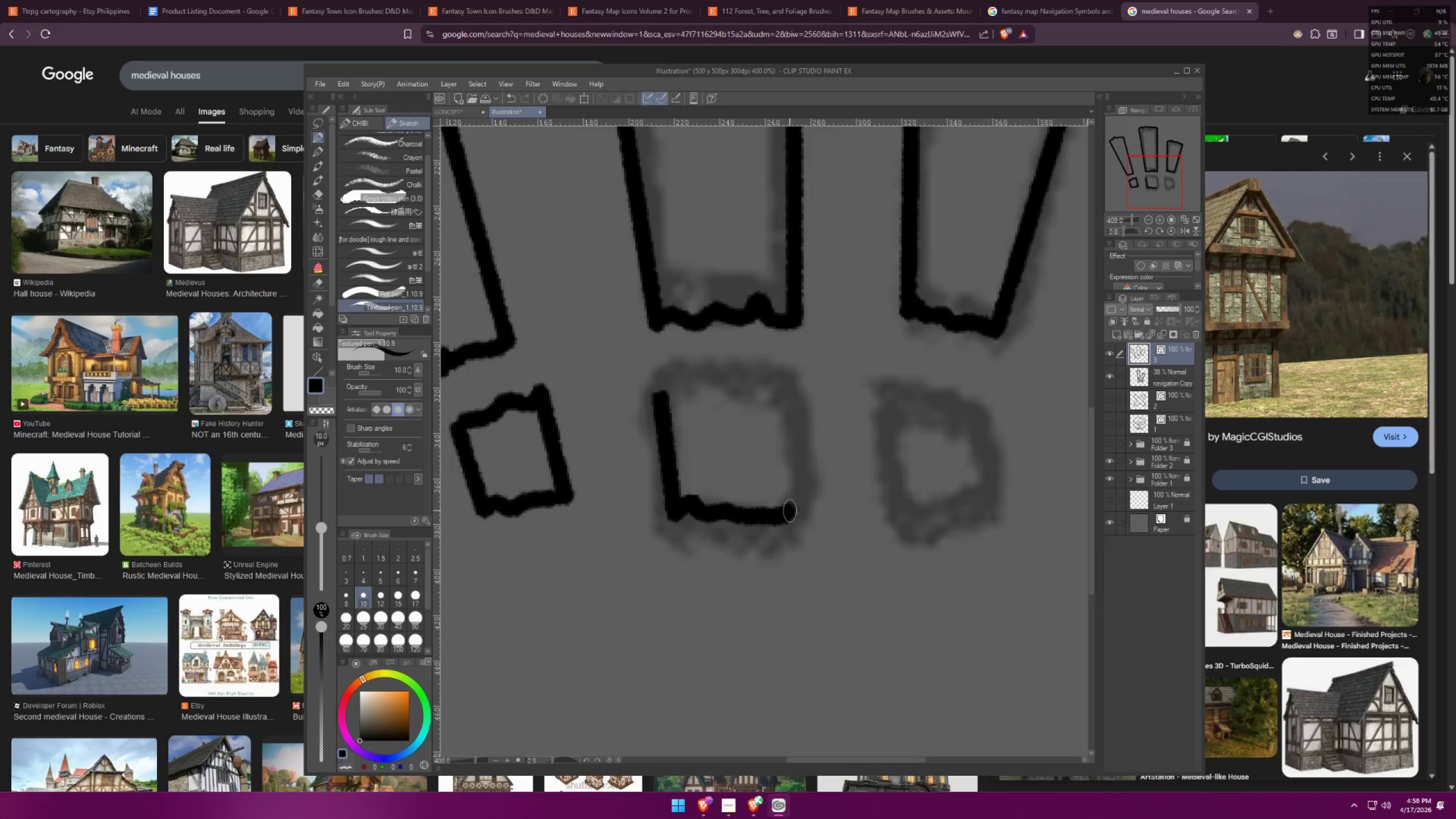 
hold_key(key=ShiftLeft, duration=0.62)
left_click_drag(start_coordinate=[799, 387], to_coordinate=[660, 394])
 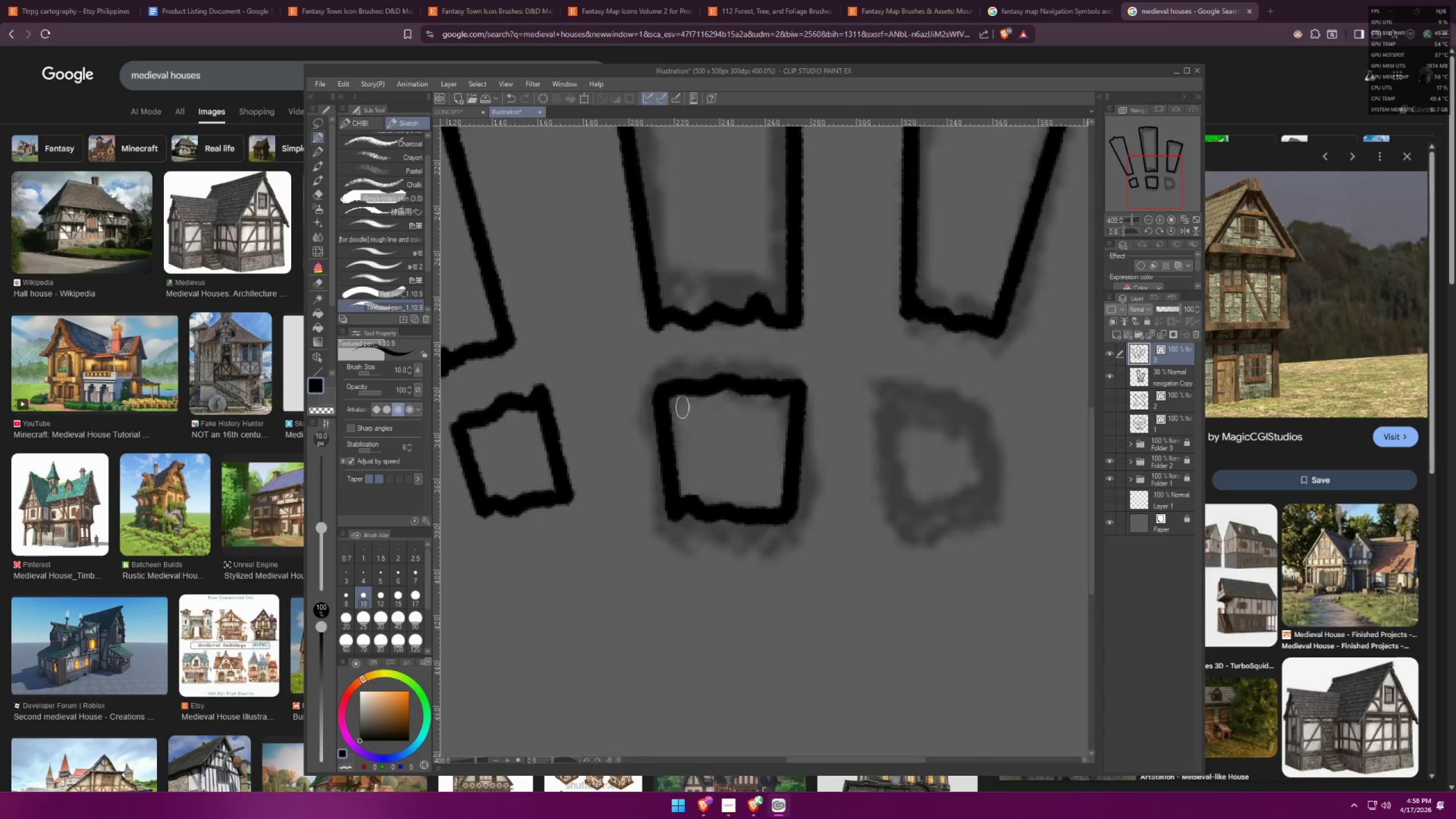 
key(Space)
 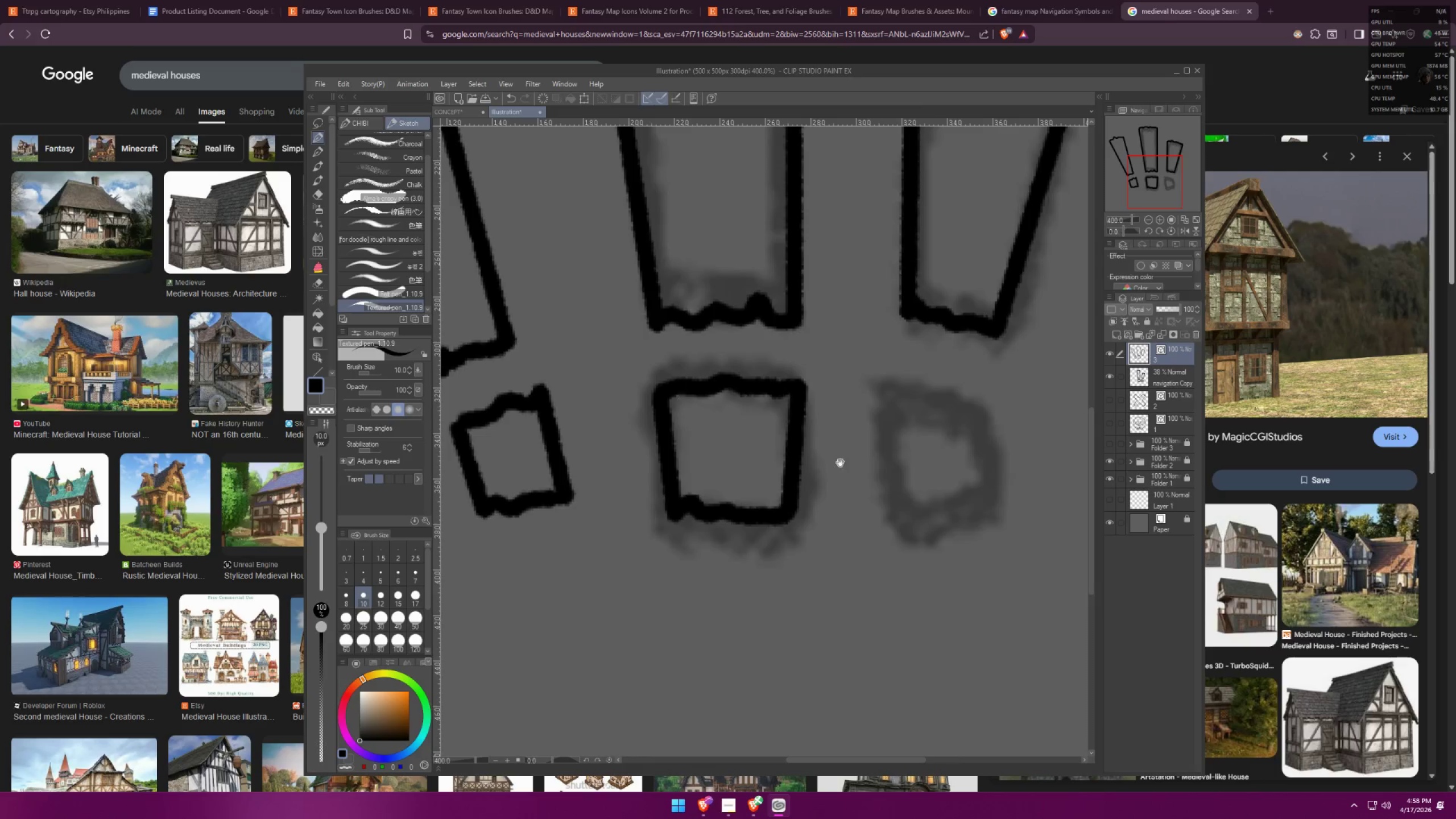 
left_click_drag(start_coordinate=[830, 460], to_coordinate=[663, 444])
 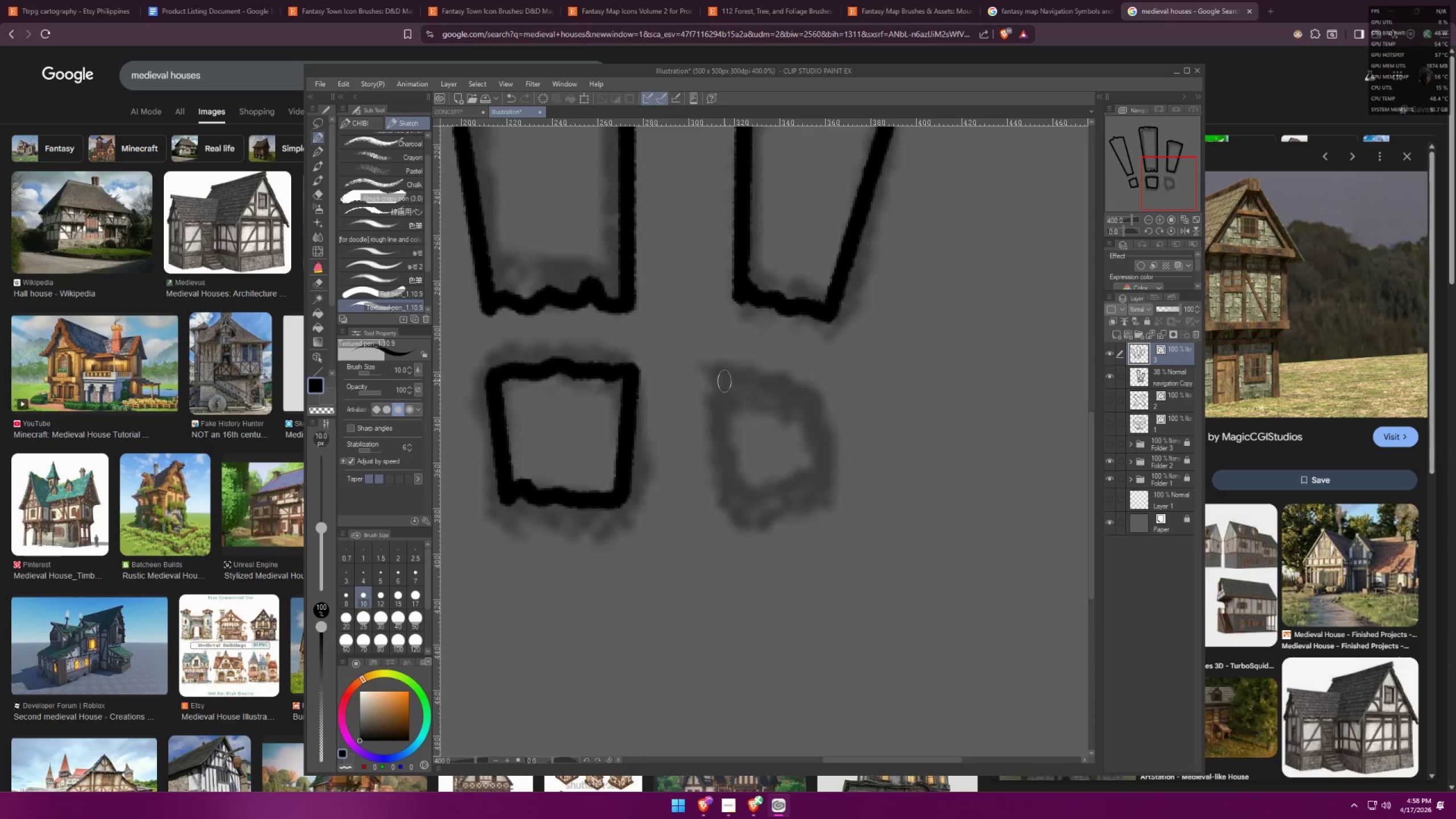 
left_click_drag(start_coordinate=[725, 382], to_coordinate=[725, 390])
 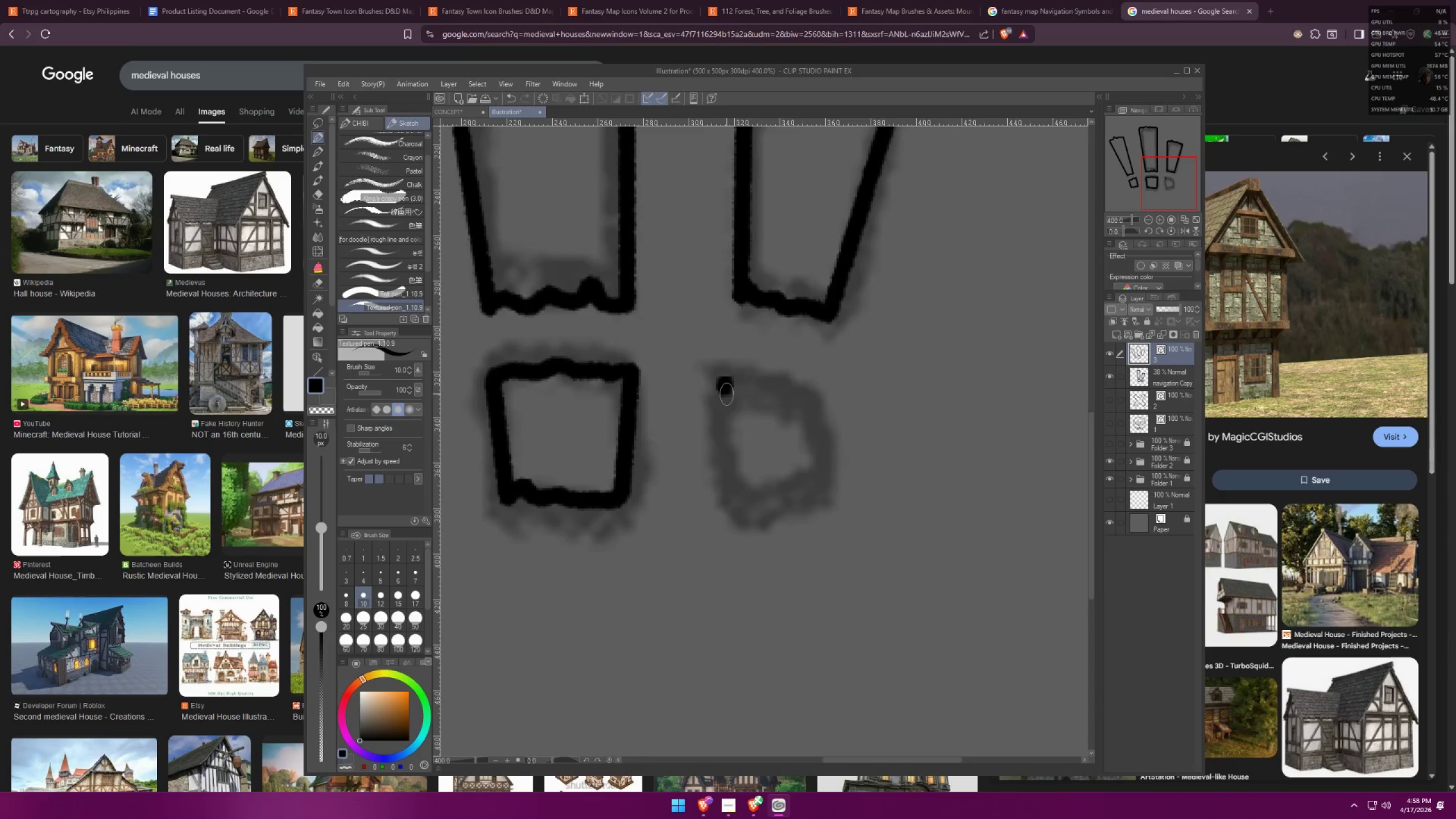 
hold_key(key=ShiftLeft, duration=1.52)
left_click_drag(start_coordinate=[703, 497], to_coordinate=[806, 507])
 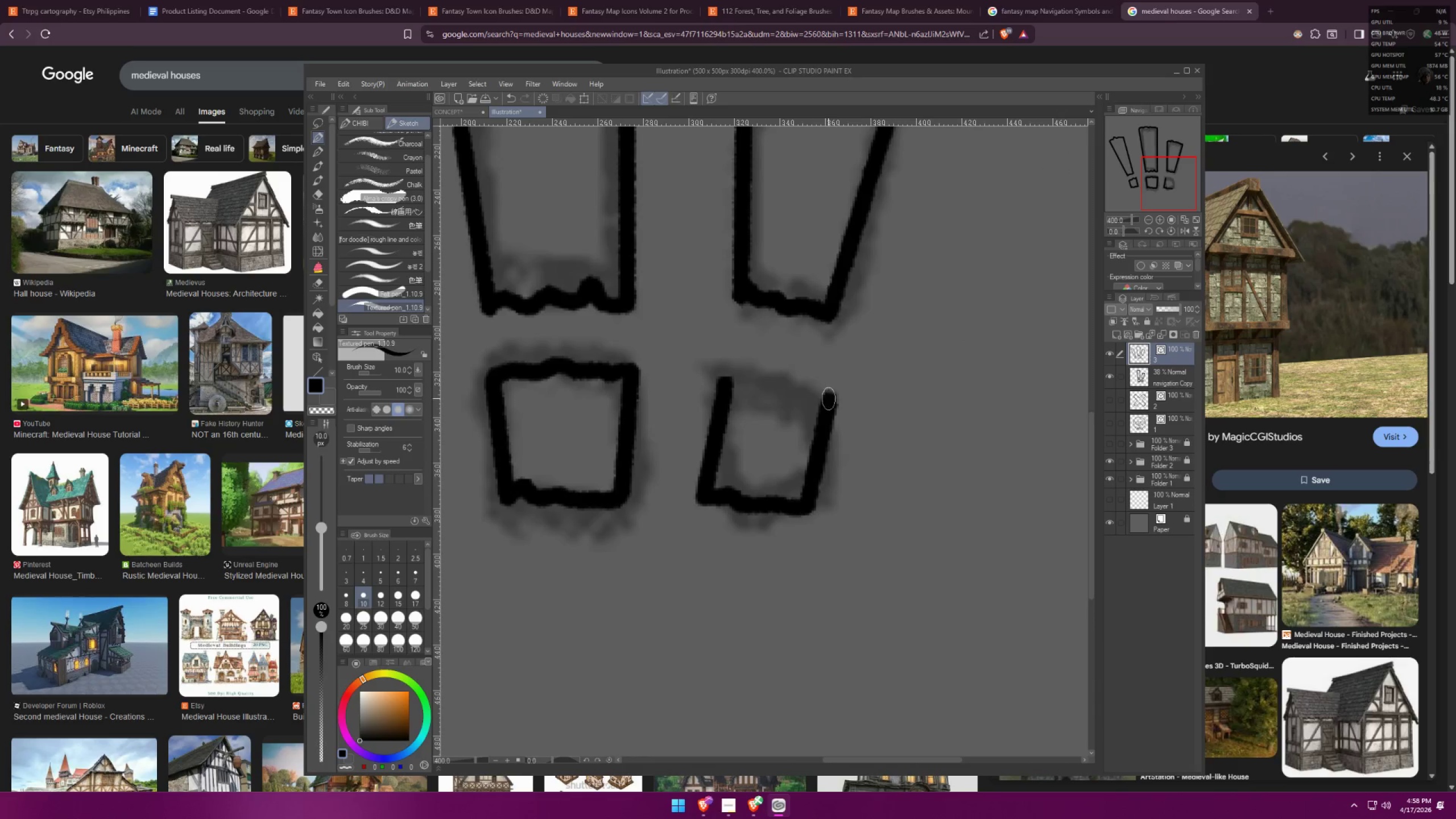 
hold_key(key=ShiftLeft, duration=1.53)
left_click_drag(start_coordinate=[829, 399], to_coordinate=[821, 394])
 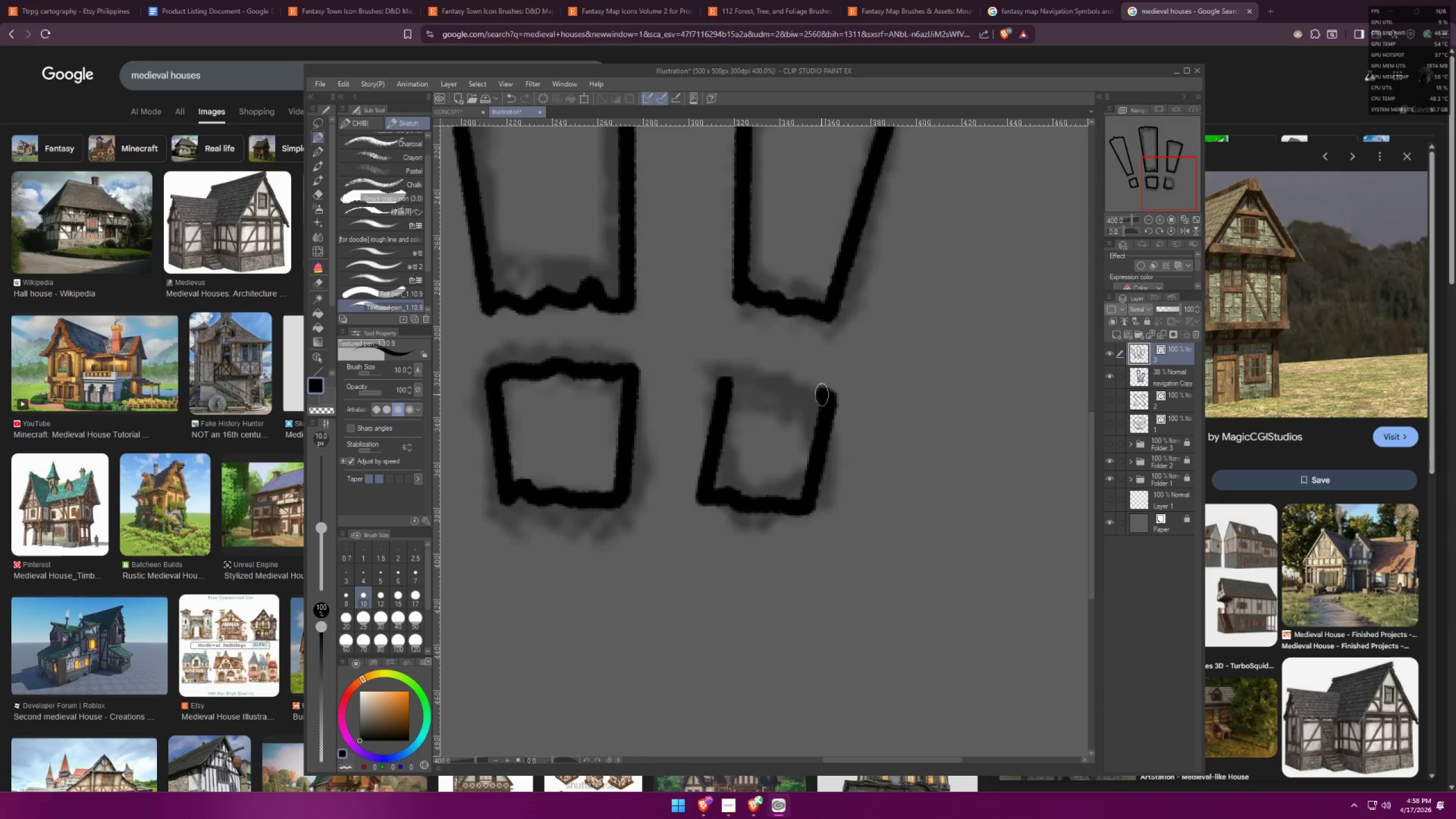 
left_click_drag(start_coordinate=[813, 392], to_coordinate=[719, 378])
 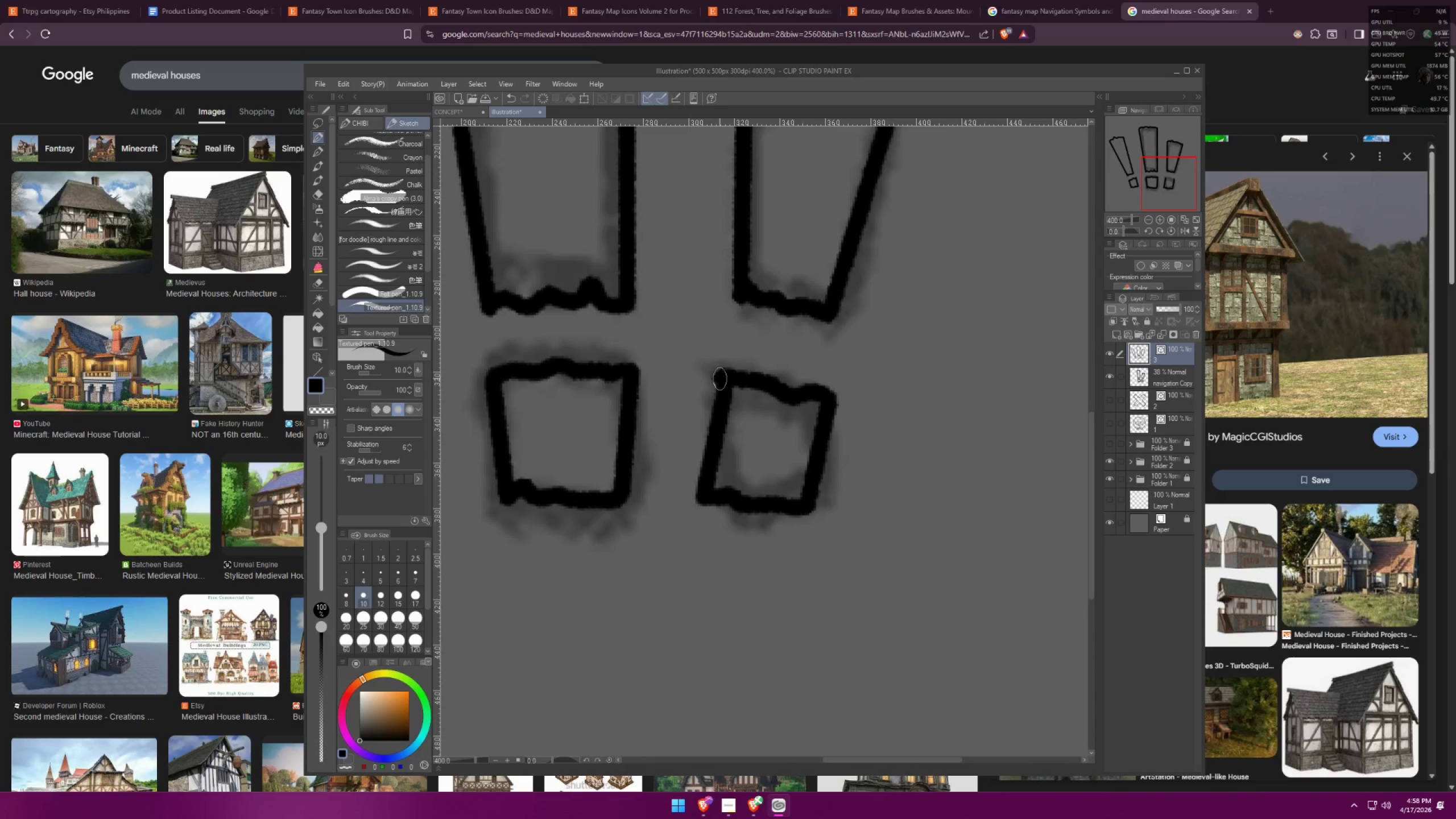 
key(Shift+ShiftLeft)
 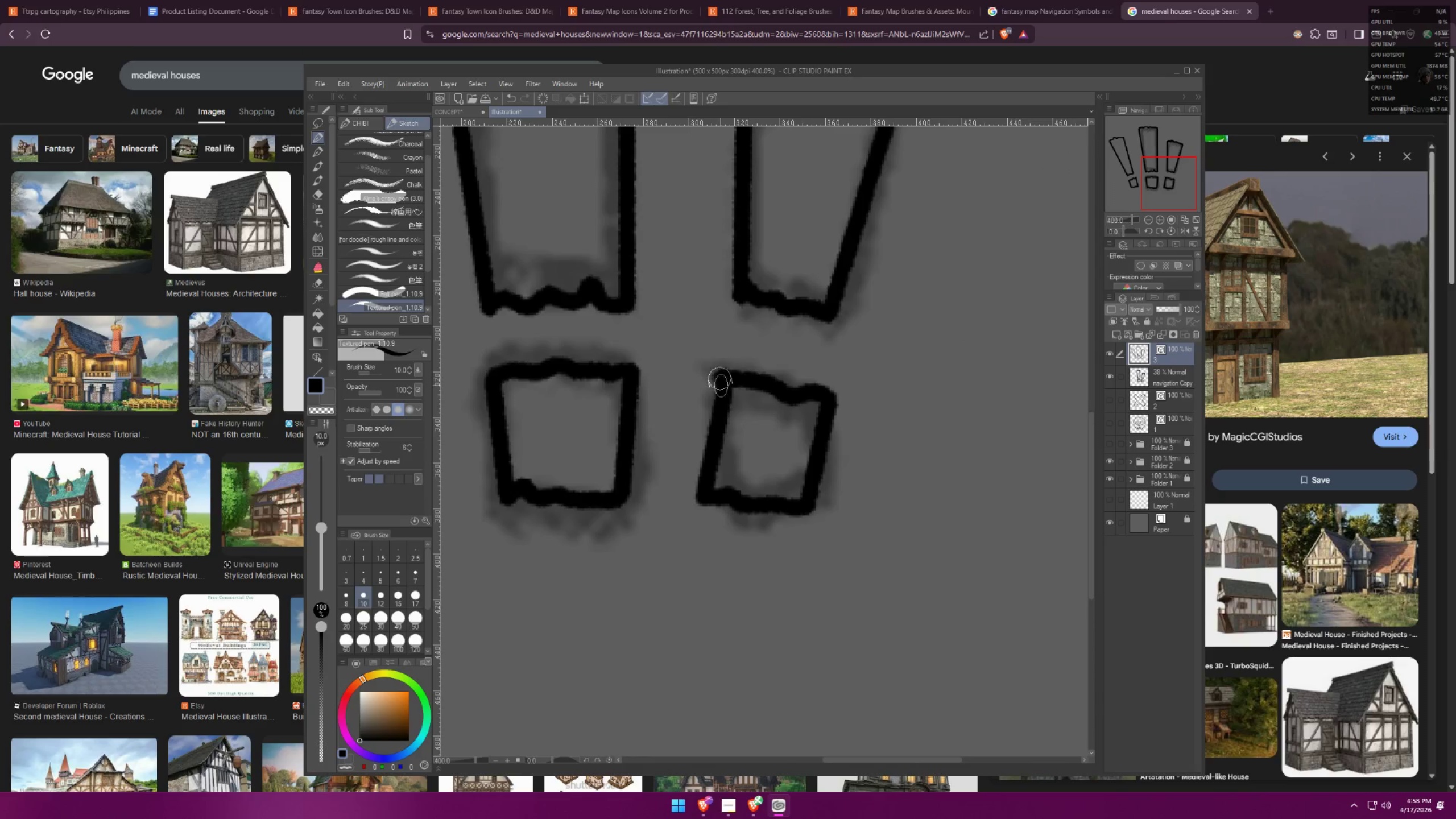 
key(Shift+ShiftLeft)
 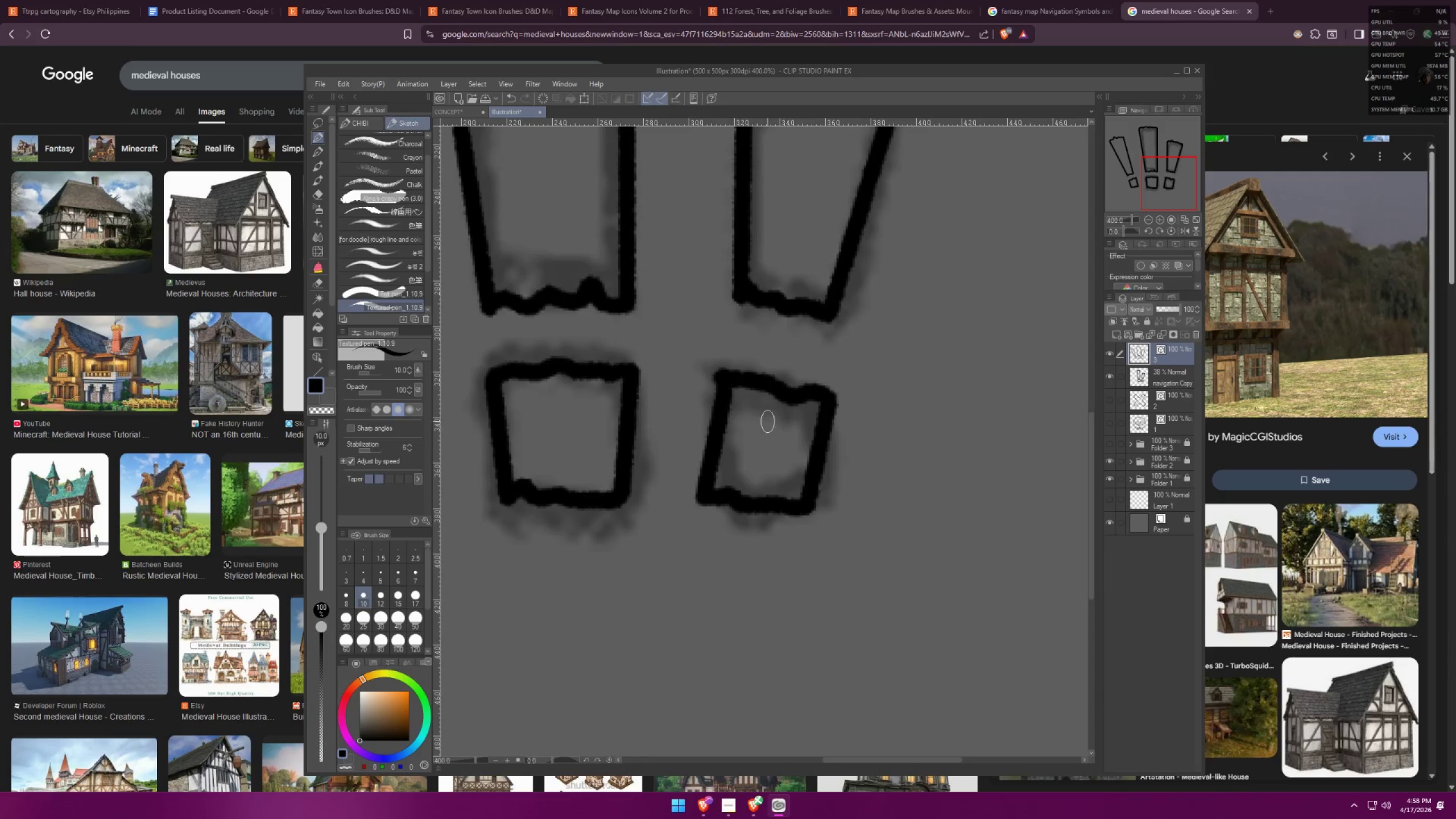 
scroll: coordinate [815, 404], scroll_direction: down, amount: 12.0
 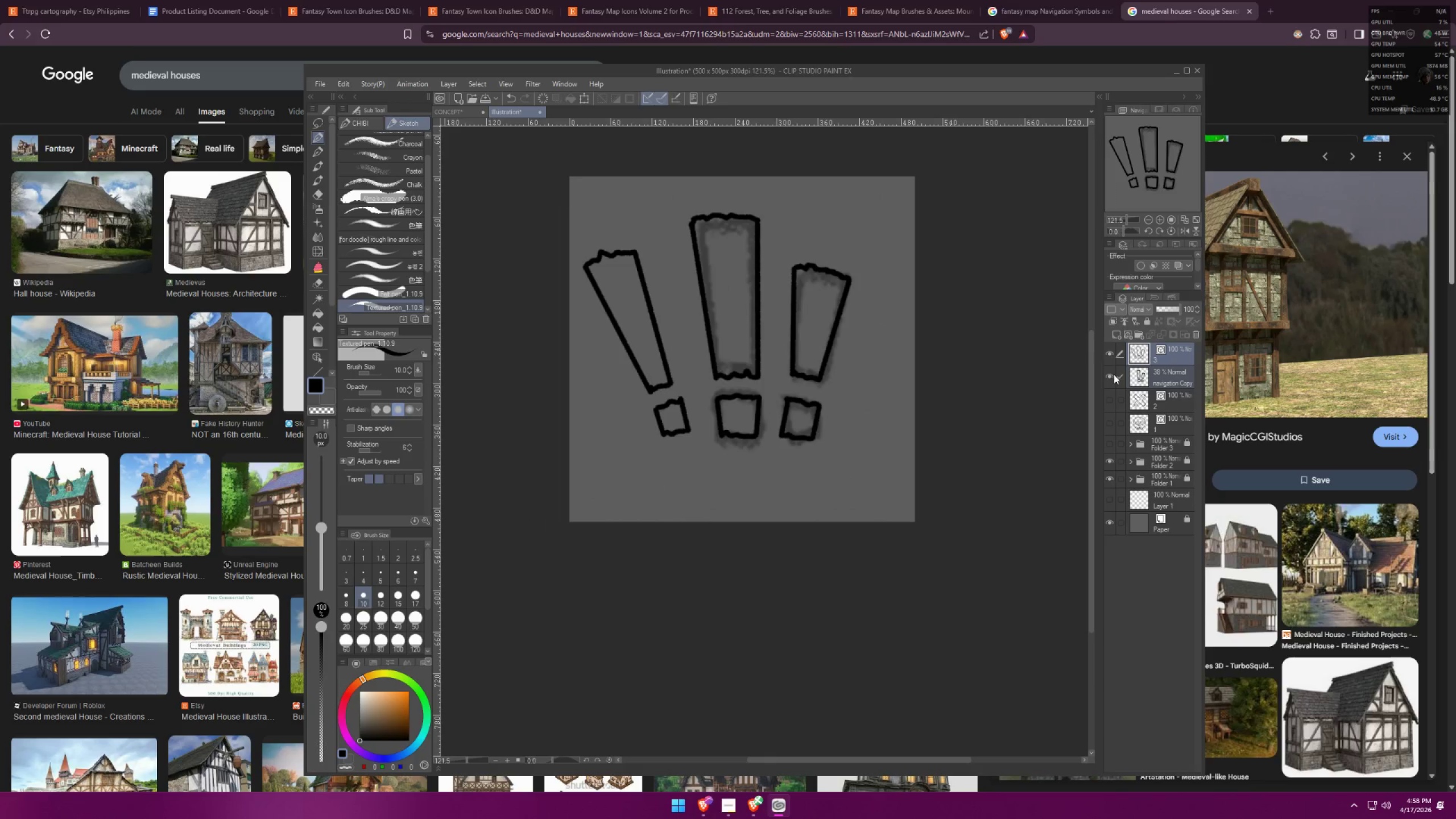 
key(Control+ControlLeft)
 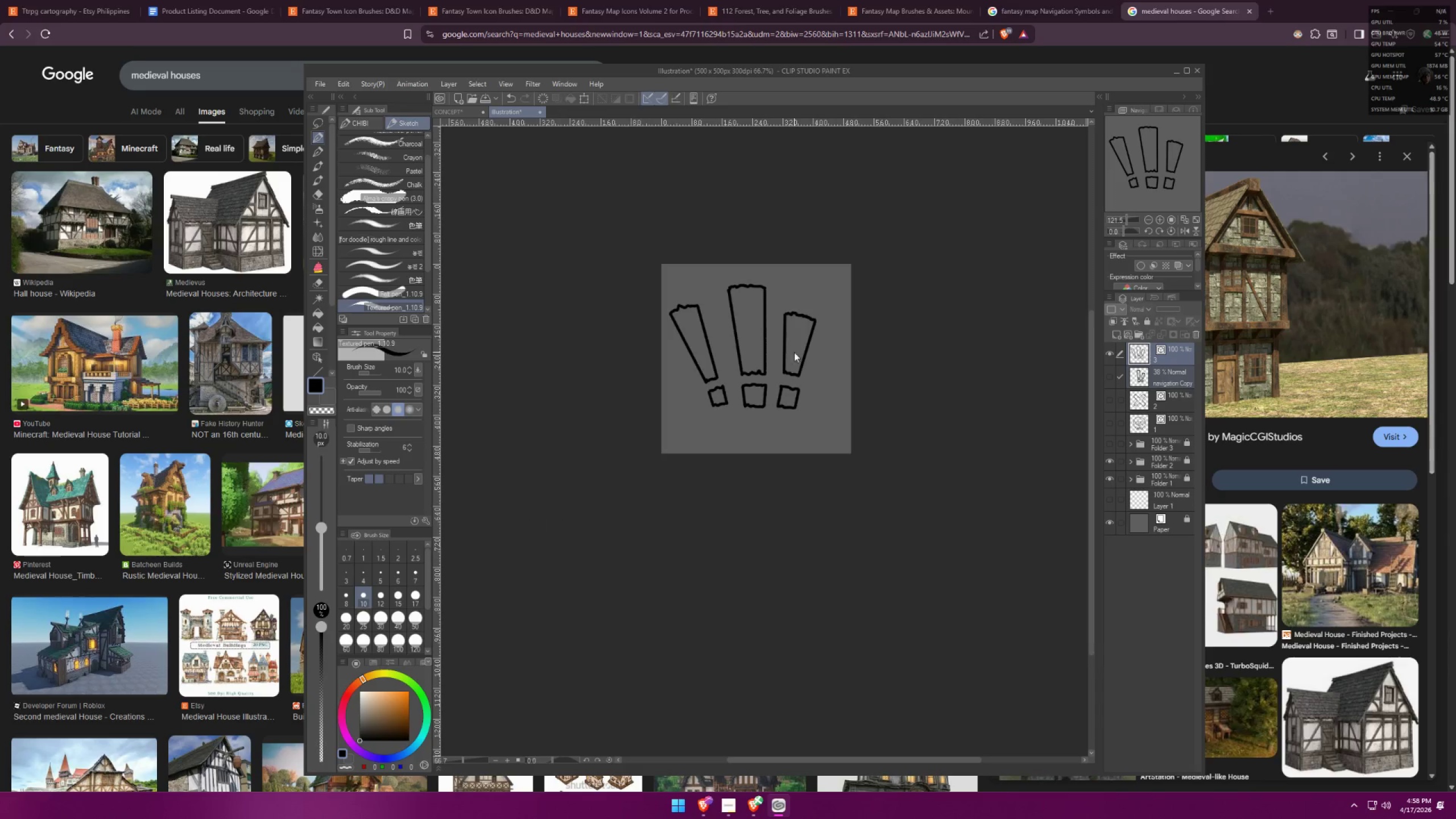 
key(Control+T)
 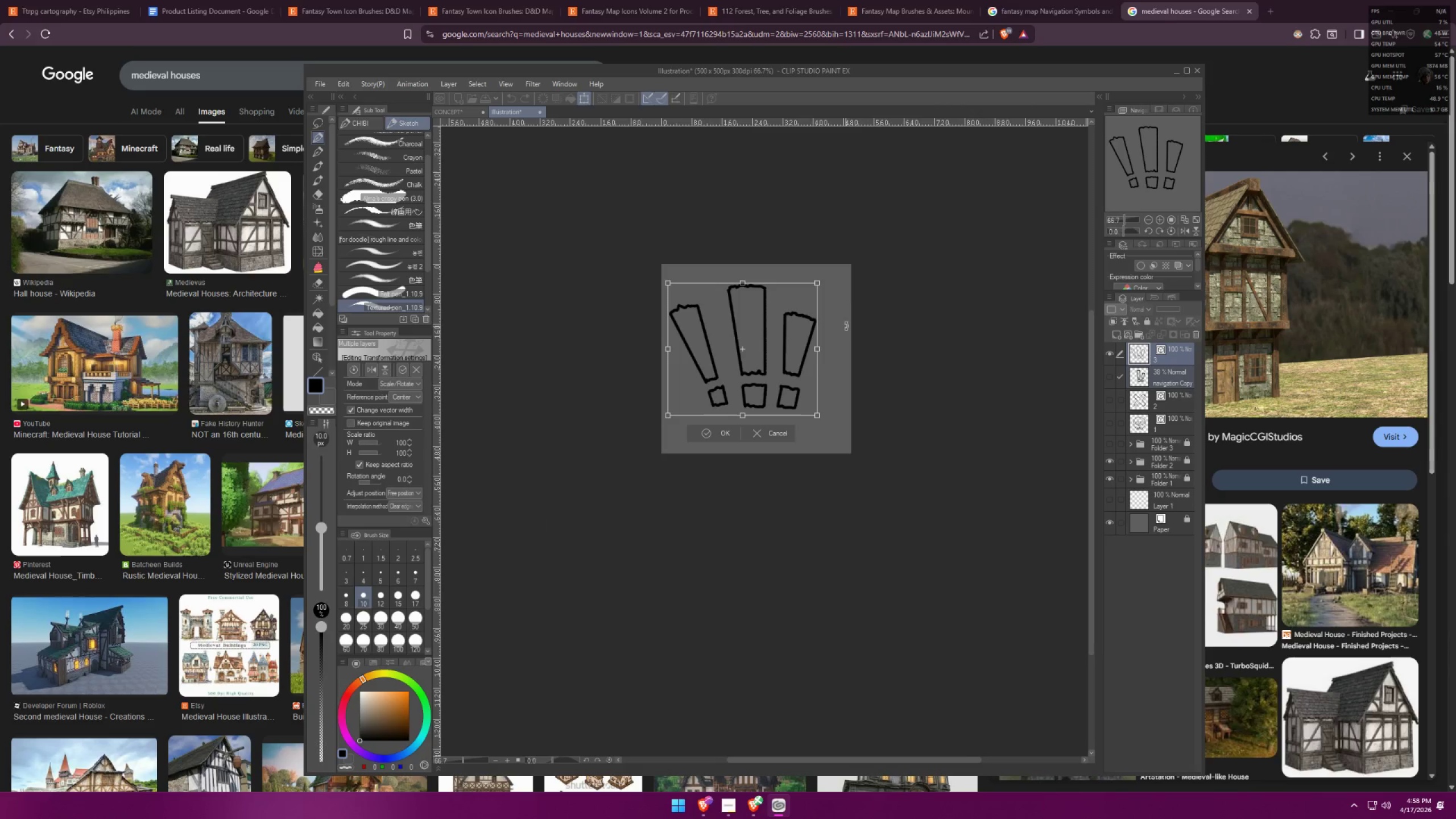 
scroll: coordinate [789, 358], scroll_direction: down, amount: 6.0
 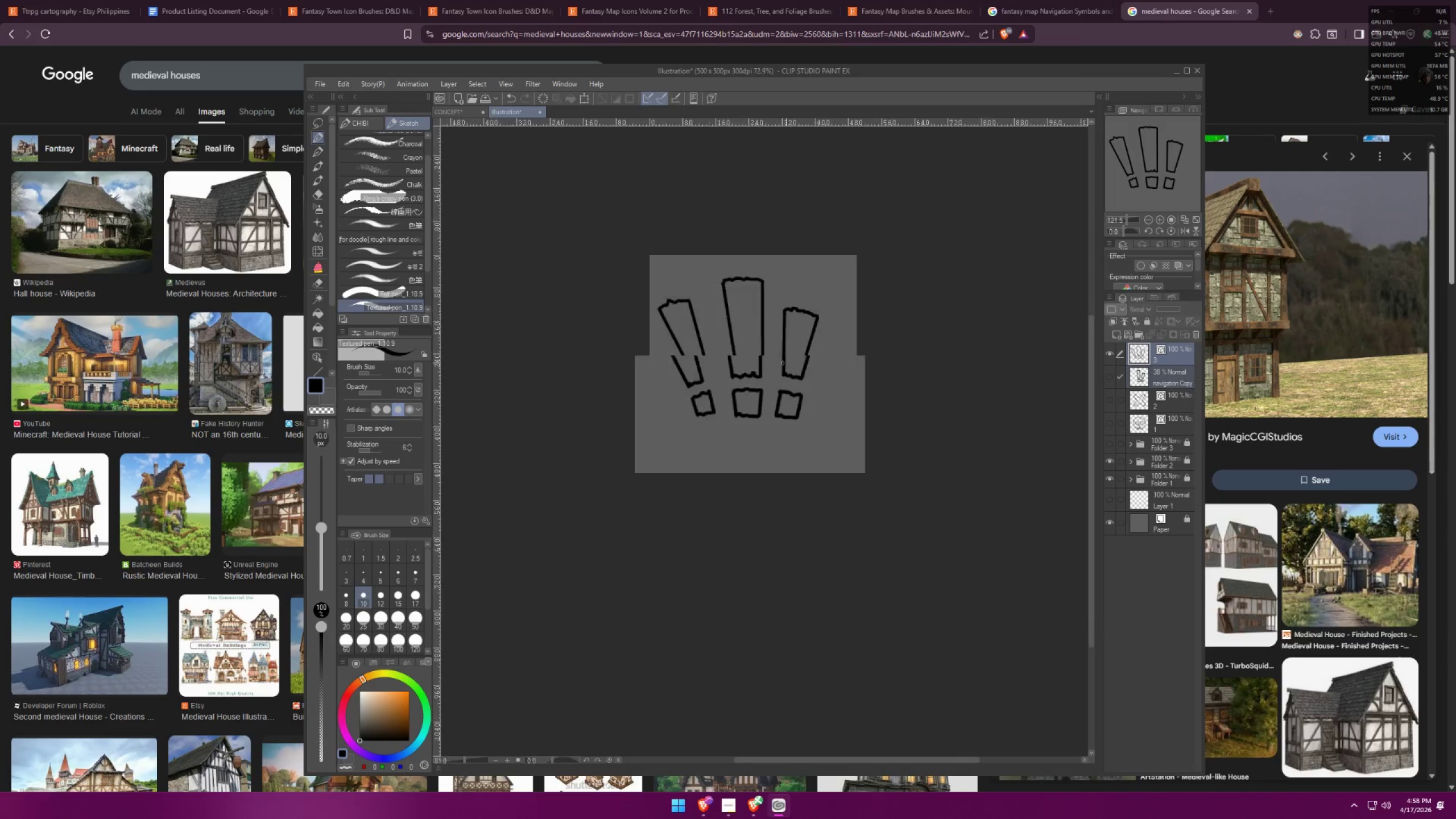 
left_click_drag(start_coordinate=[855, 315], to_coordinate=[857, 323])
 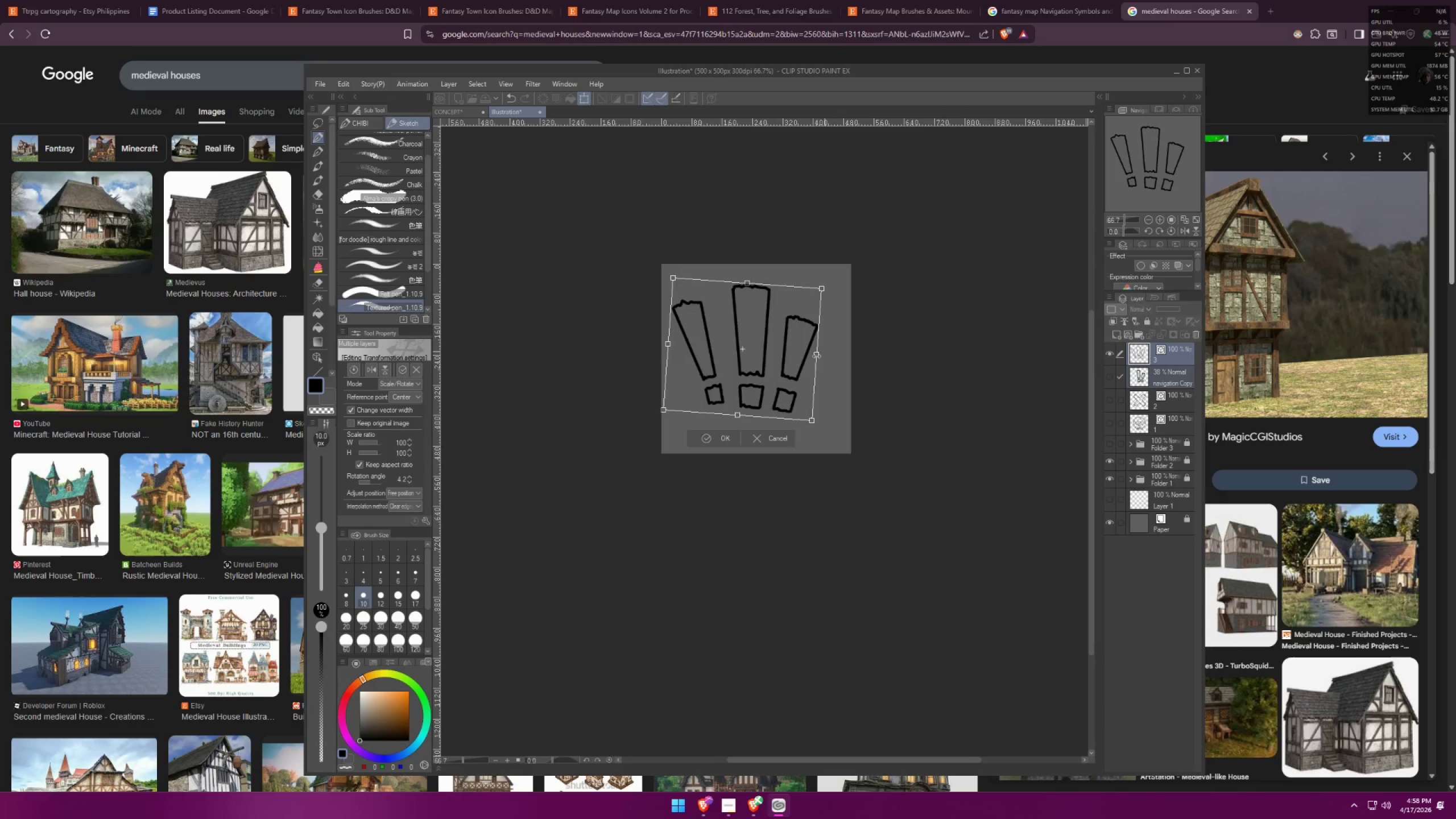 
left_click_drag(start_coordinate=[773, 366], to_coordinate=[784, 363])
 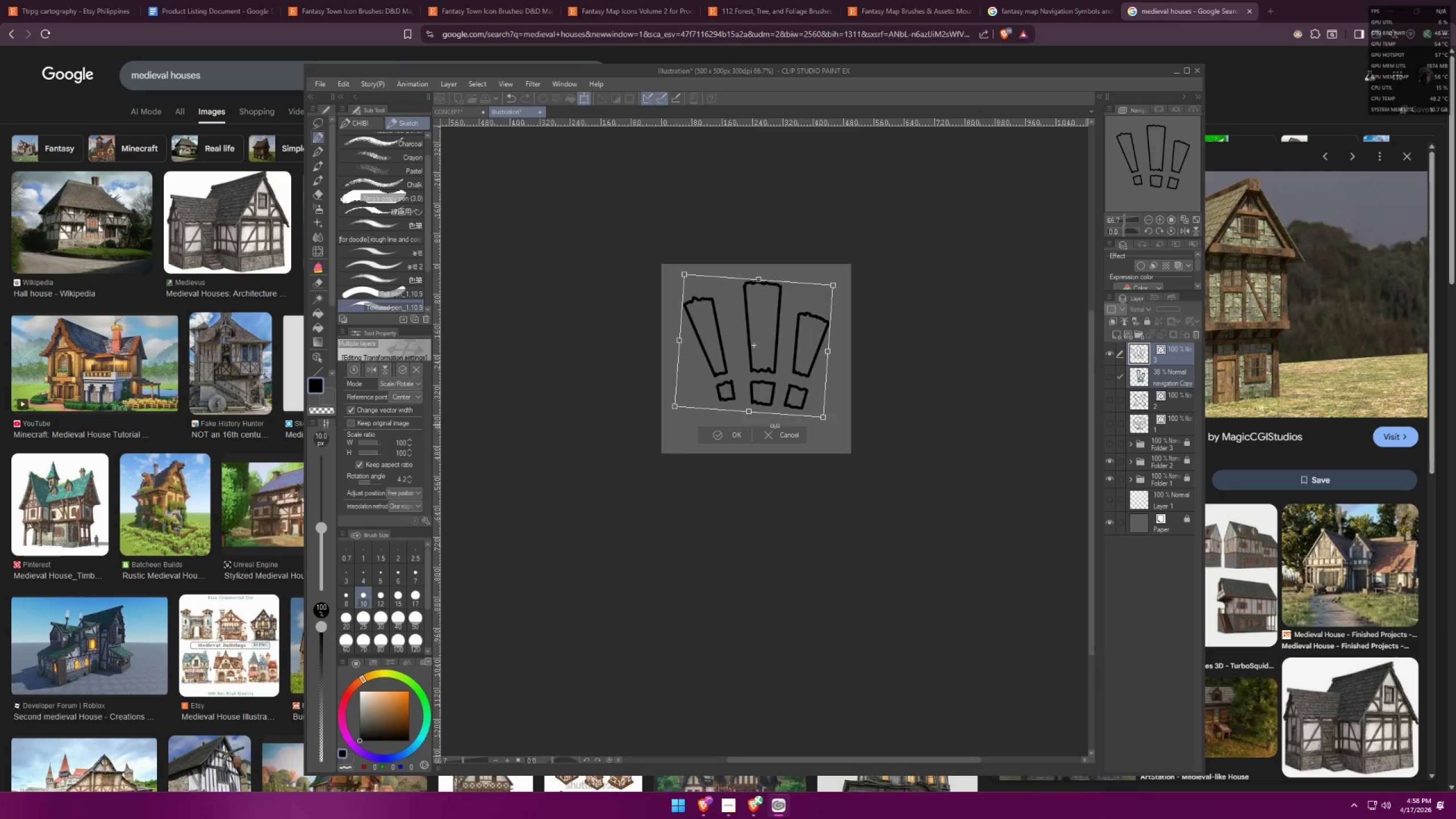 
hold_key(key=ControlLeft, duration=1.52)
left_click_drag(start_coordinate=[746, 410], to_coordinate=[742, 423])
 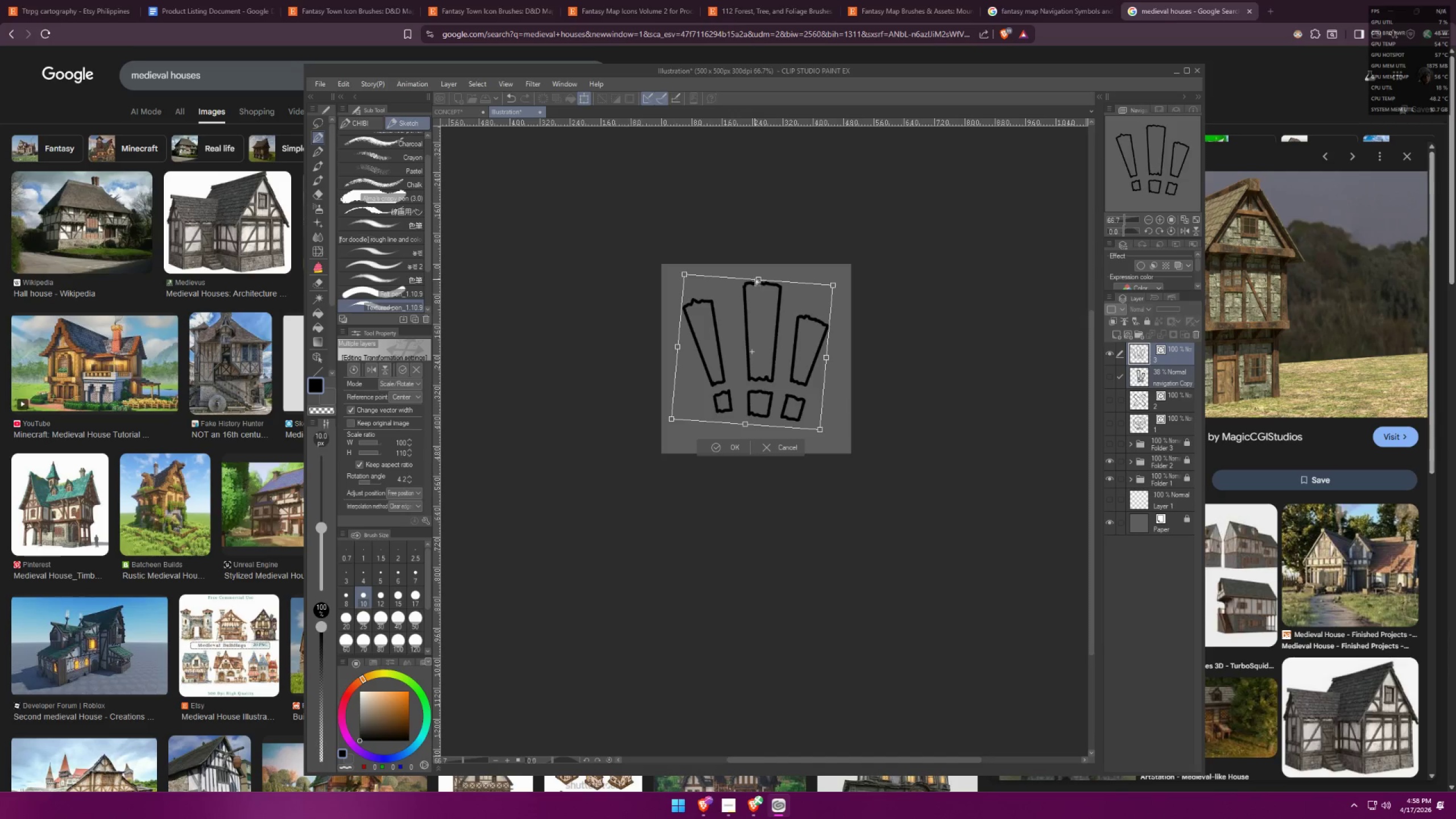 
hold_key(key=ControlLeft, duration=1.53)
left_click_drag(start_coordinate=[756, 276], to_coordinate=[755, 283])
 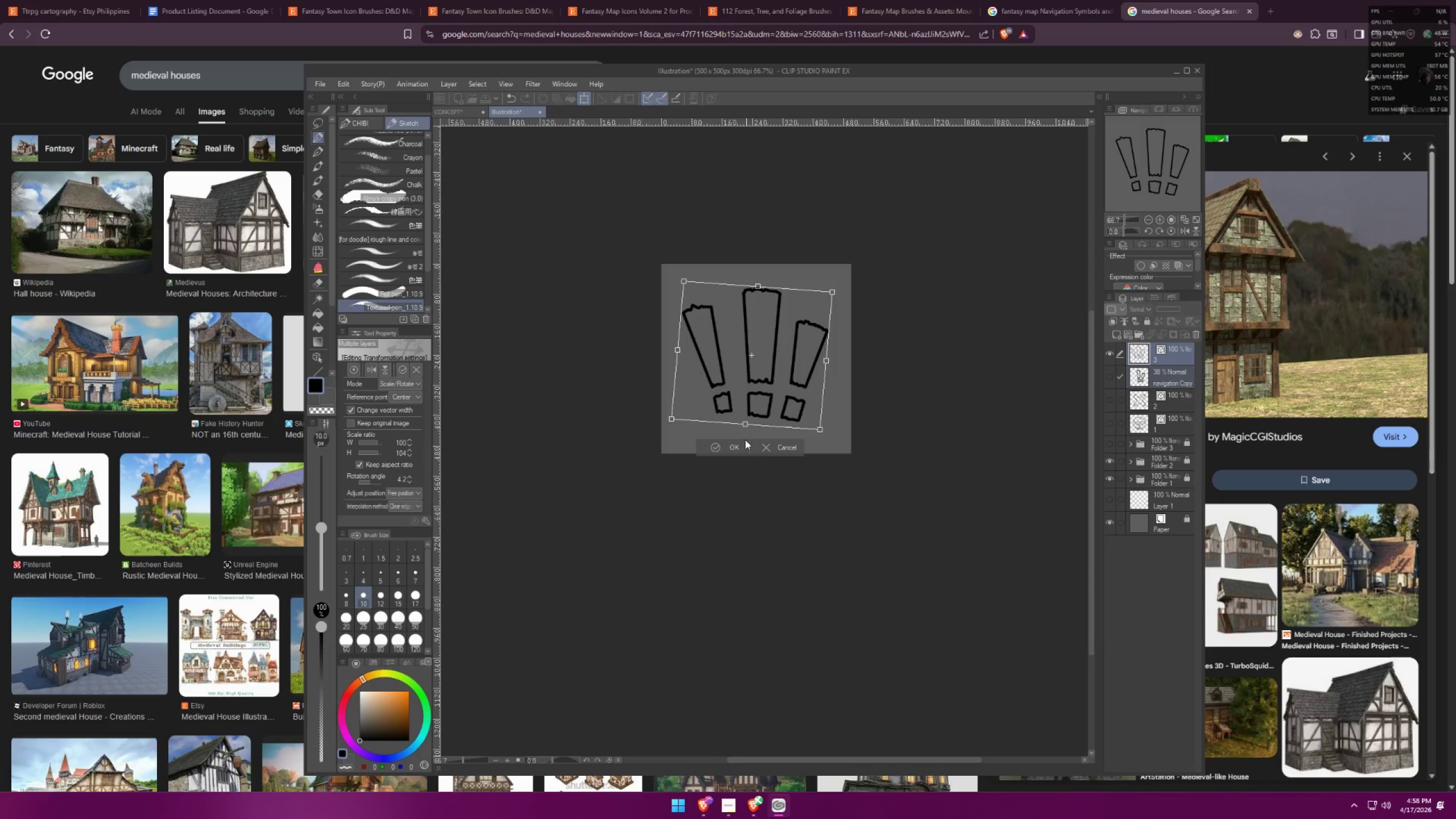 
hold_key(key=ControlLeft, duration=0.36)
 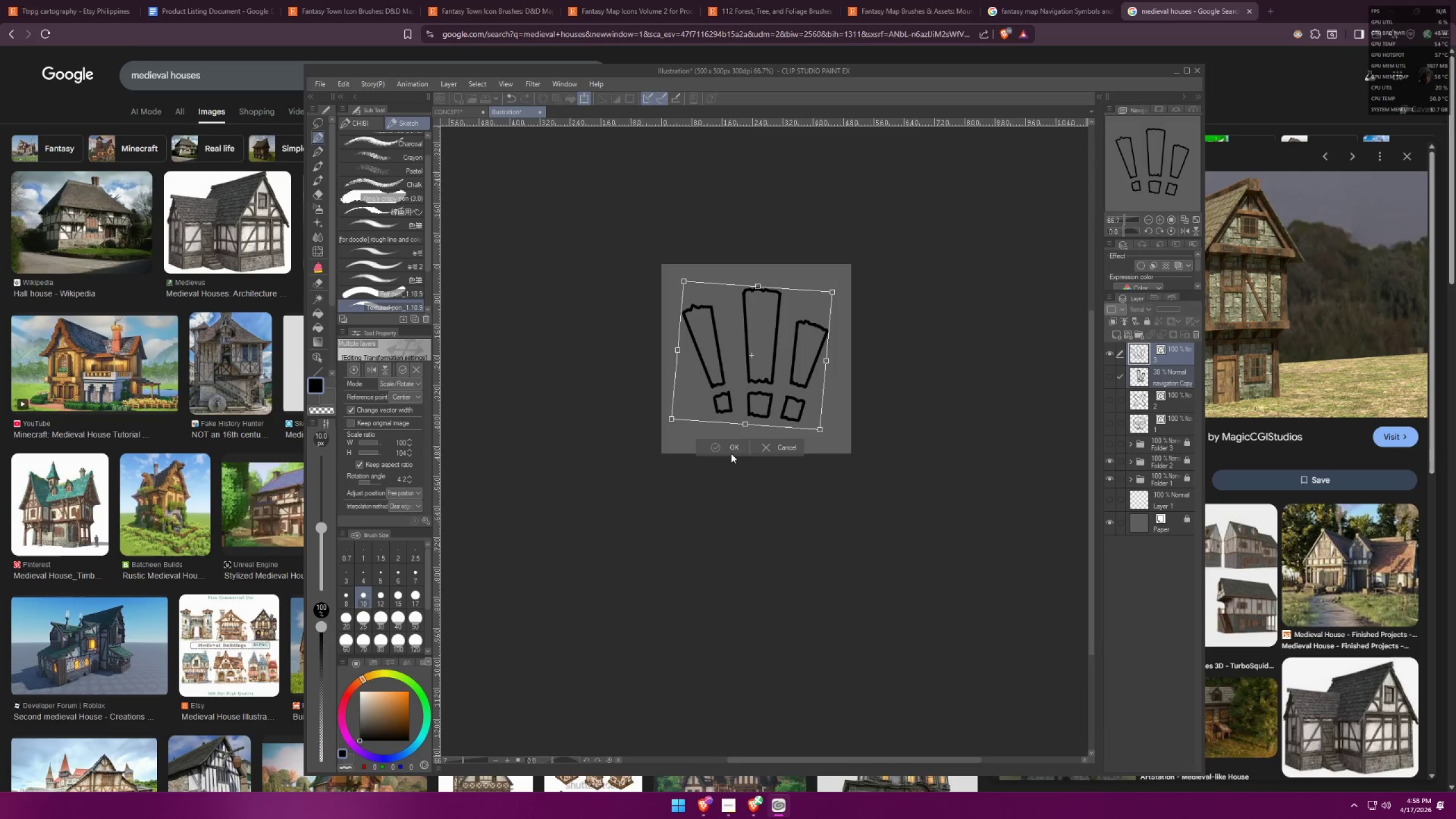 
double_click([727, 450])
 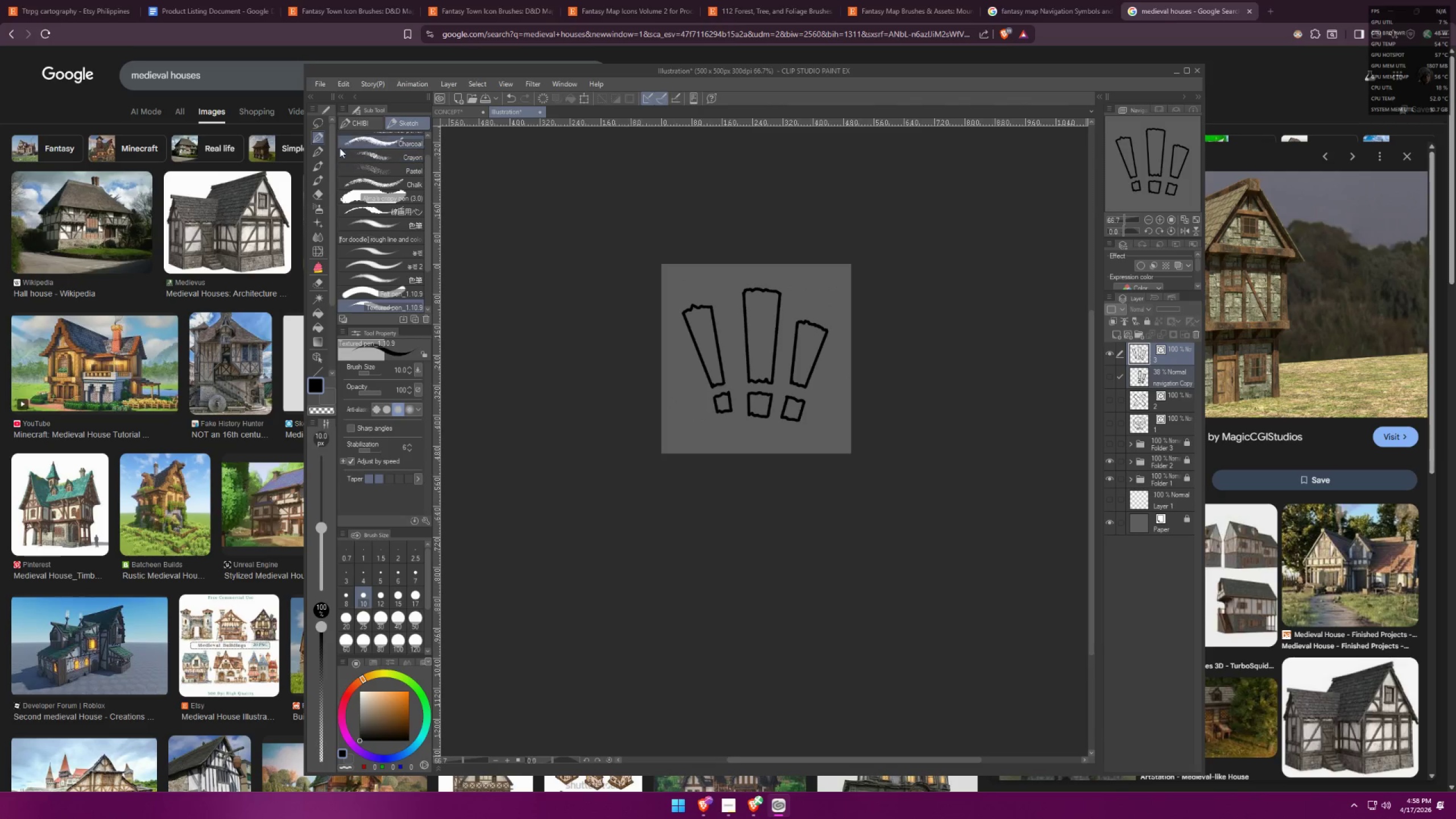 
left_click([322, 124])
 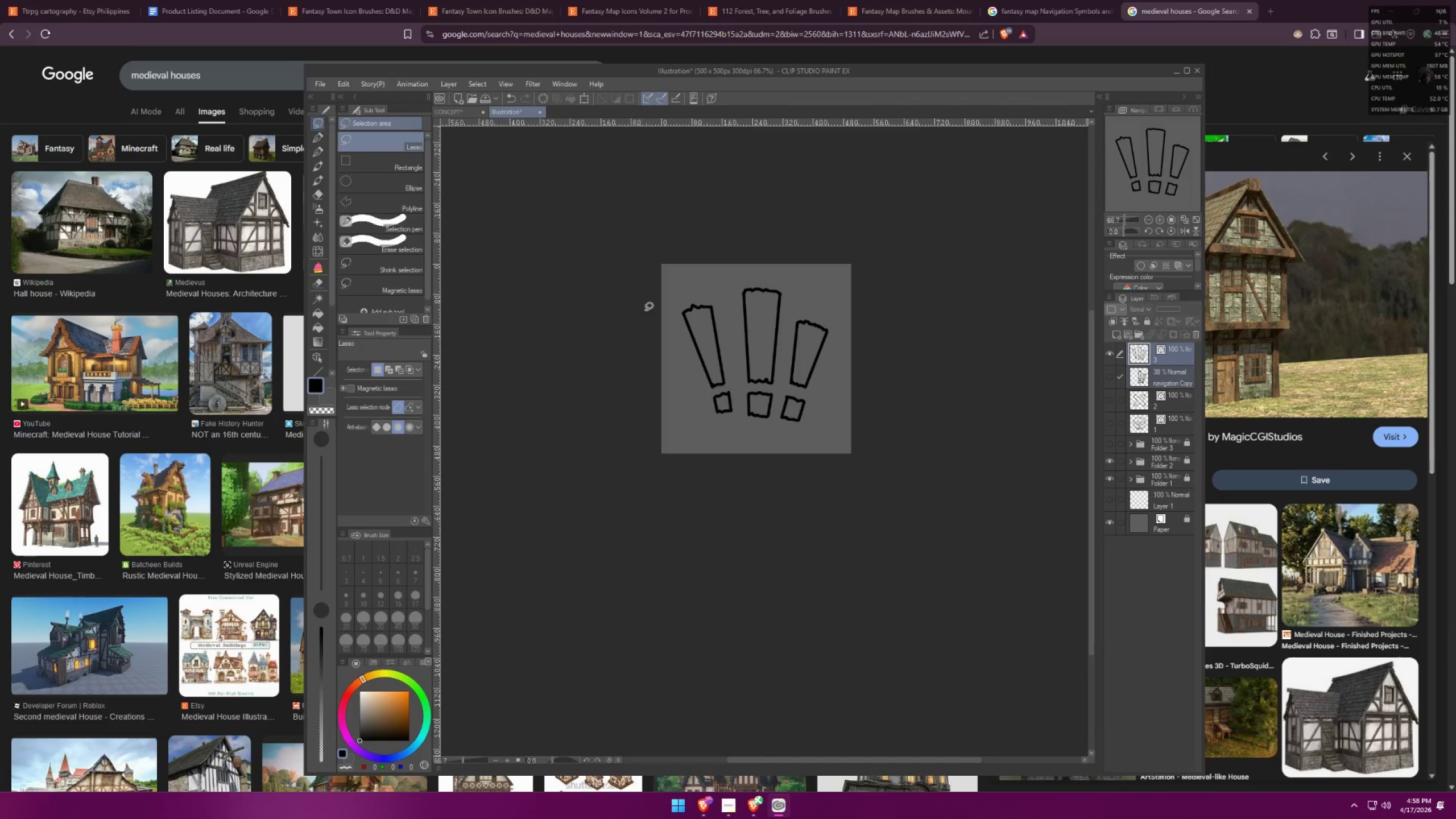 
left_click_drag(start_coordinate=[793, 279], to_coordinate=[821, 250])
 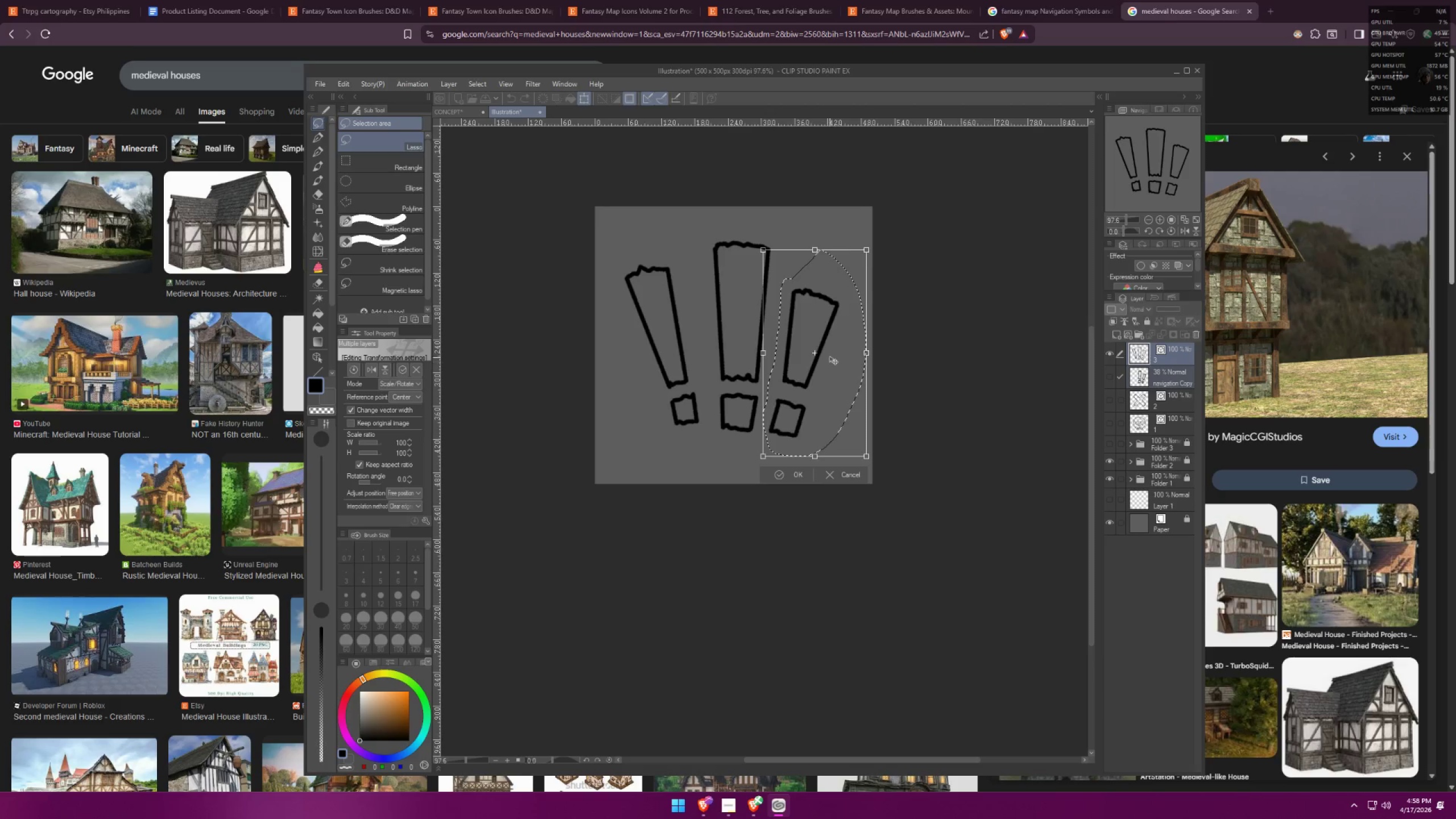 
scroll: coordinate [795, 375], scroll_direction: up, amount: 5.0
 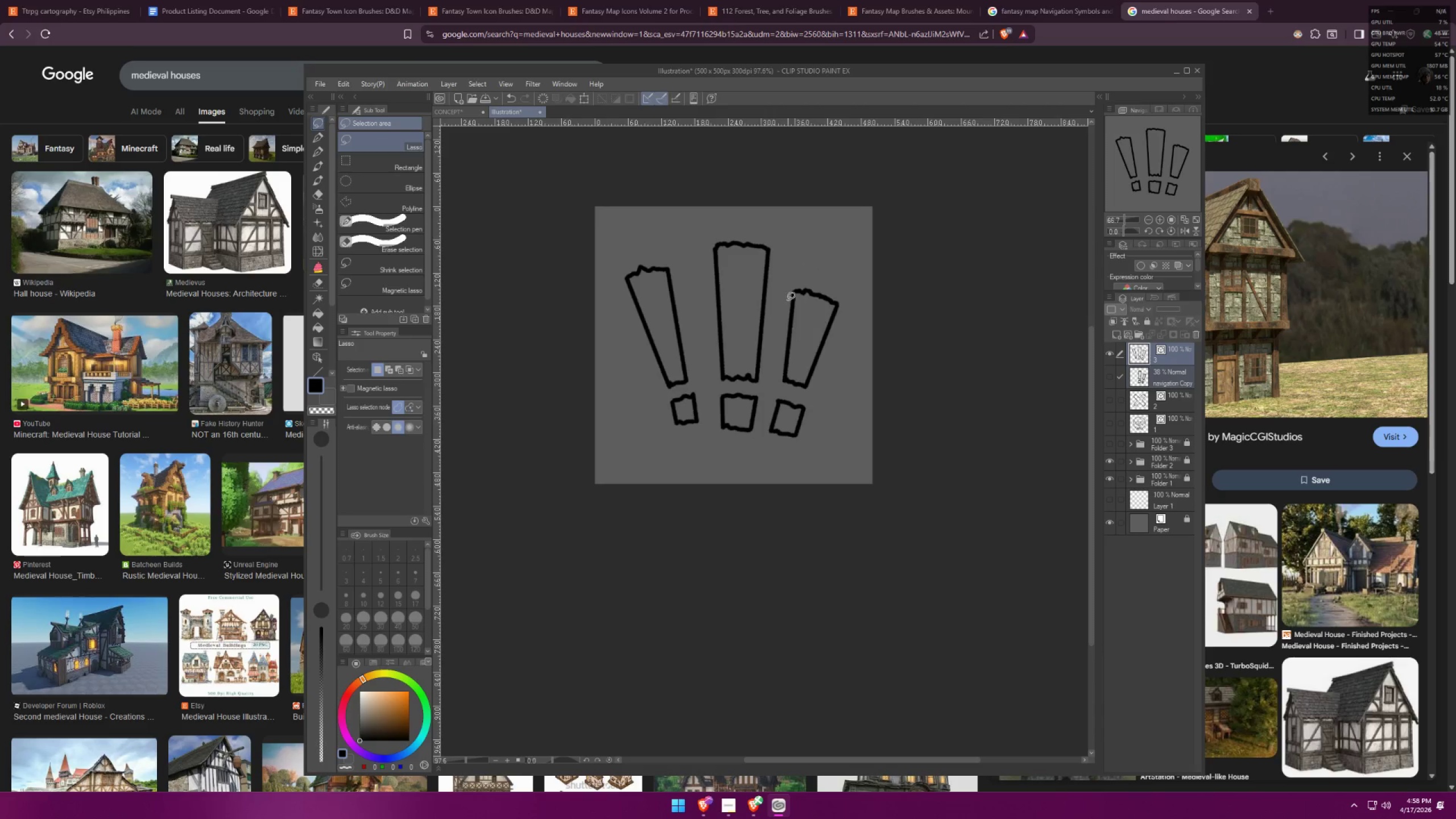 
key(Control+ControlLeft)
 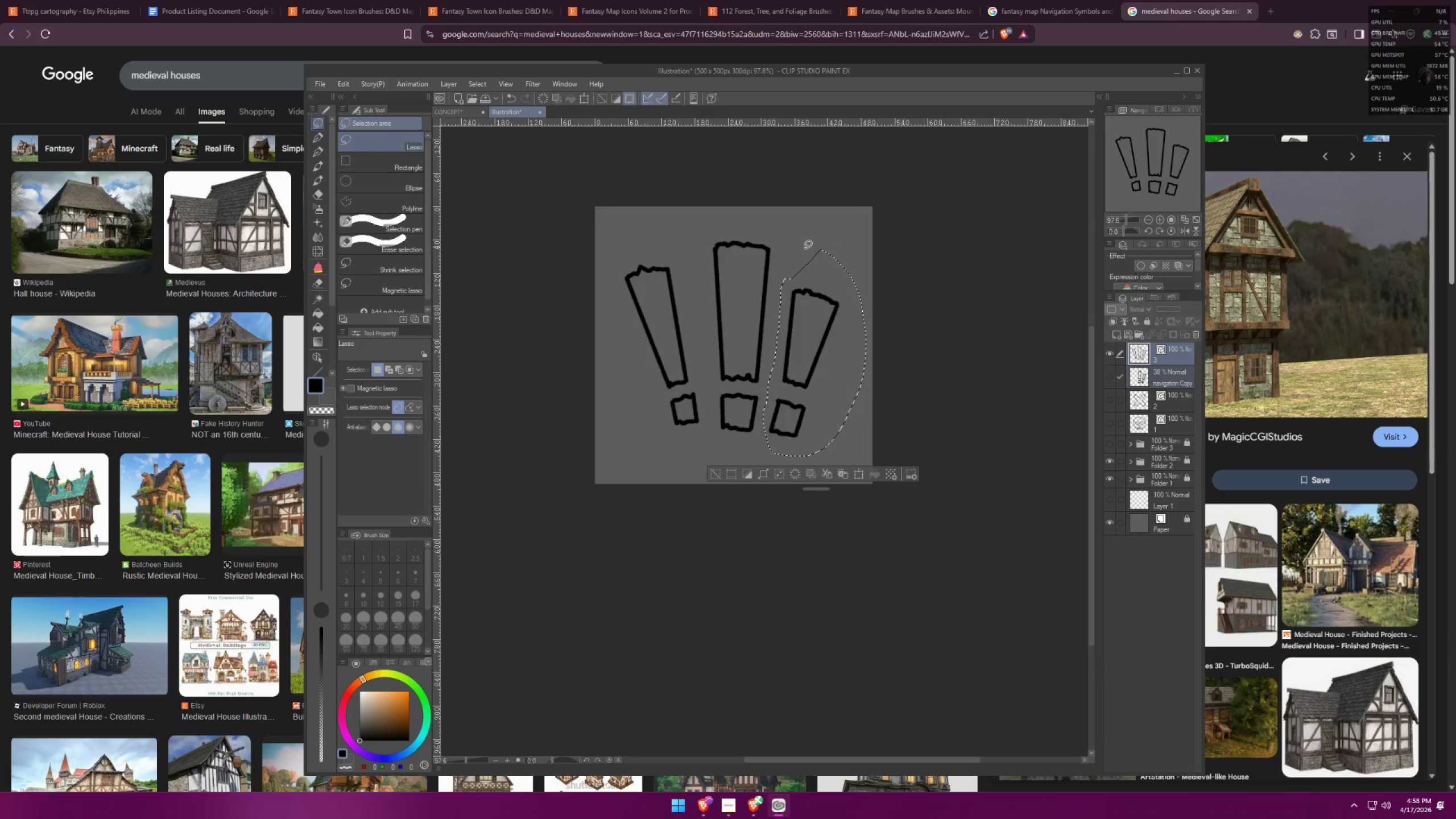 
key(Control+T)
 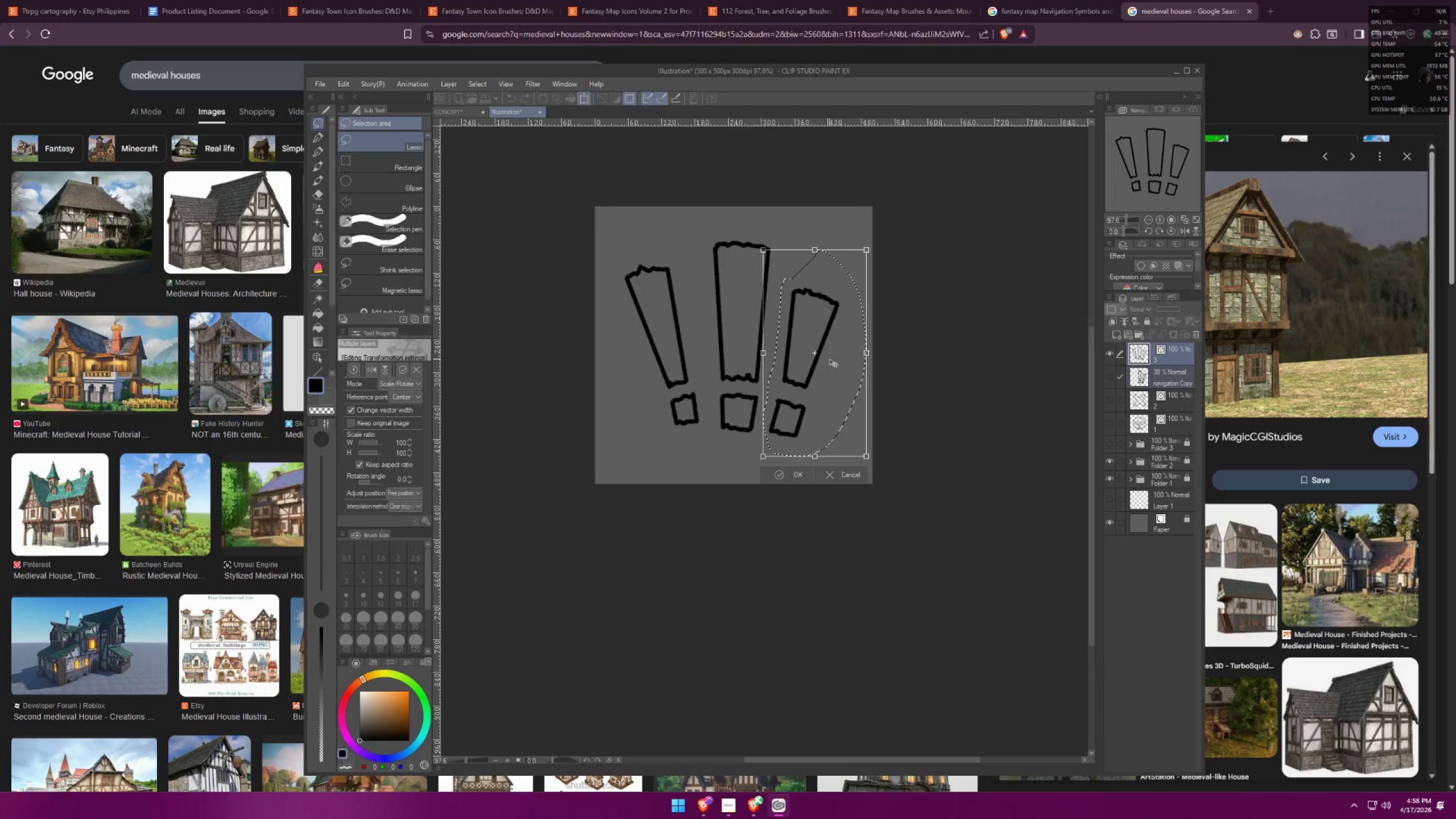 
hold_key(key=ControlLeft, duration=1.53)
left_click_drag(start_coordinate=[829, 354], to_coordinate=[834, 354])
 